 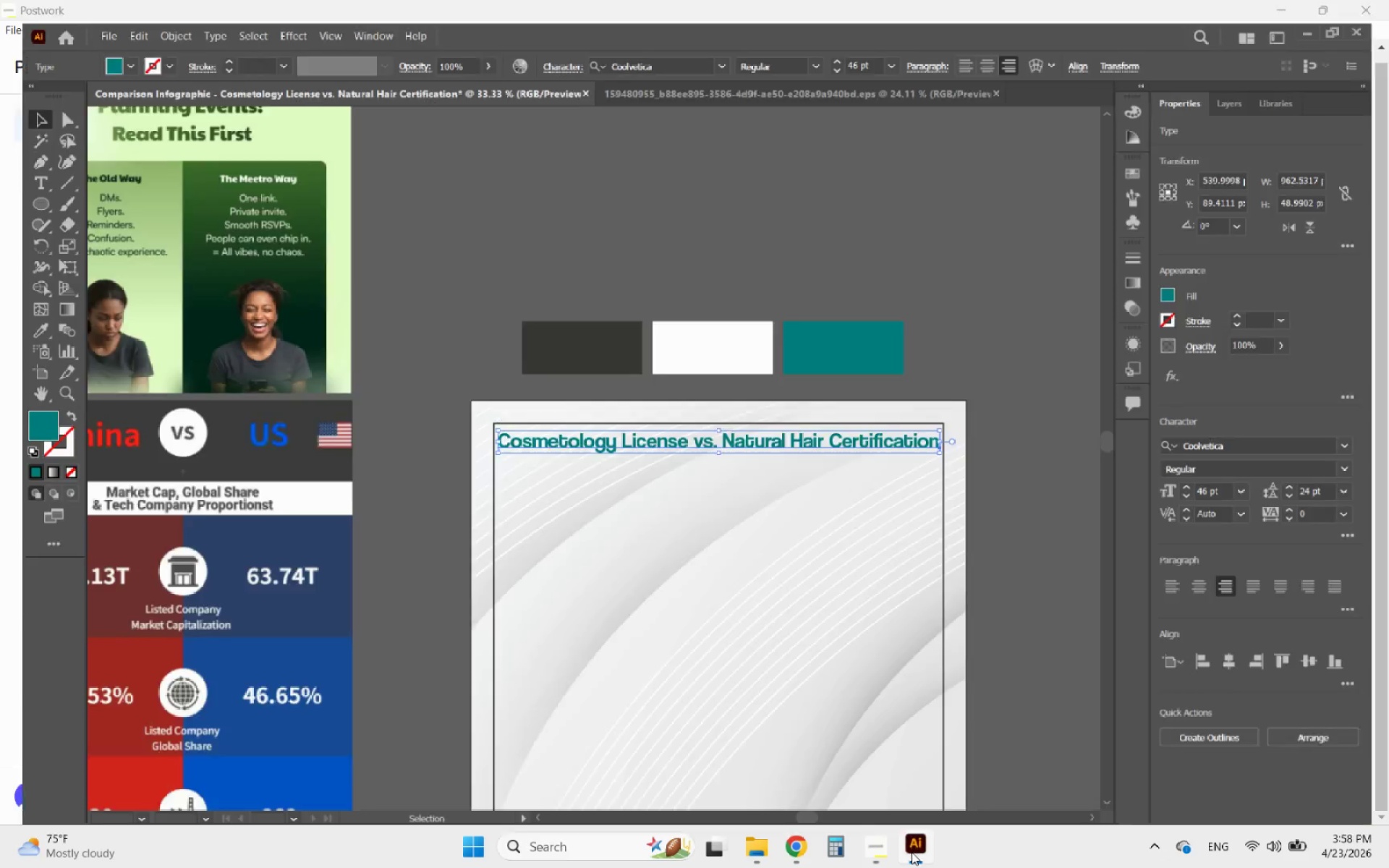 
scroll: coordinate [728, 439], scroll_direction: up, amount: 3.0
 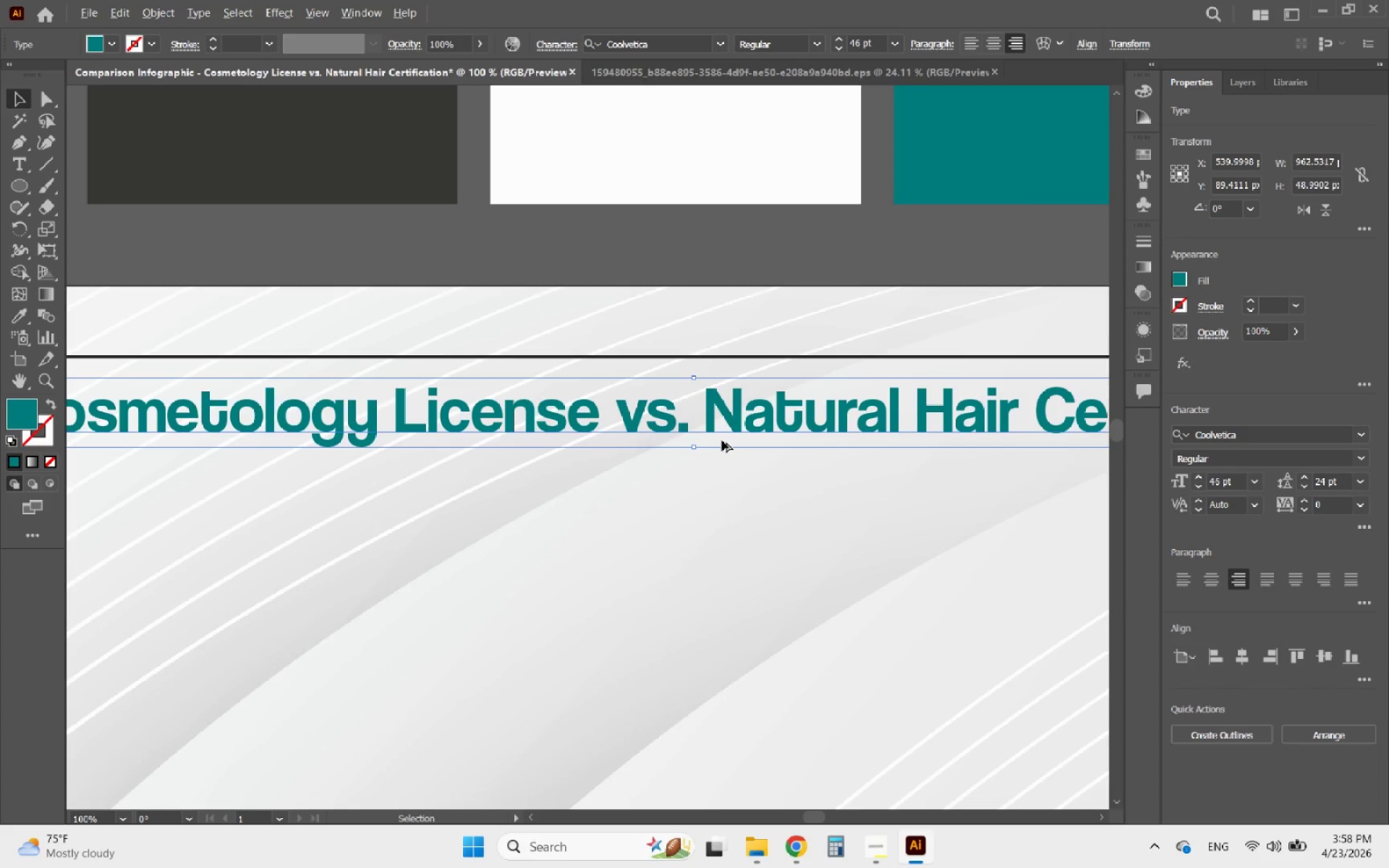 
scroll: coordinate [720, 441], scroll_direction: down, amount: 2.0
 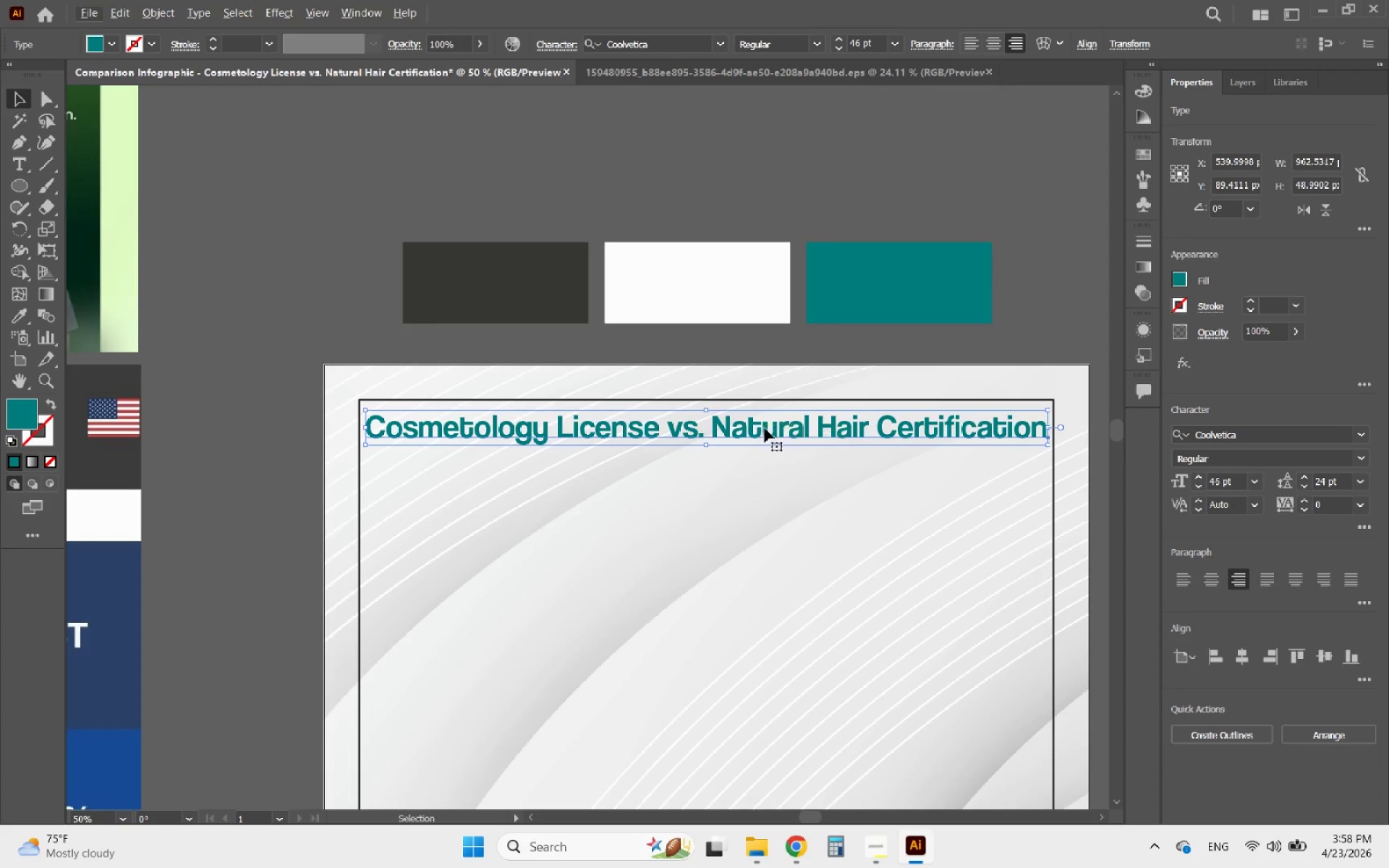 
double_click([765, 428])
 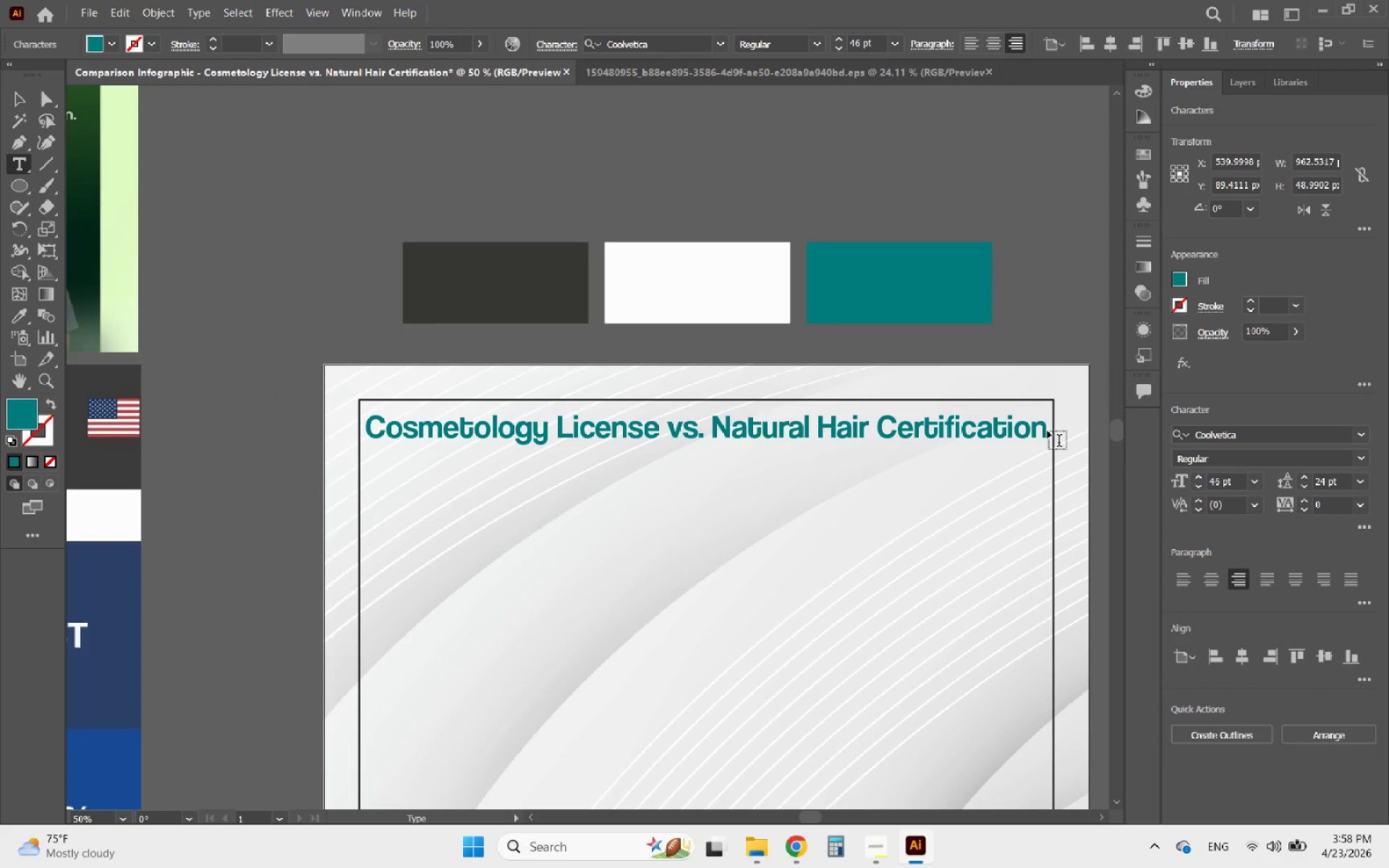 
left_click([1044, 431])
 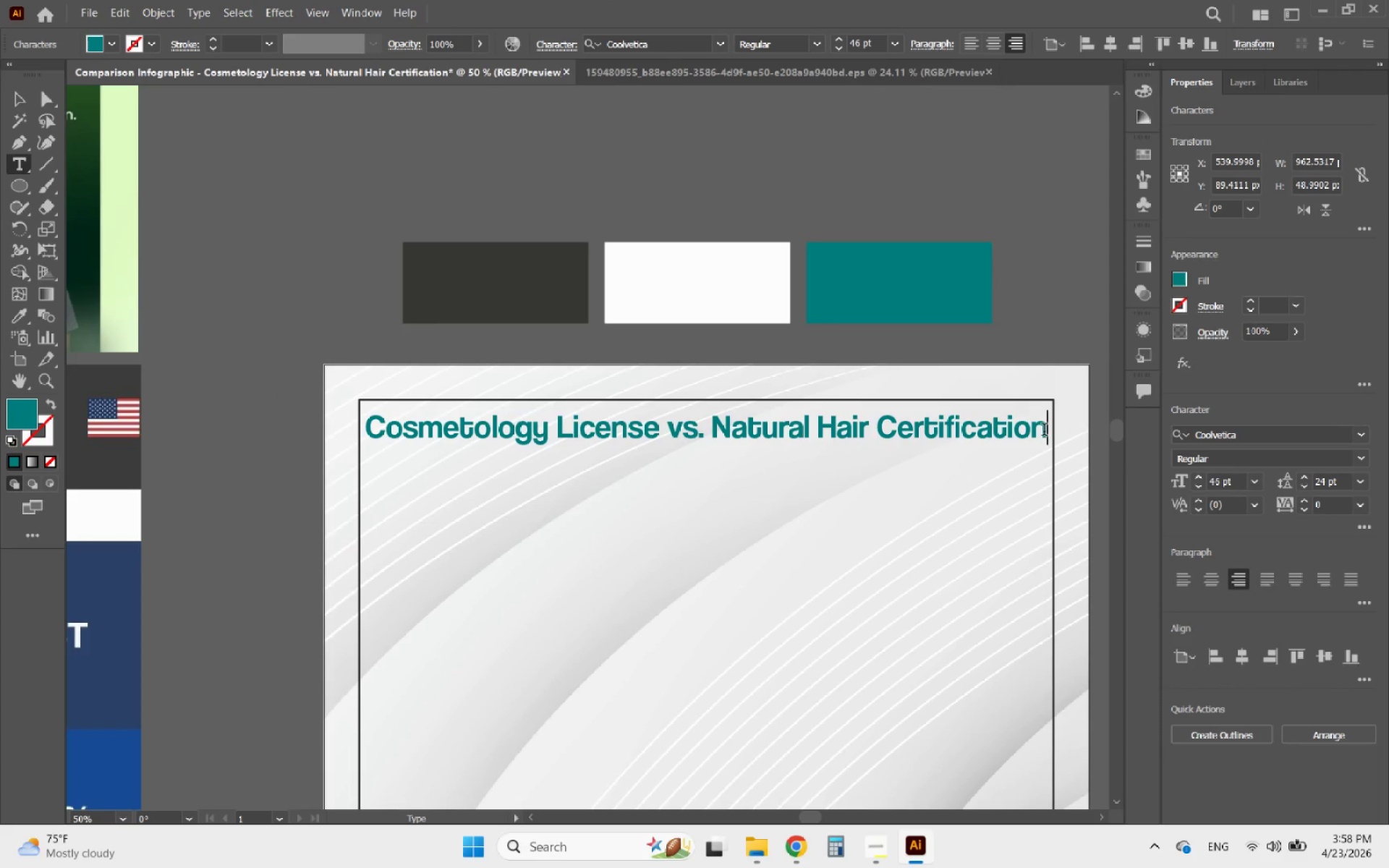 
key(Enter)
 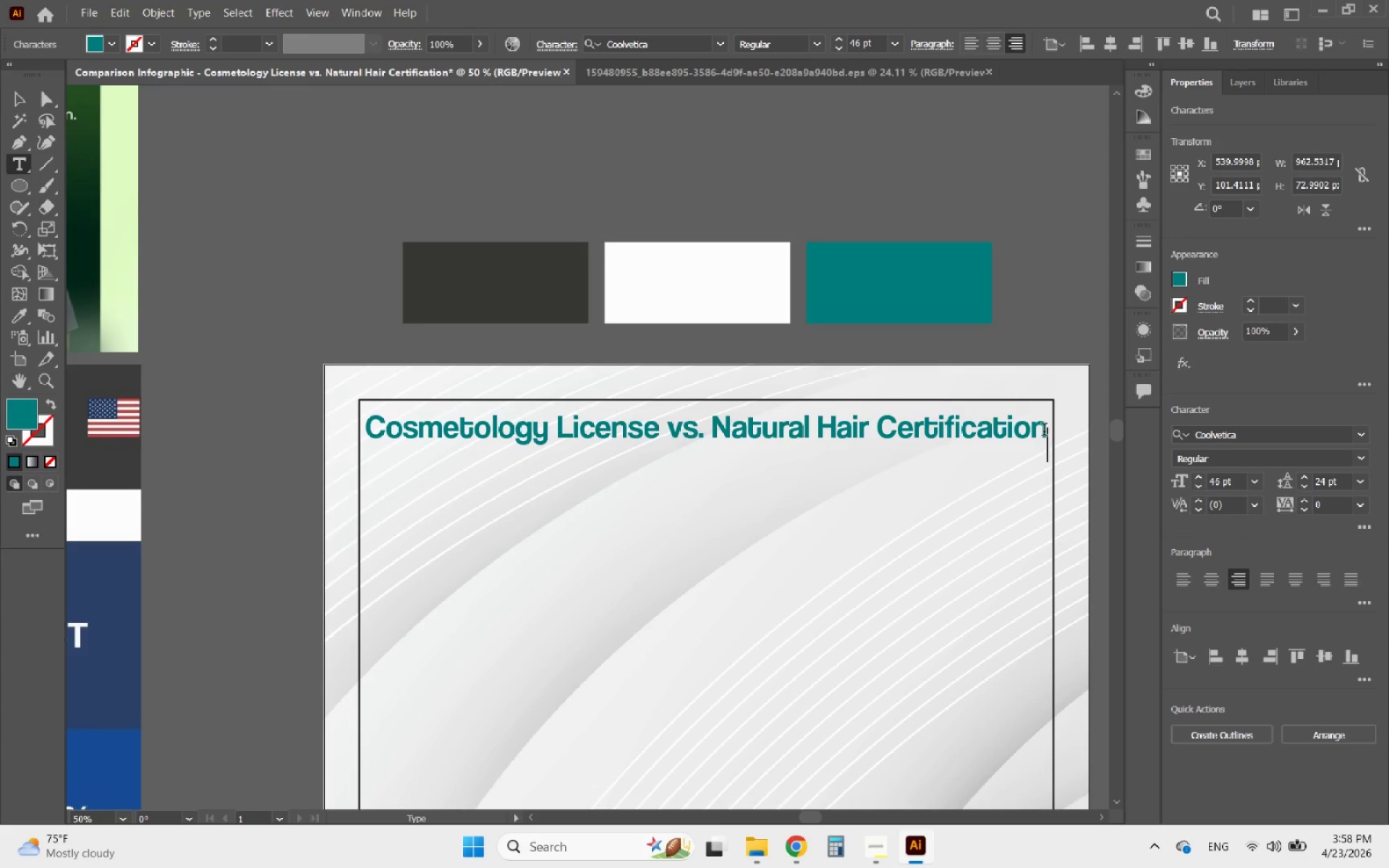 
type(V)
key(Backspace)
type(Comparison)
 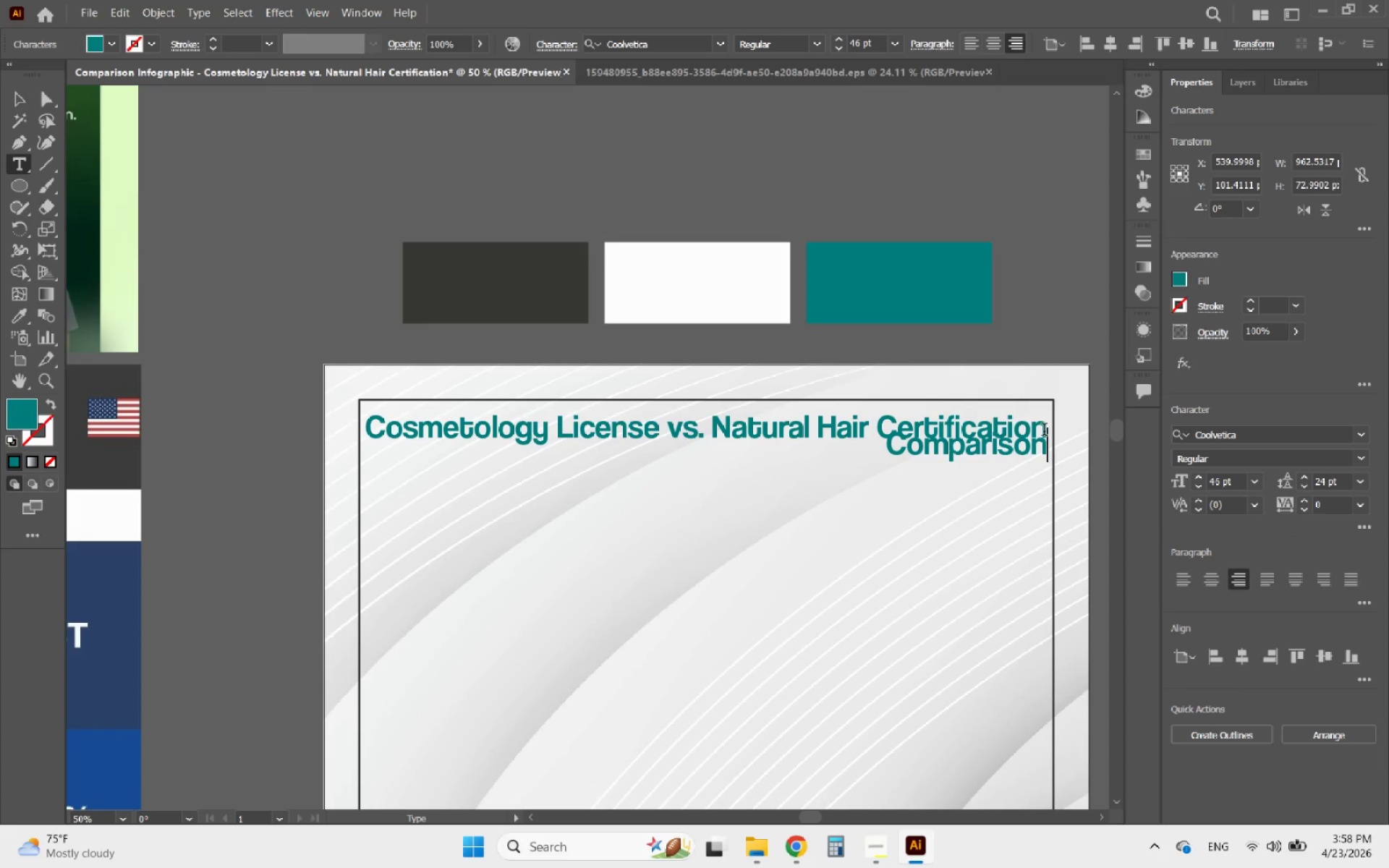 
left_click([20, 95])
 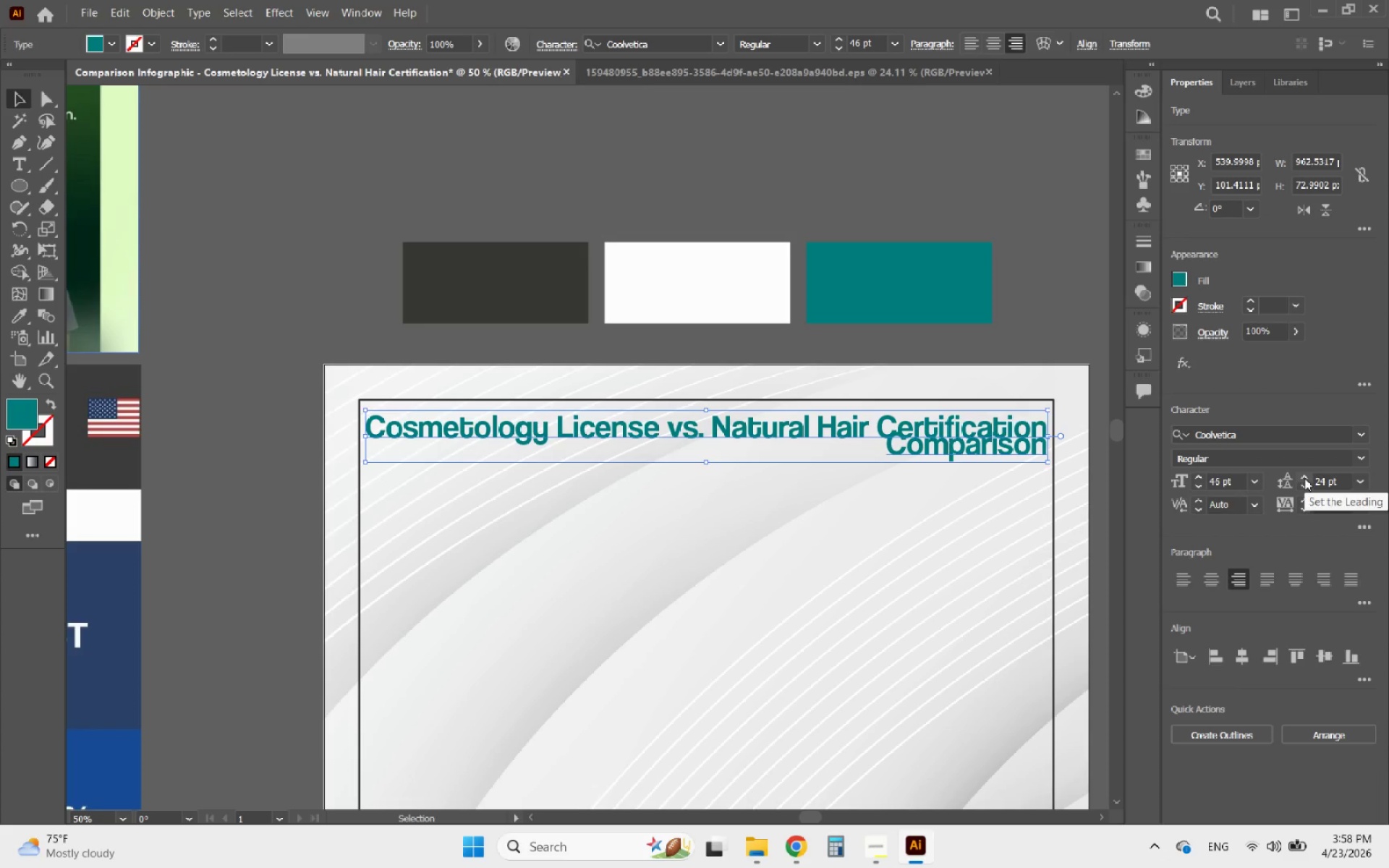 
double_click([1304, 478])
 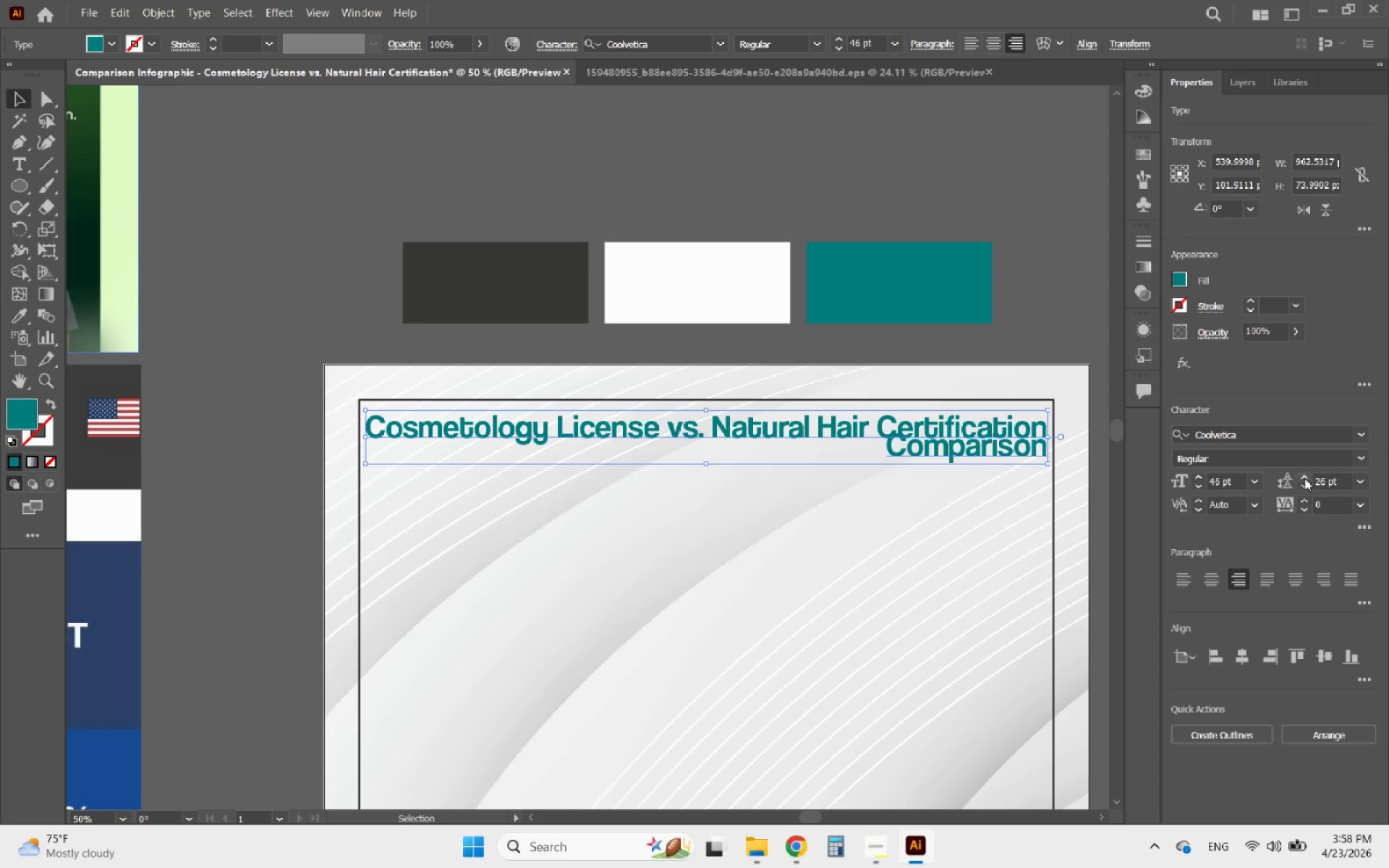 
triple_click([1304, 478])
 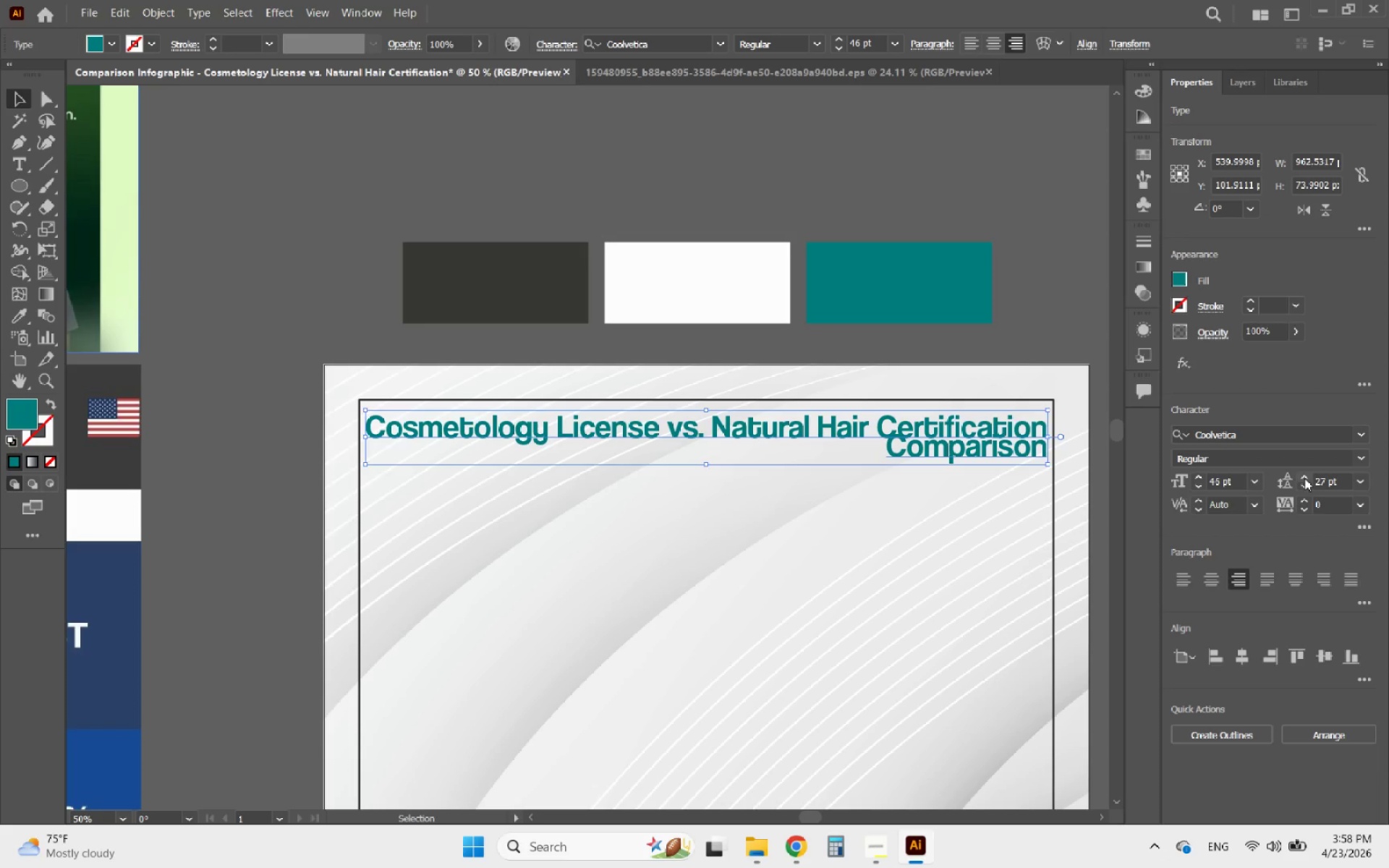 
triple_click([1304, 478])
 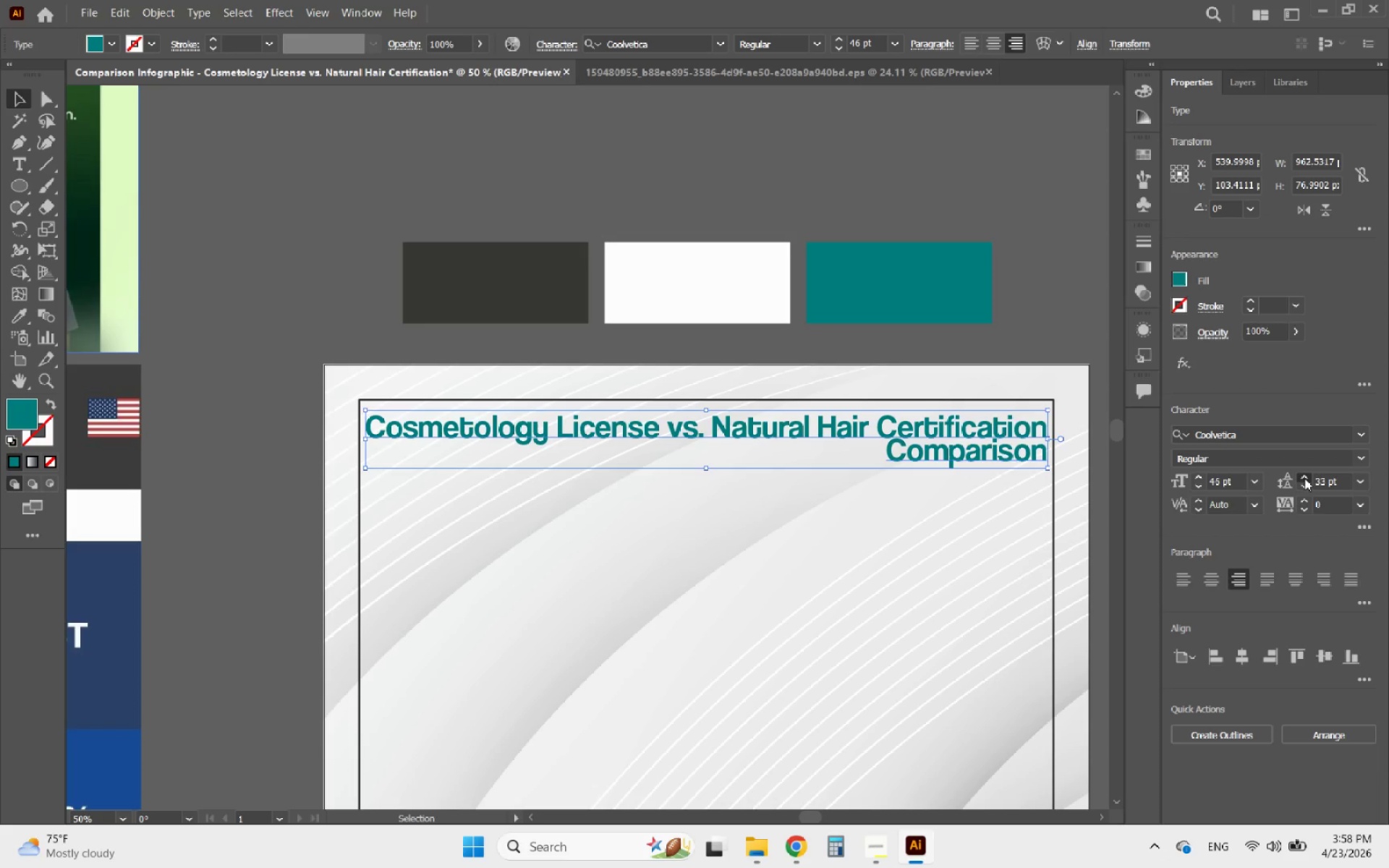 
triple_click([1304, 478])
 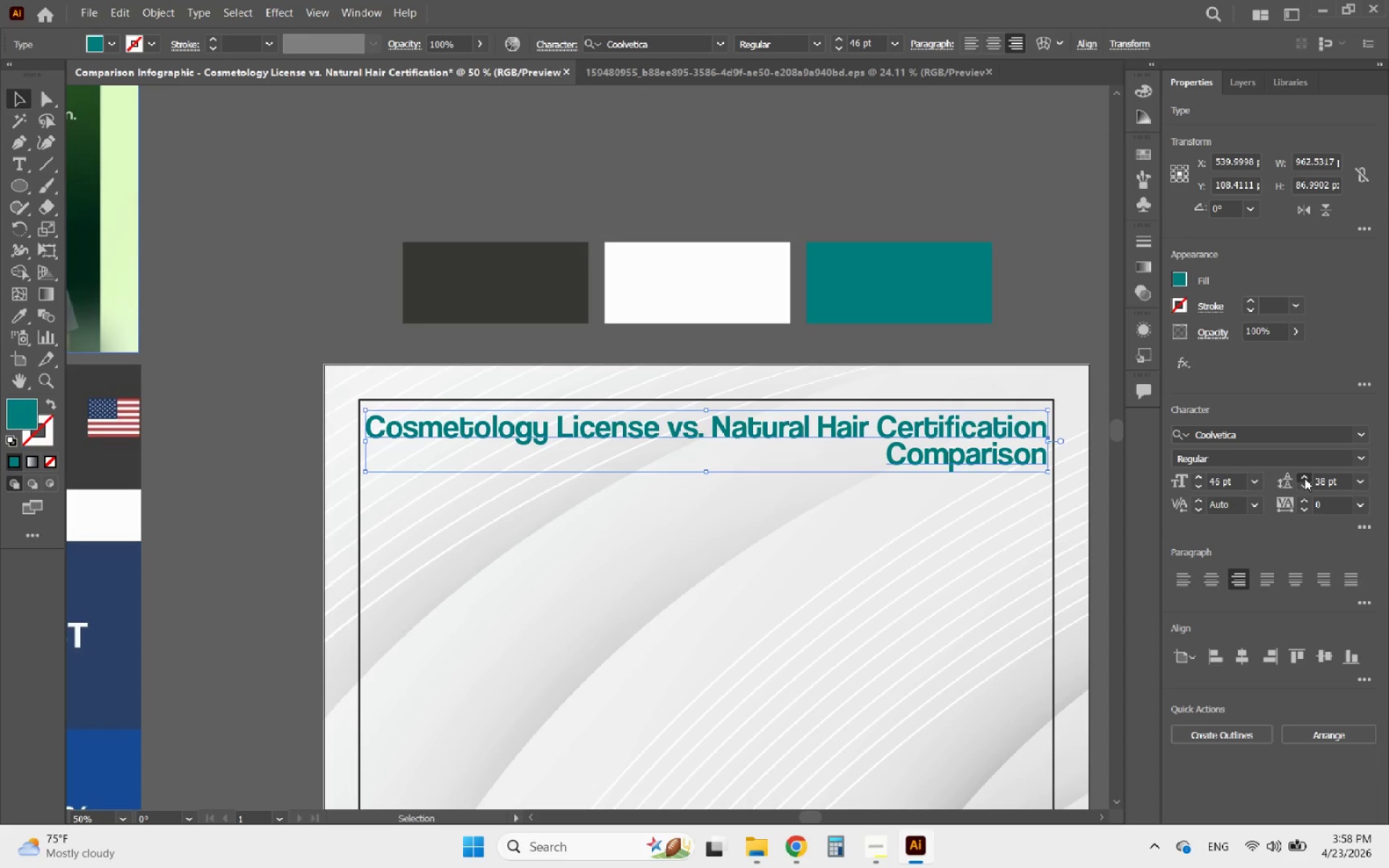 
double_click([1304, 478])
 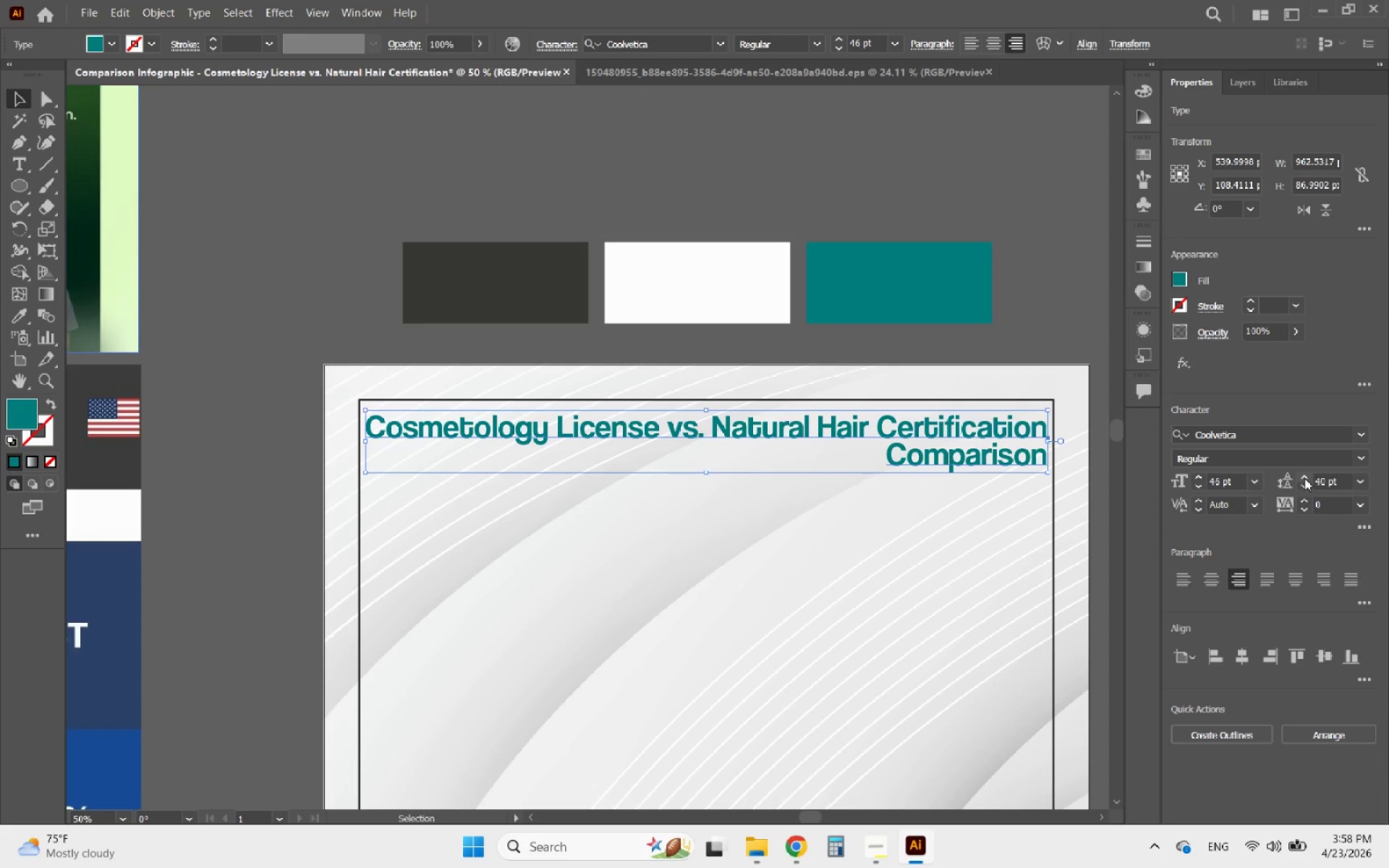 
triple_click([1304, 478])
 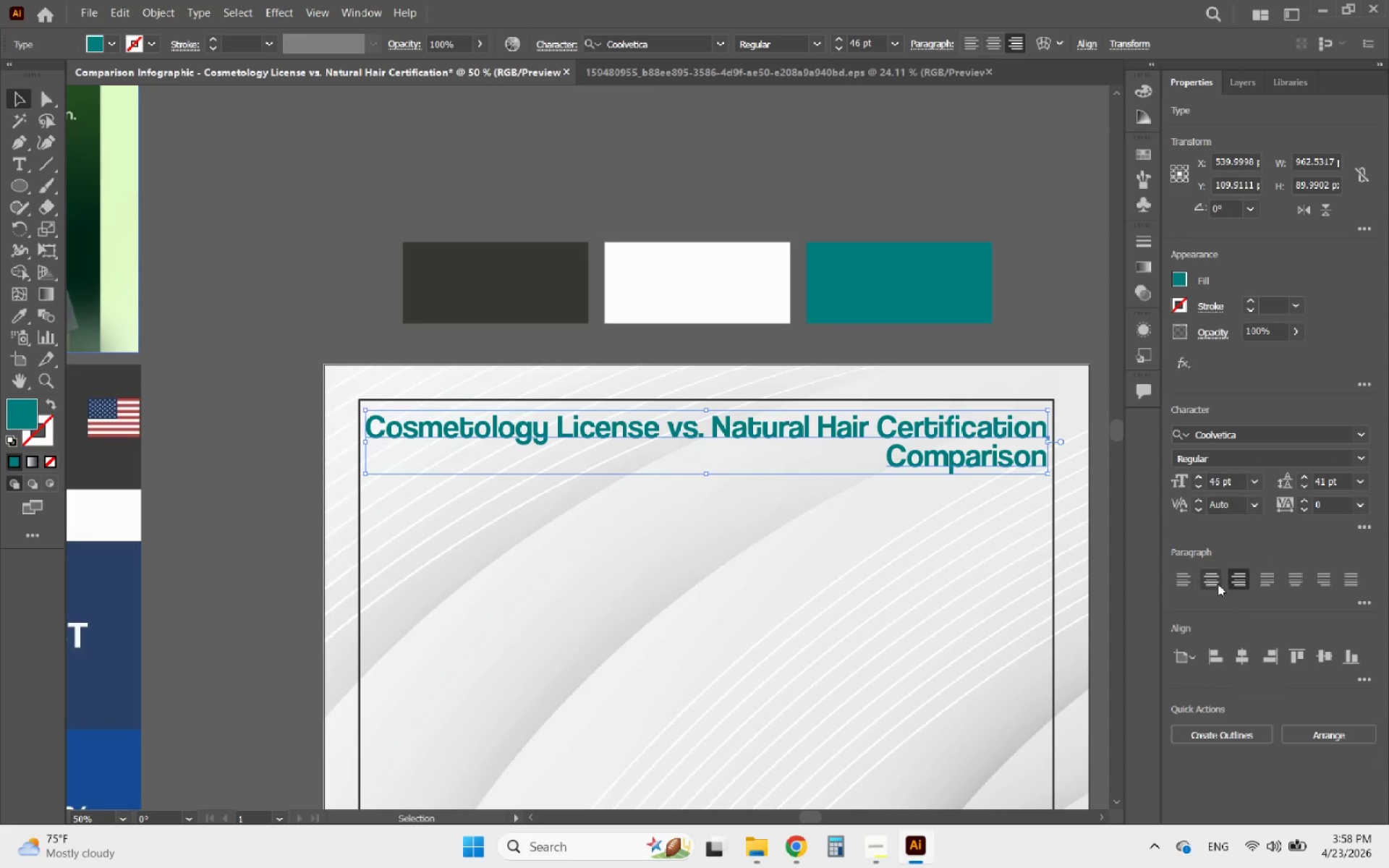 
left_click([1244, 654])
 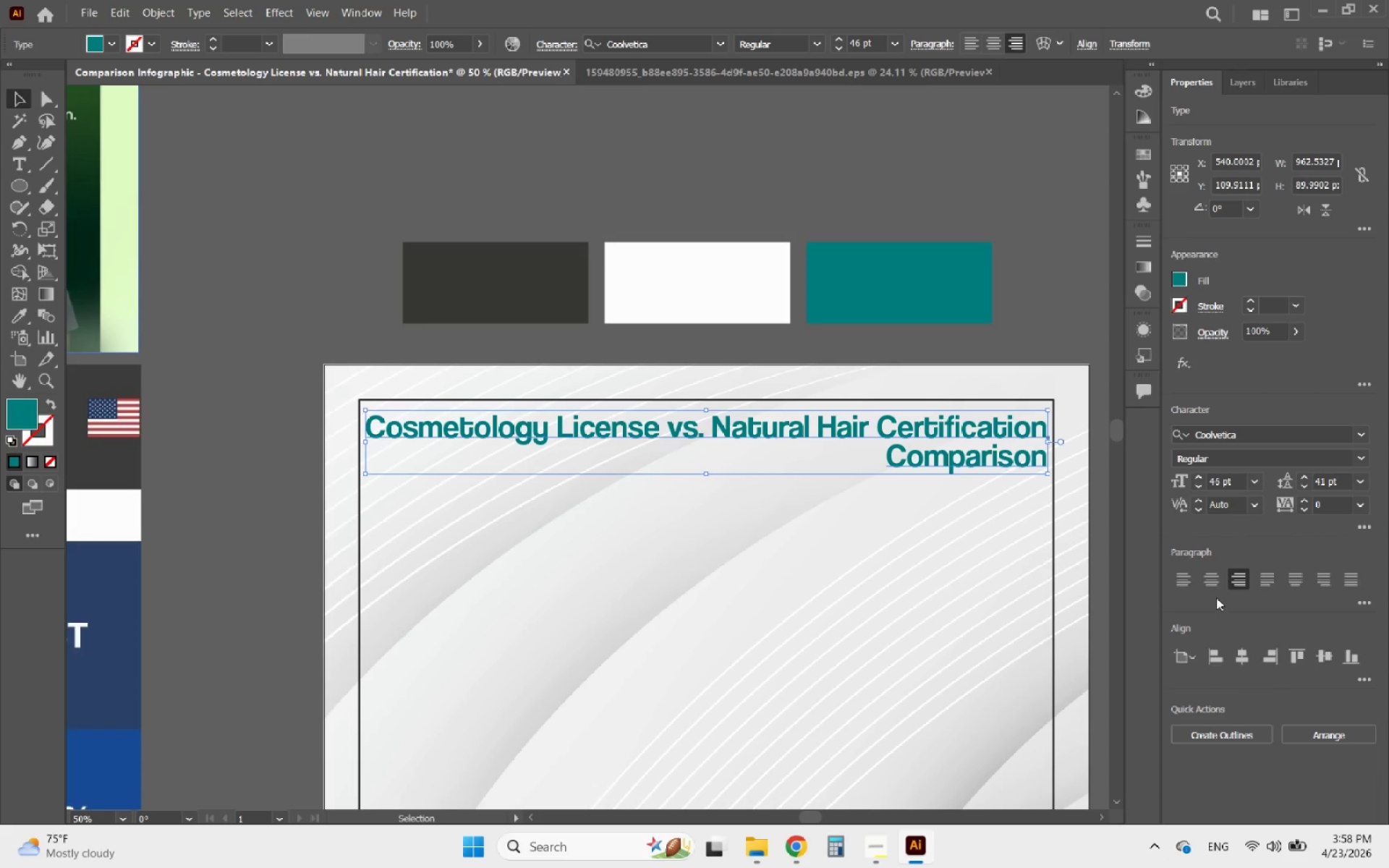 
left_click([1210, 582])
 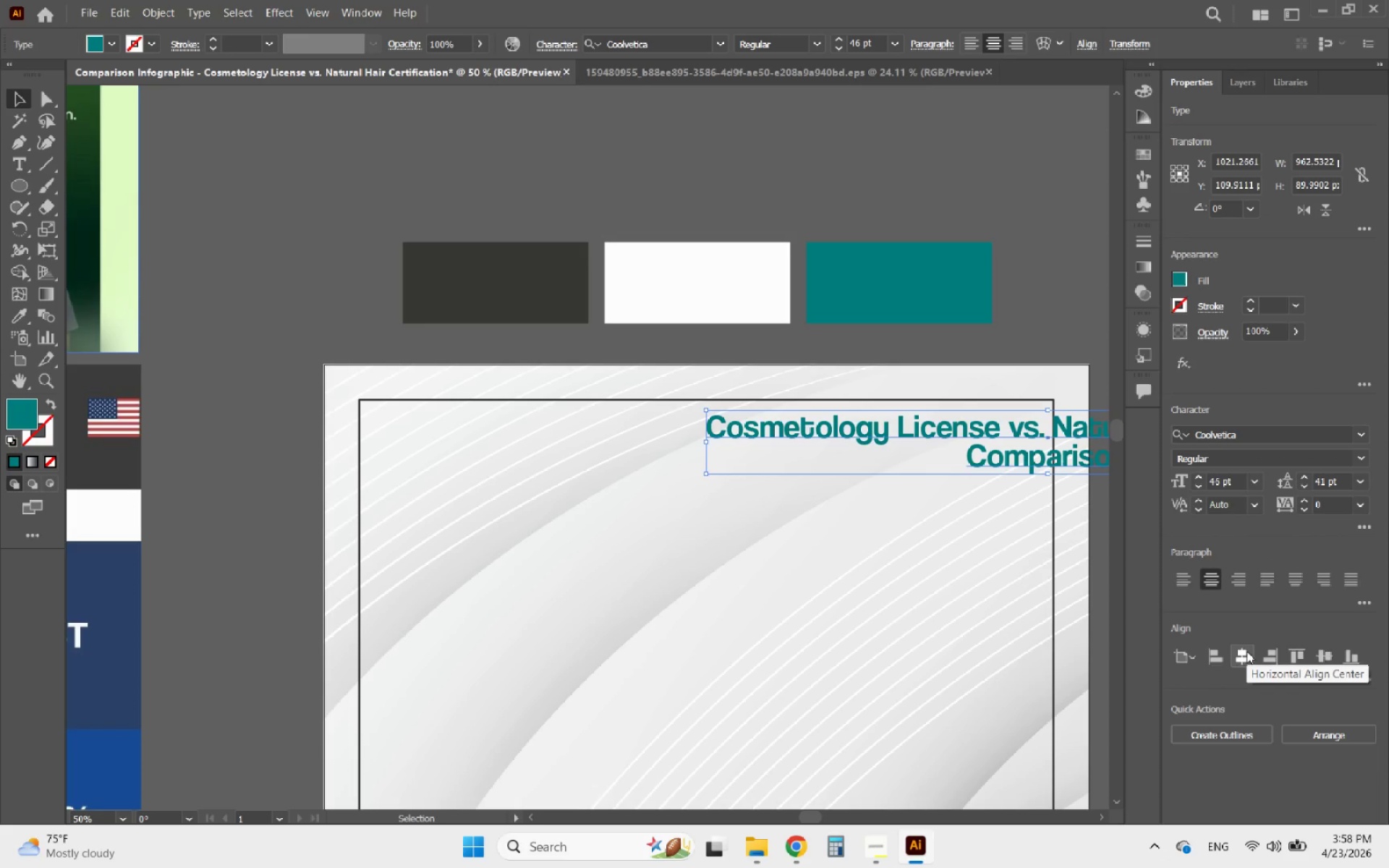 
left_click([1246, 652])
 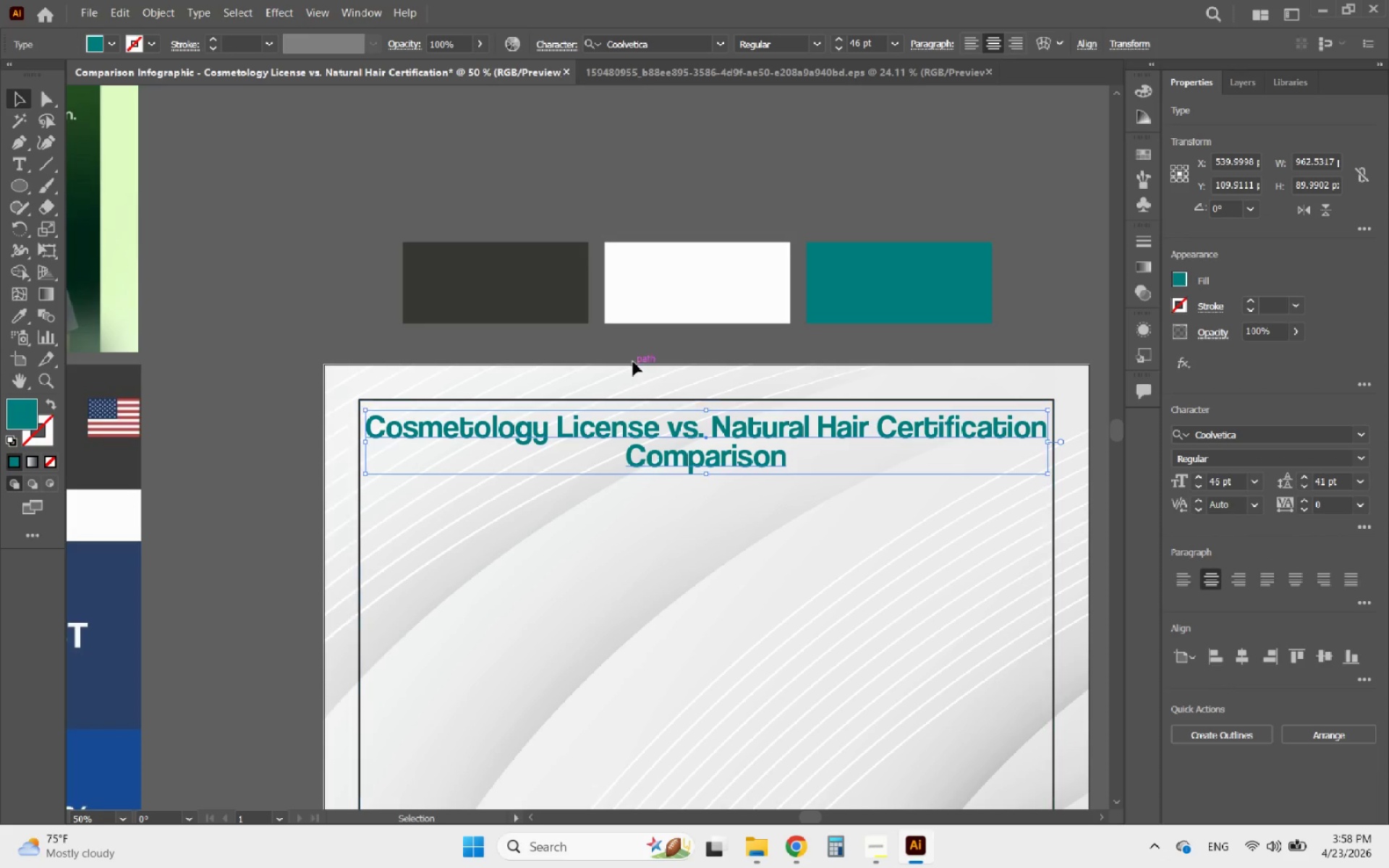 
left_click([633, 362])
 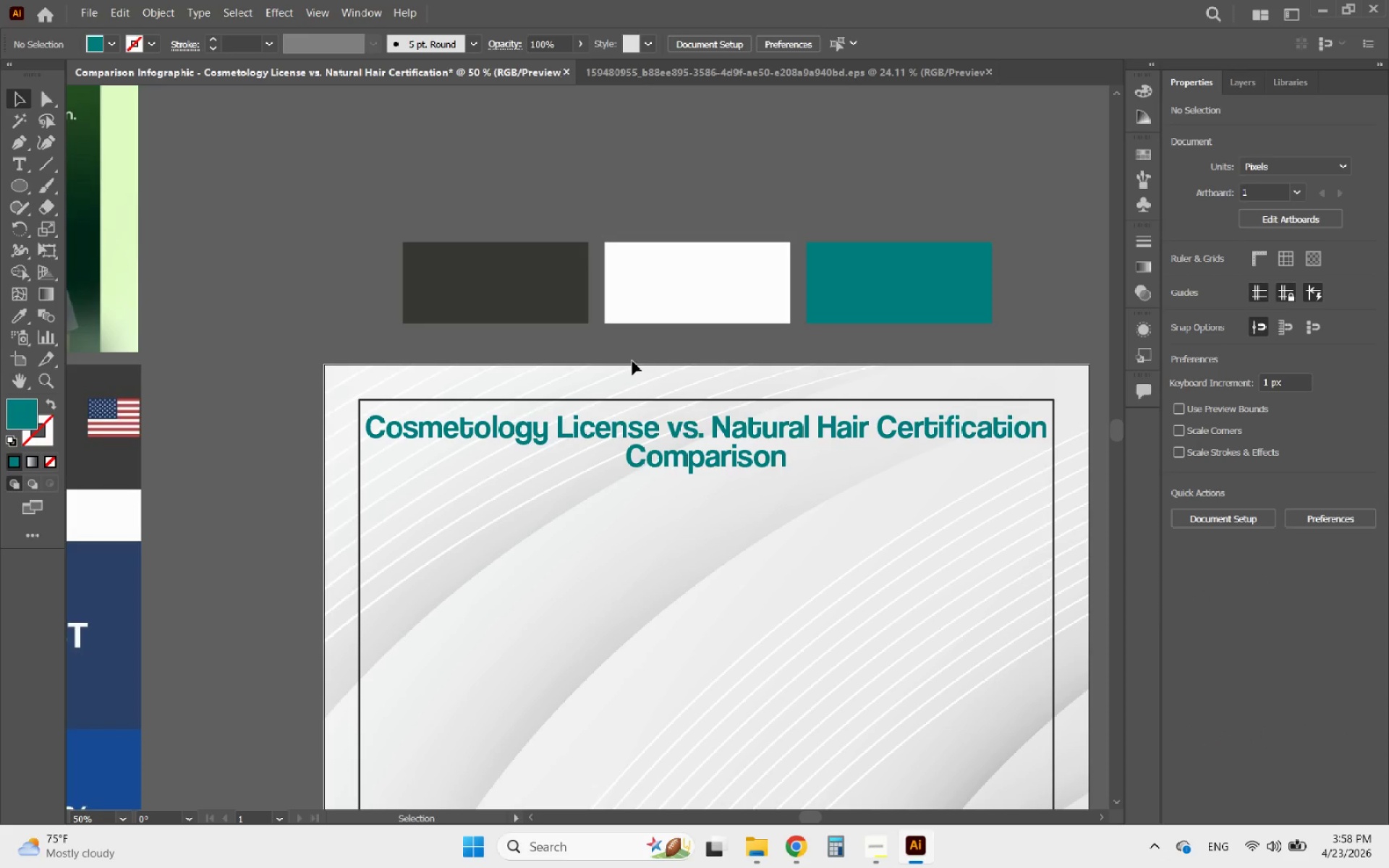 
hold_key(key=AltLeft, duration=1.11)
scroll: coordinate [680, 425], scroll_direction: down, amount: 2.0
 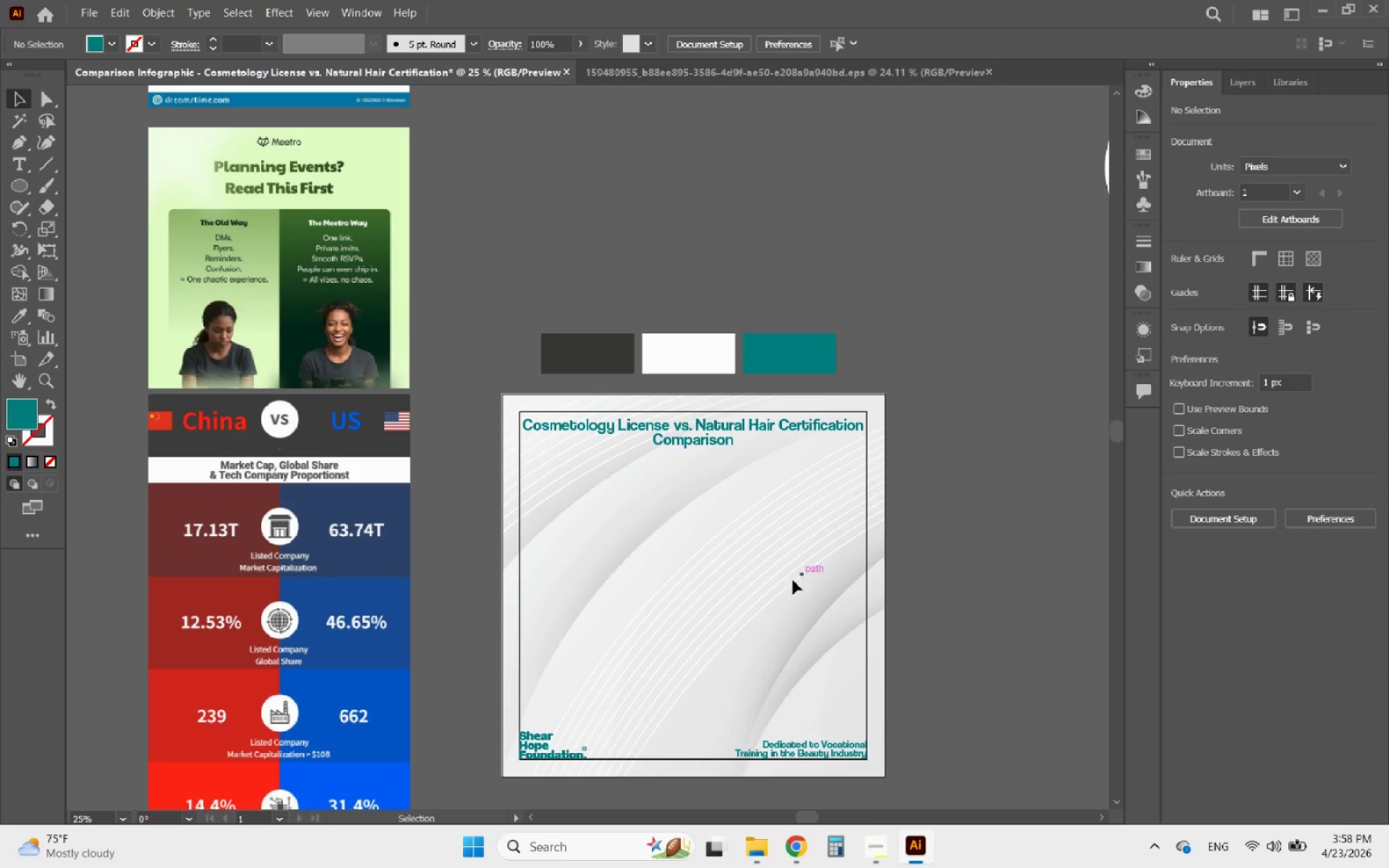 
hold_key(key=AltLeft, duration=1.24)
scroll: coordinate [713, 597], scroll_direction: up, amount: 1.0
 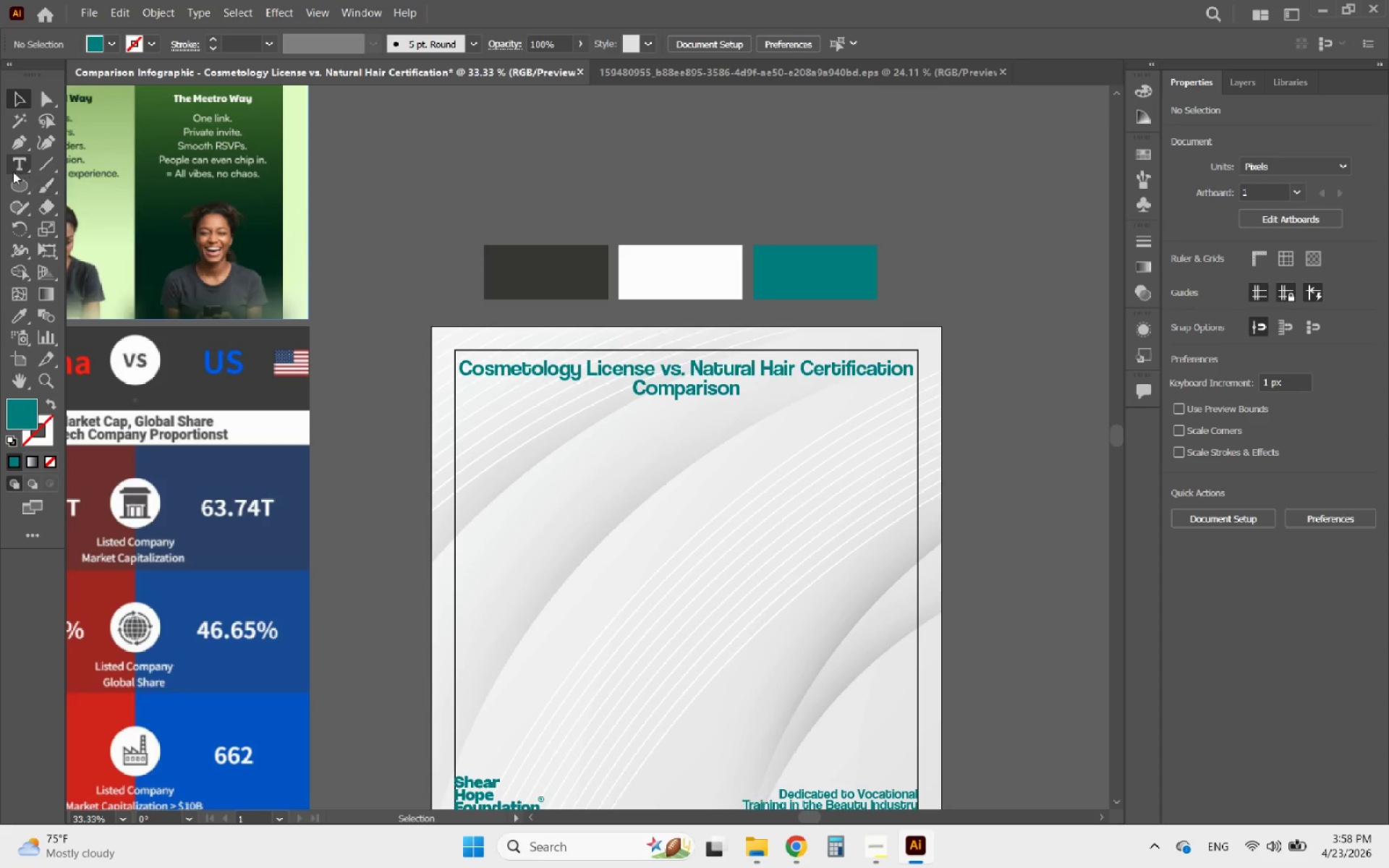 
right_click([17, 179])
 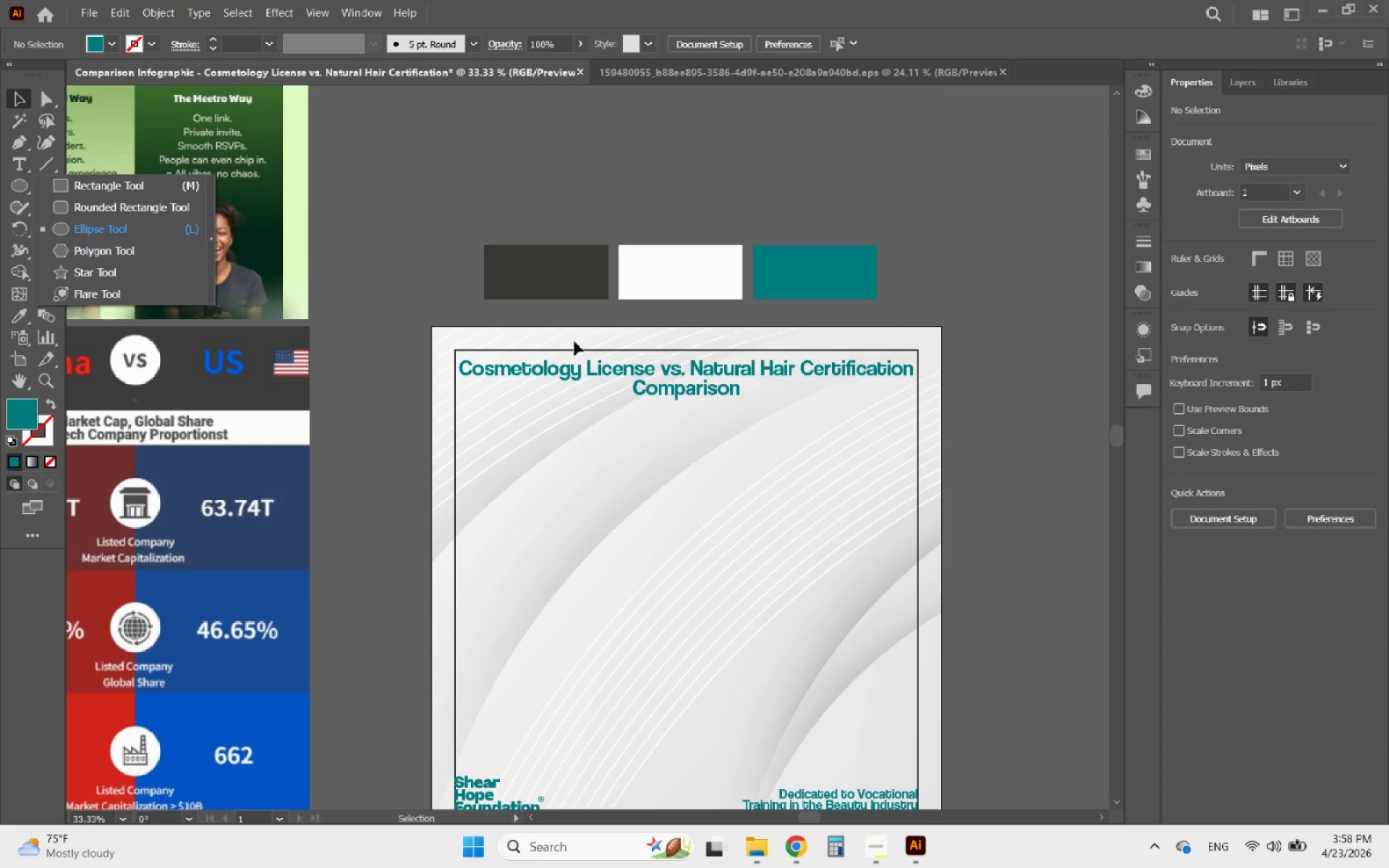 
left_click([639, 370])
 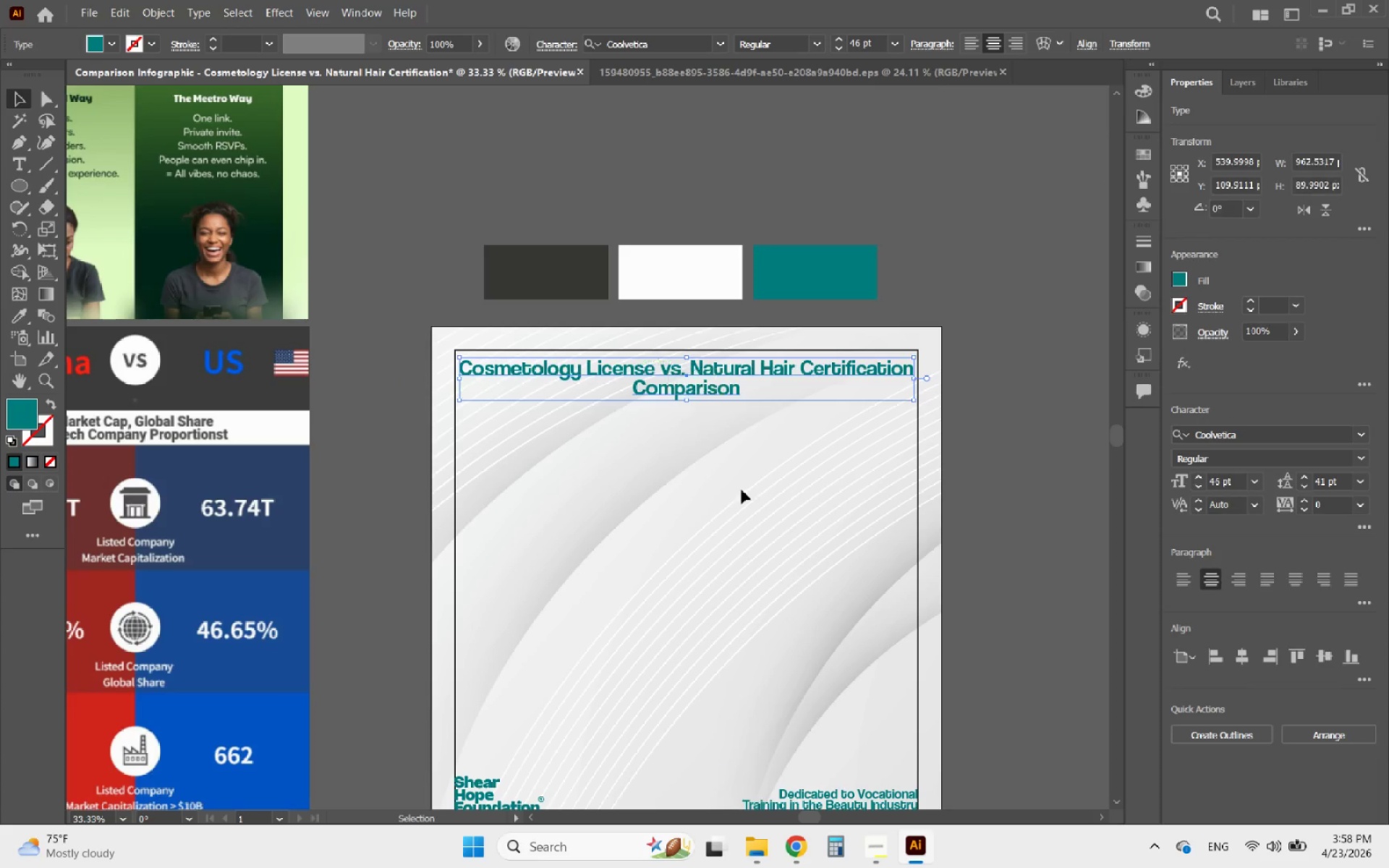 
scroll: coordinate [737, 494], scroll_direction: down, amount: 4.0
 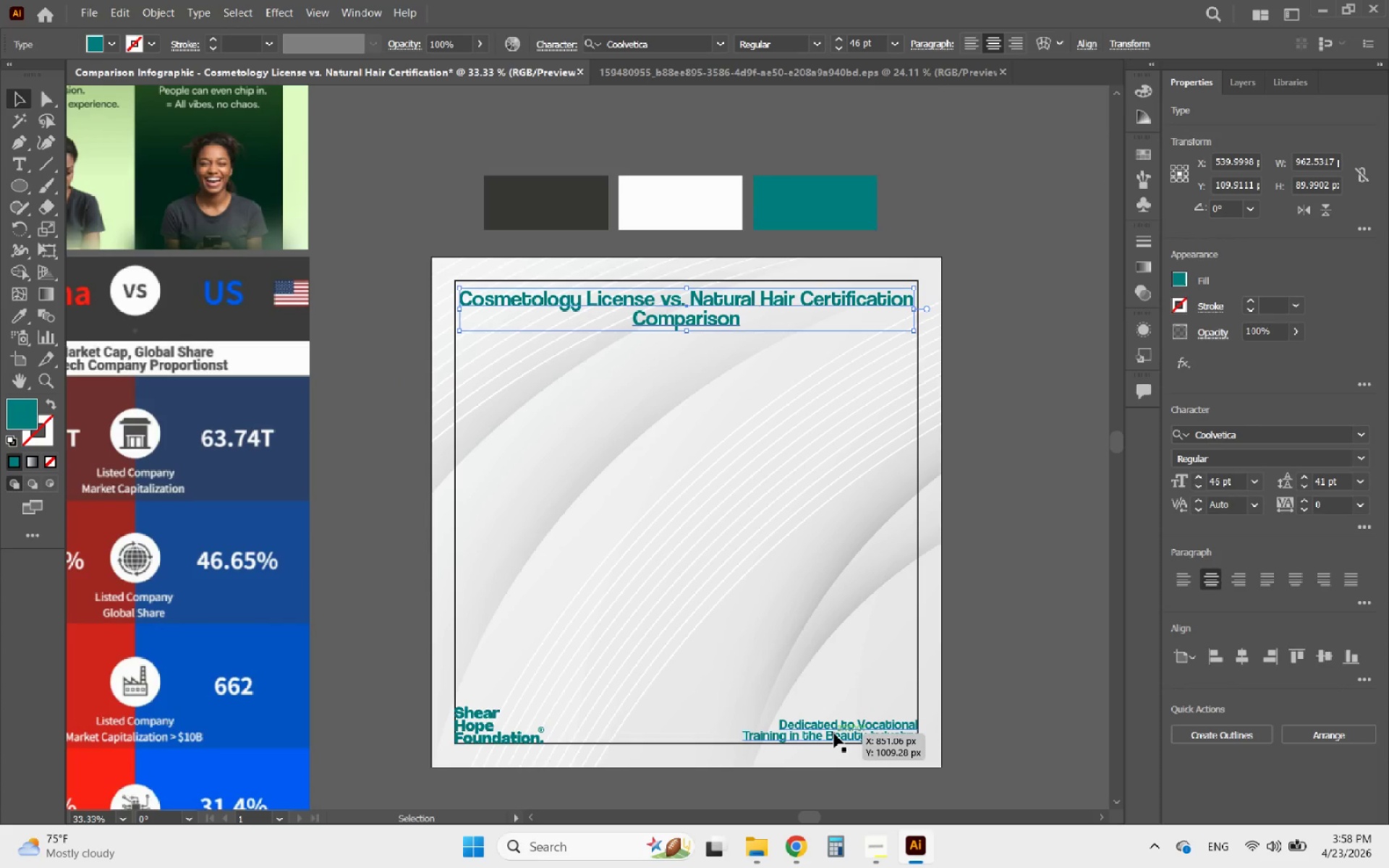 
hold_key(key=ShiftLeft, duration=0.44)
left_click([834, 733])
 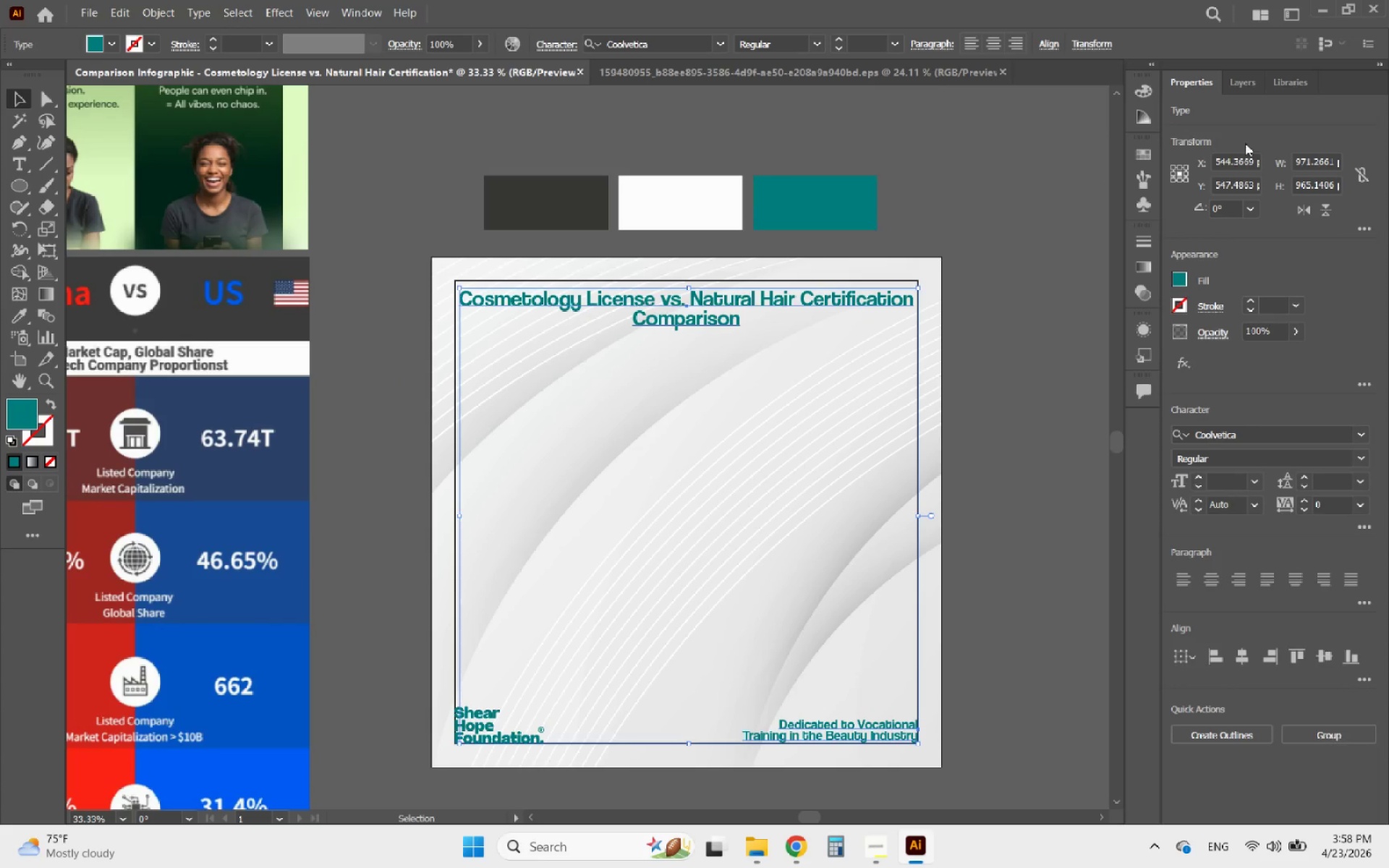 
left_click([1243, 93])
 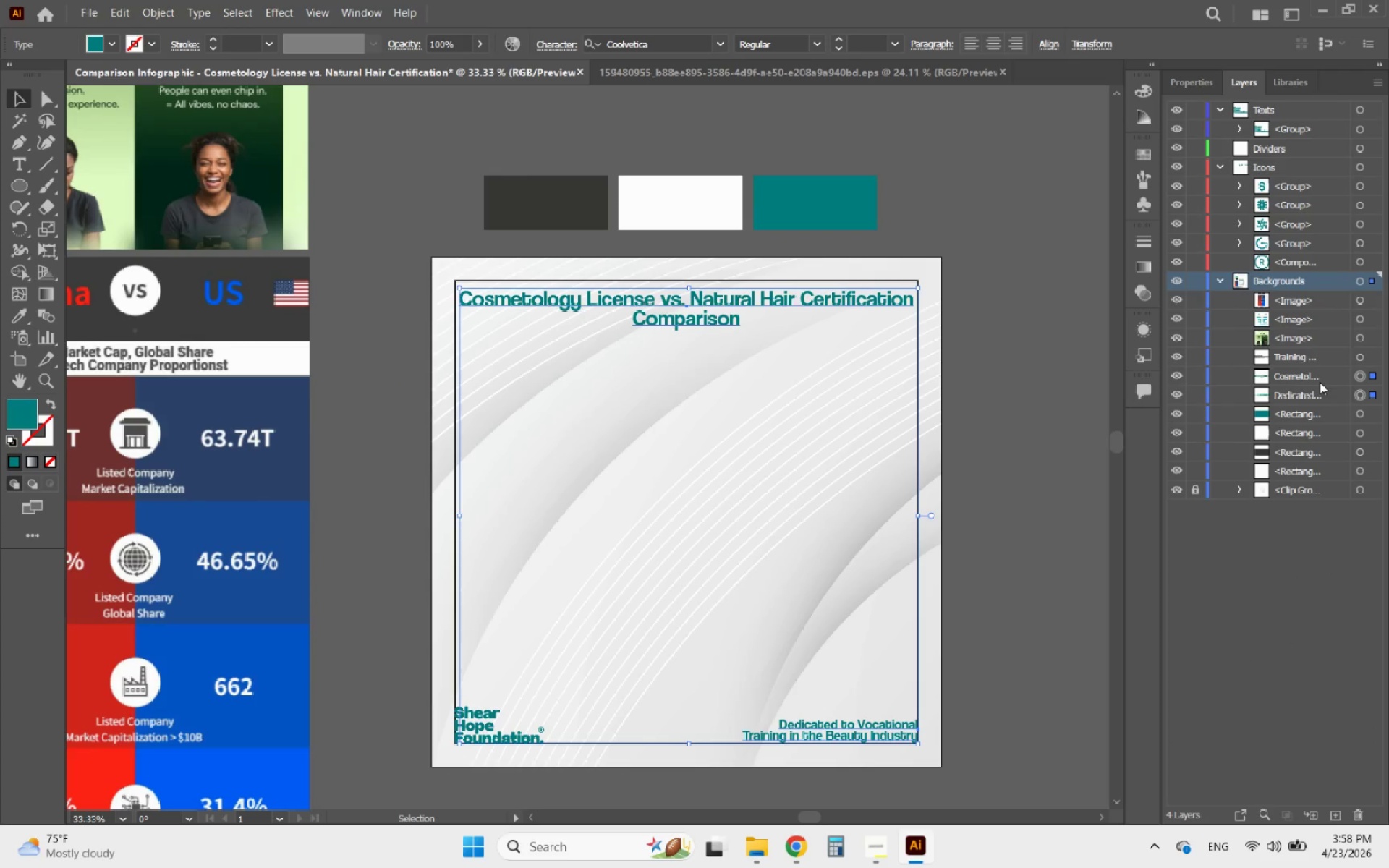 
left_click([1307, 377])
 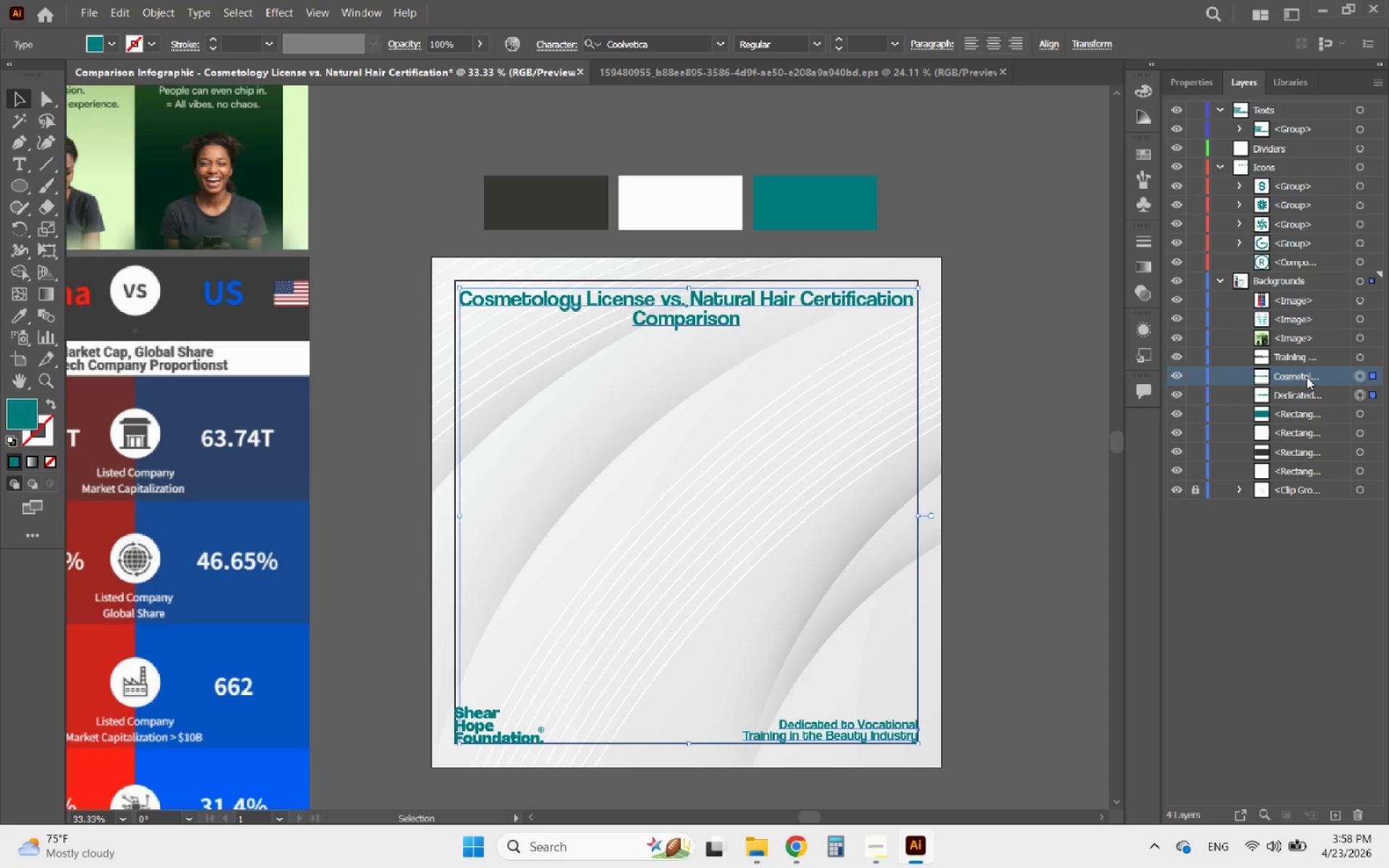 
hold_key(key=ShiftLeft, duration=0.84)
left_click([1318, 391])
 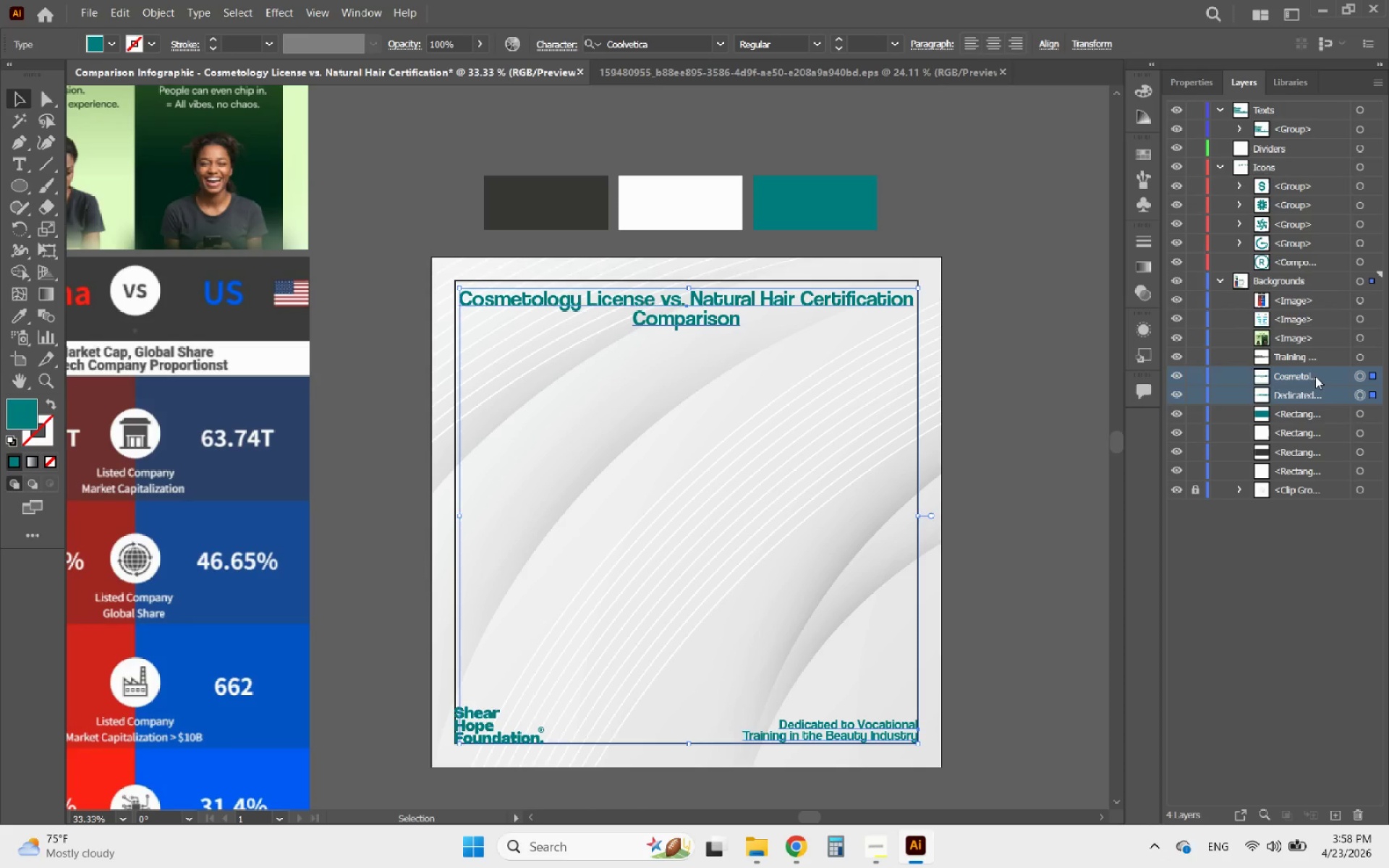 
left_click_drag(start_coordinate=[1315, 376], to_coordinate=[1305, 137])
 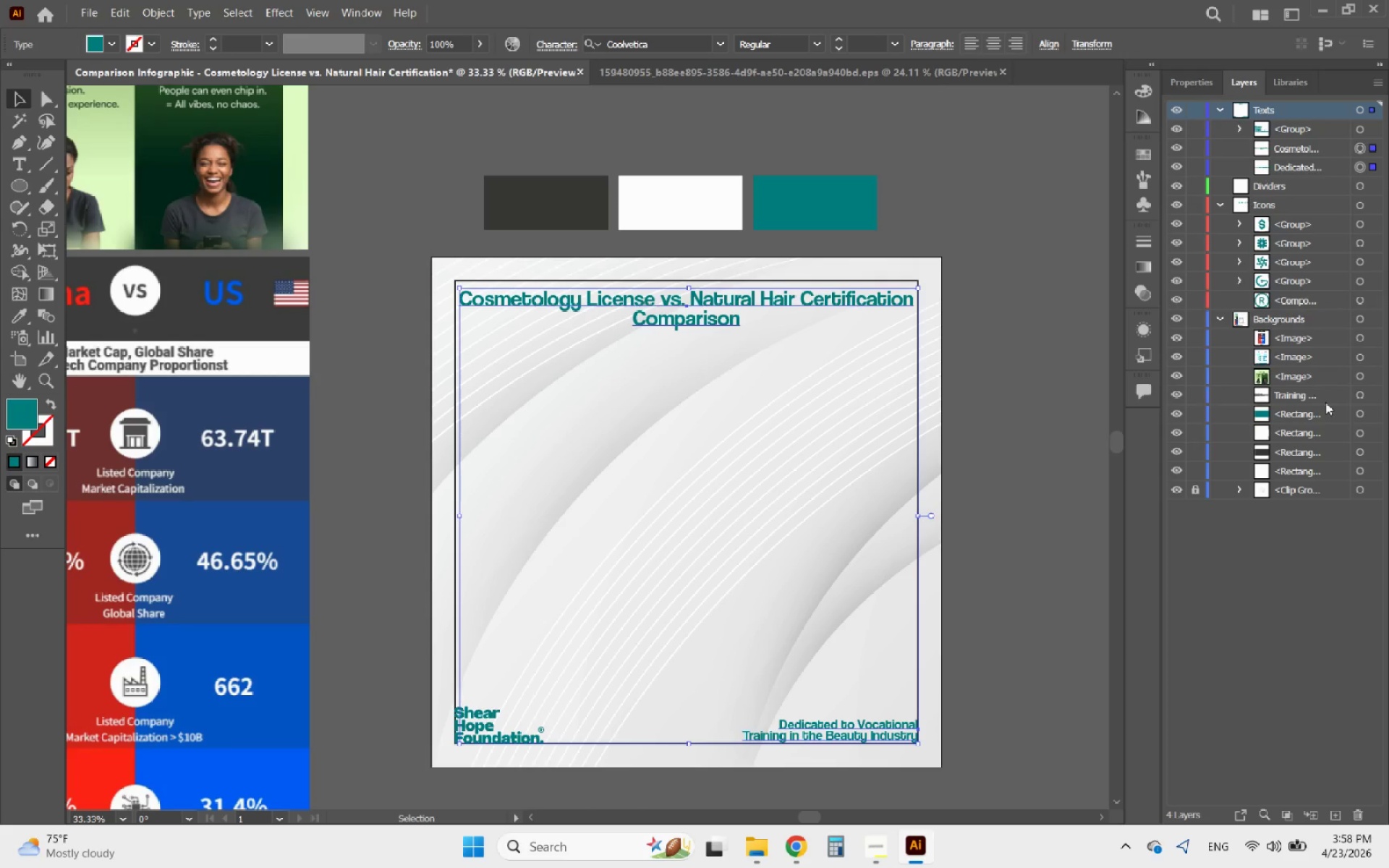 
left_click([1367, 396])
 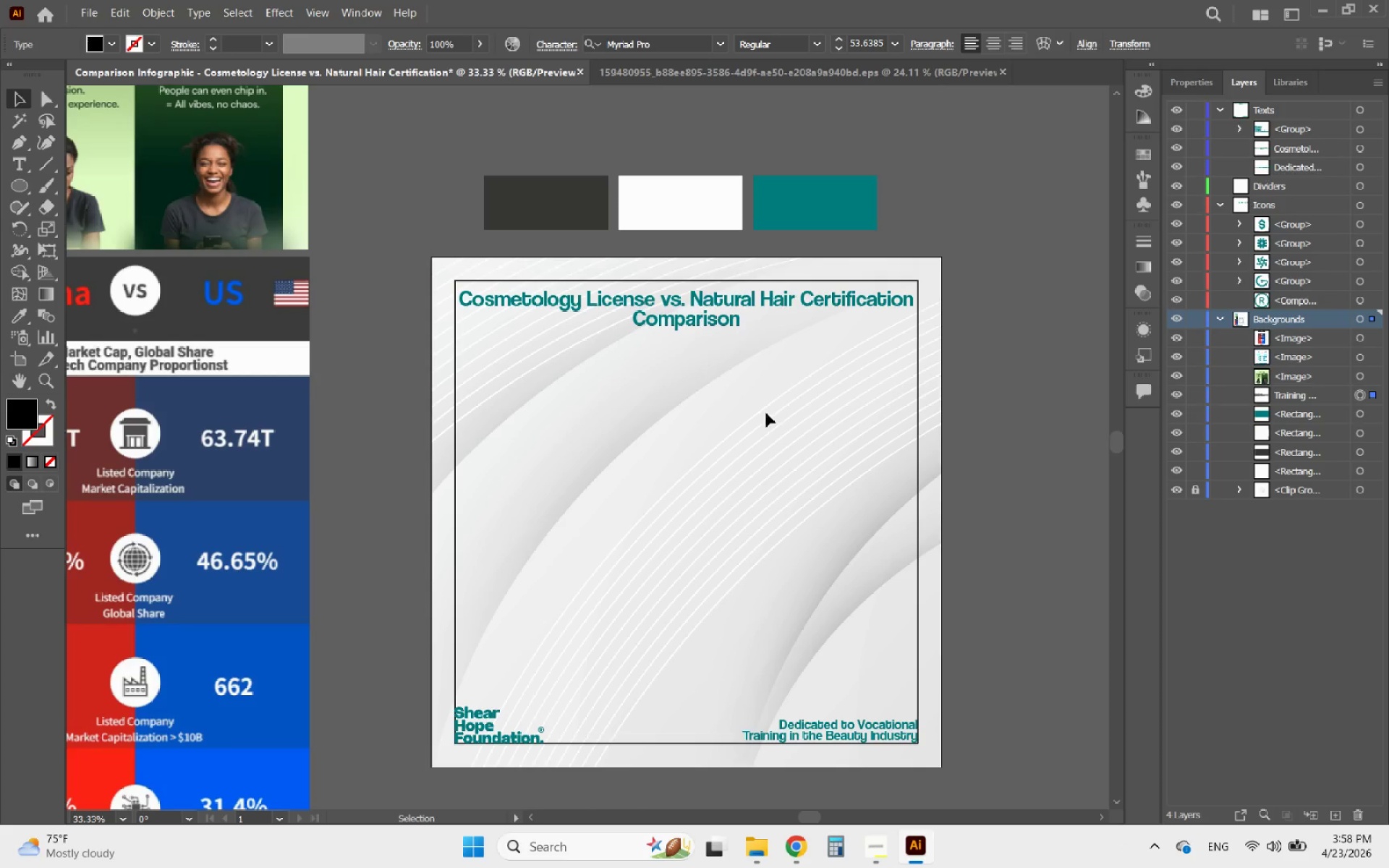 
left_click_drag(start_coordinate=[1321, 393], to_coordinate=[1314, 172])
 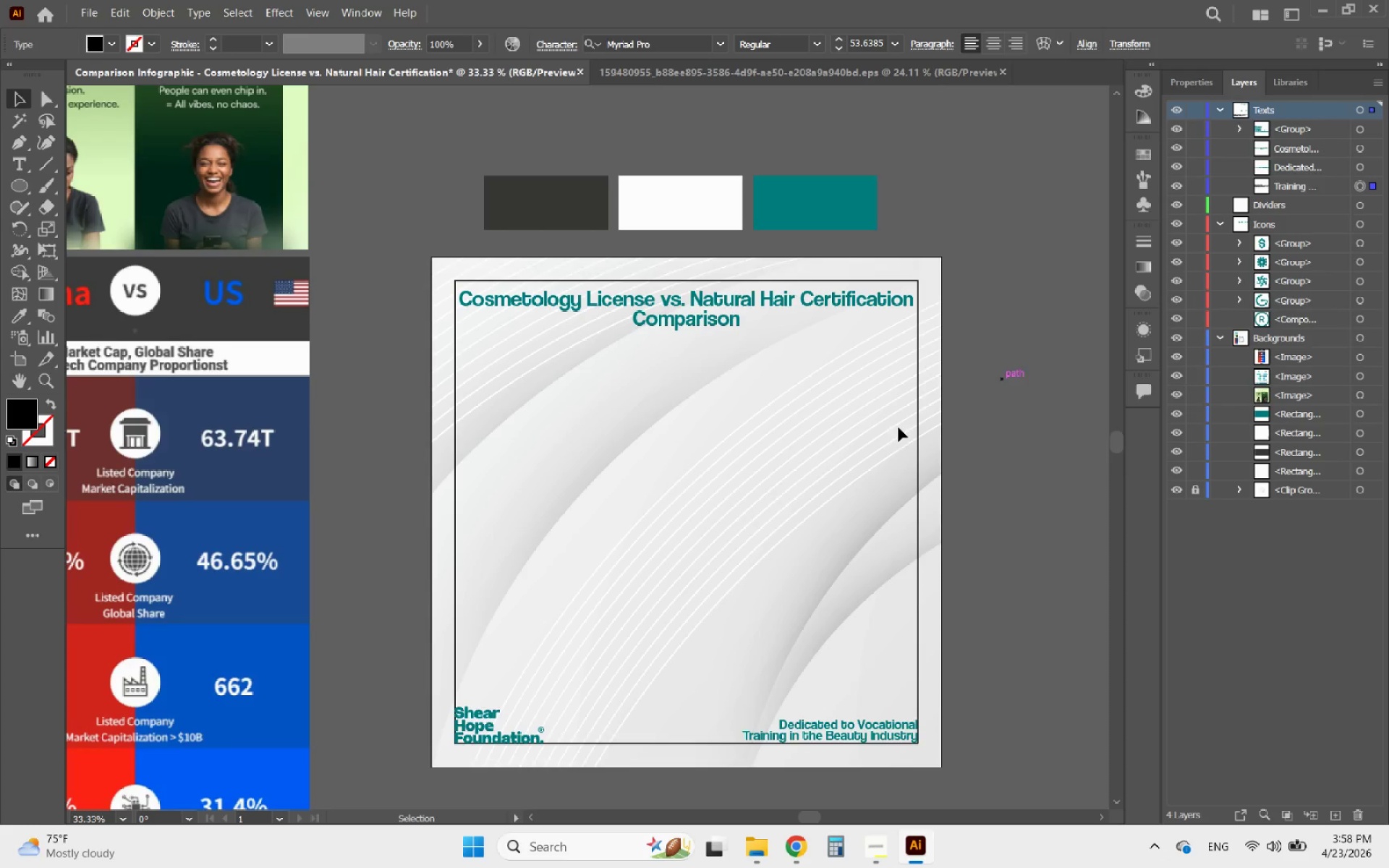 
scroll: coordinate [718, 532], scroll_direction: down, amount: 17.0
 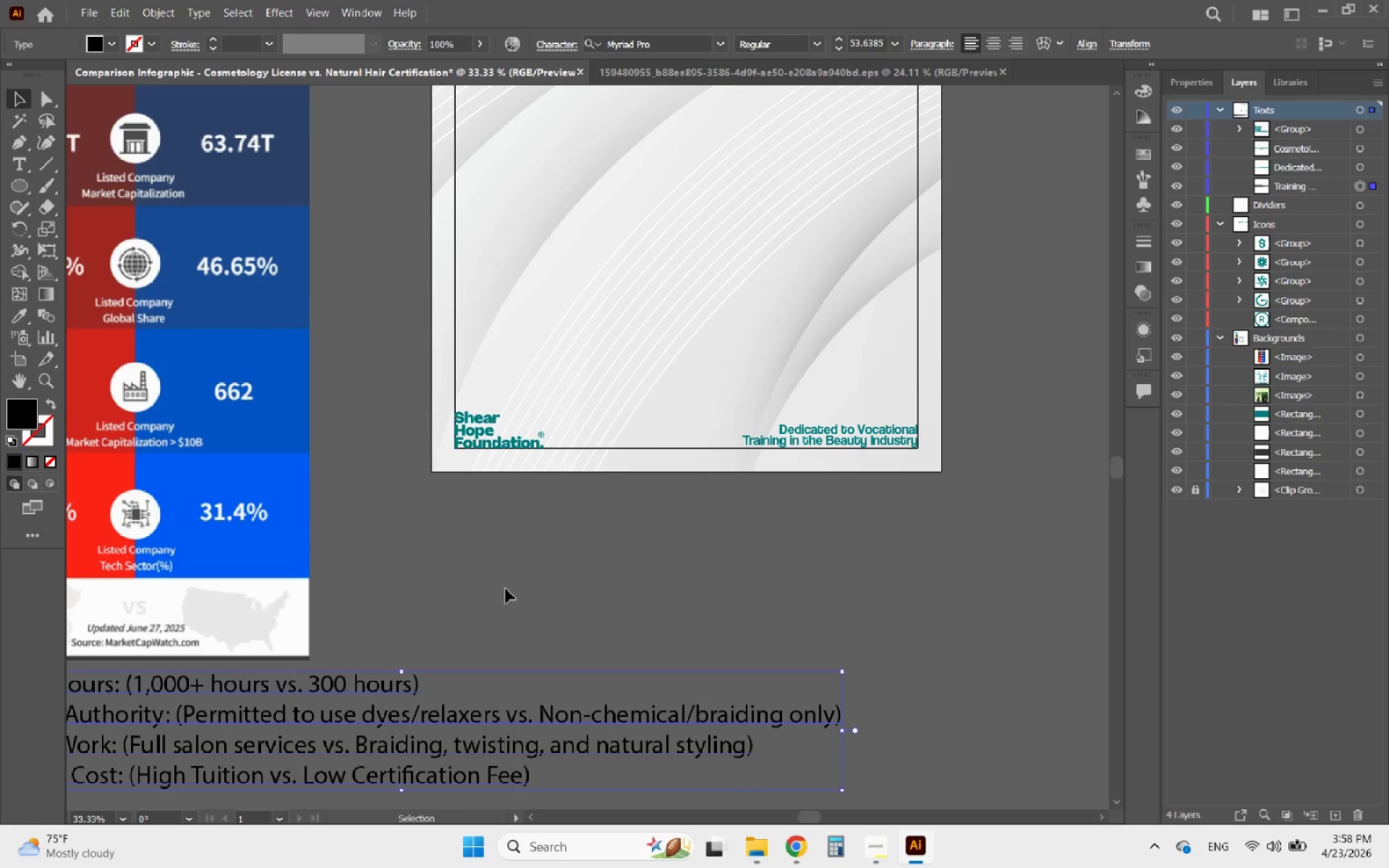 
hold_key(key=AltLeft, duration=0.33)
scroll: coordinate [499, 591], scroll_direction: down, amount: 4.0
 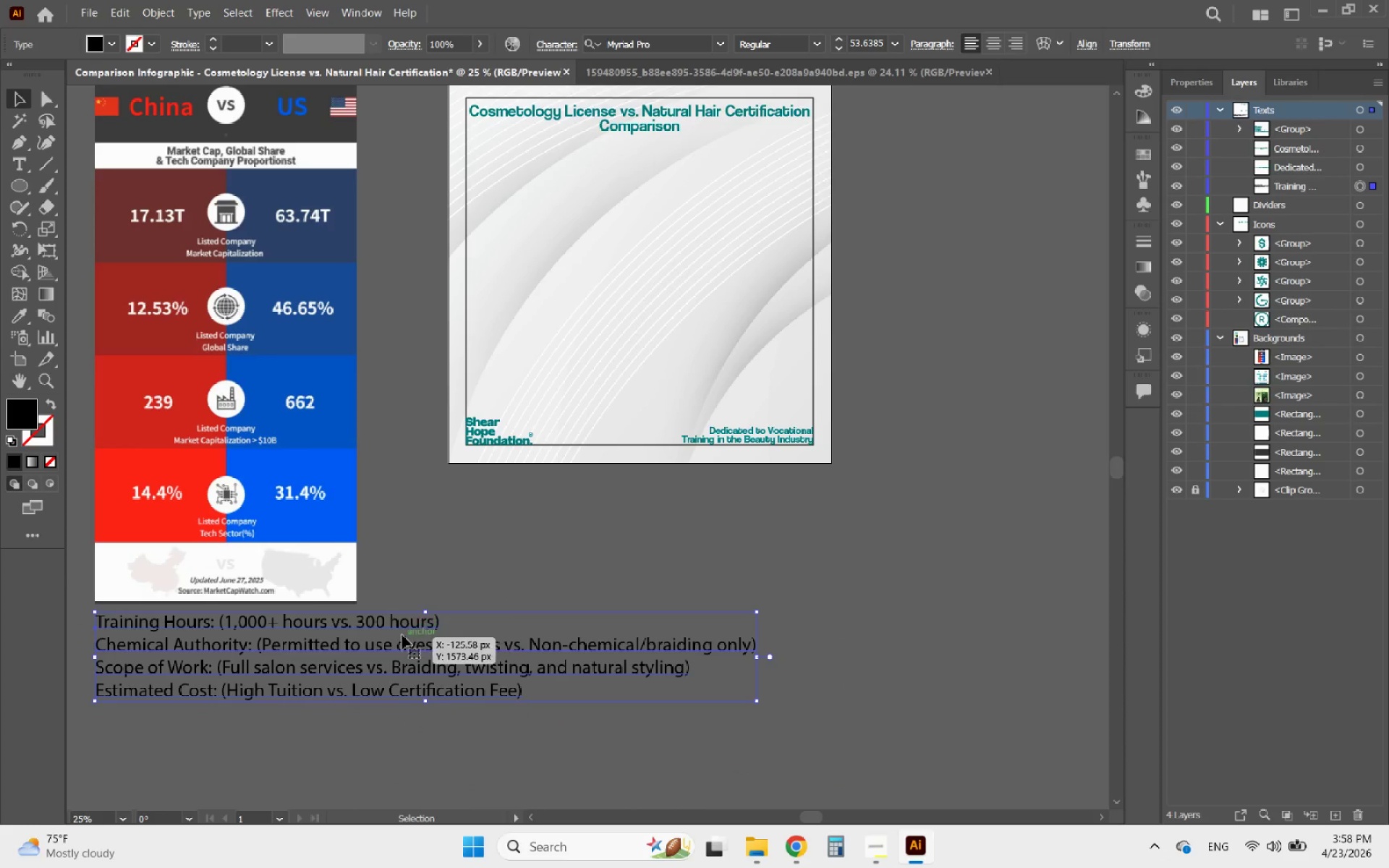 
left_click_drag(start_coordinate=[402, 635], to_coordinate=[789, 524])
 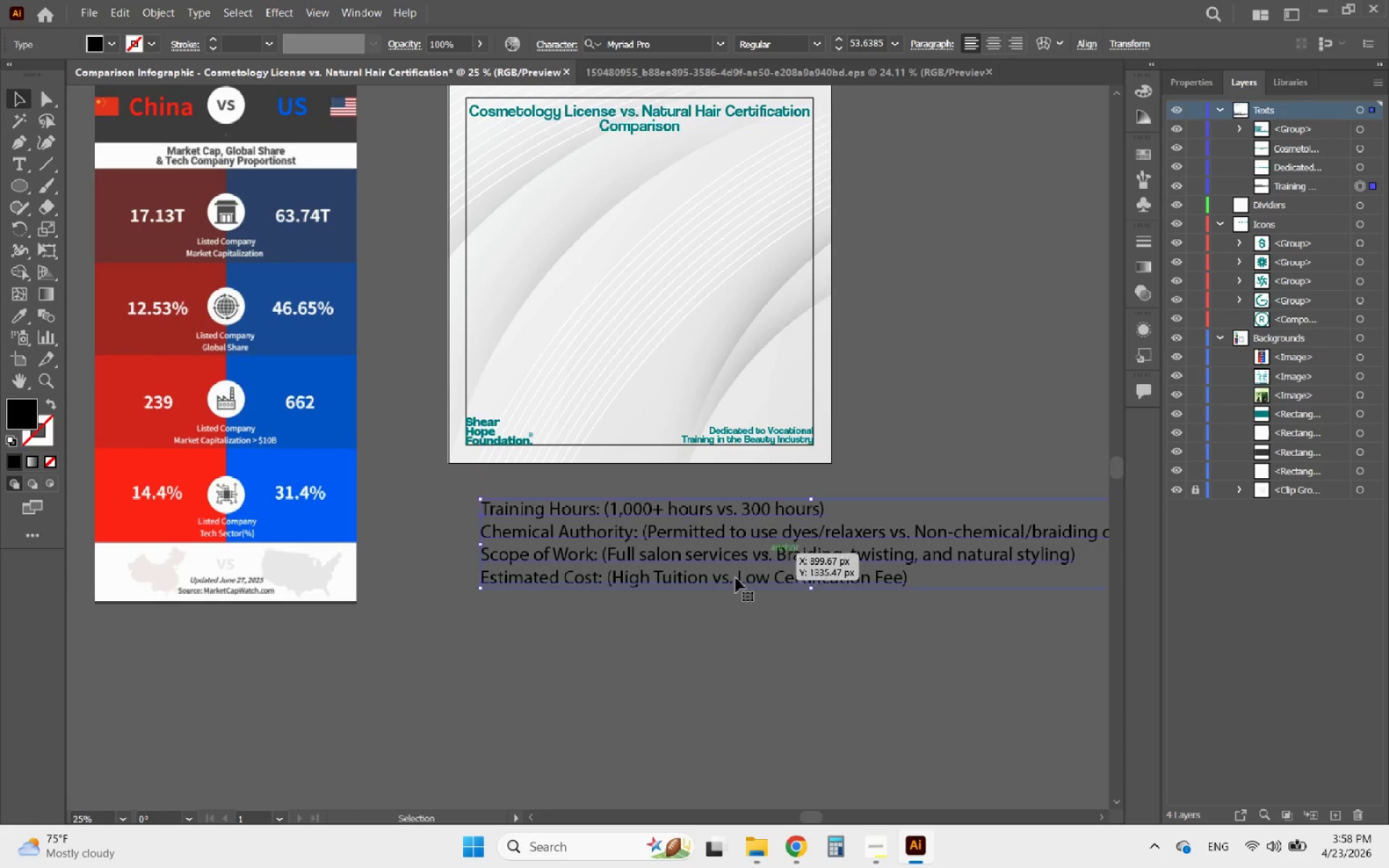 
hold_key(key=AltLeft, duration=1.7)
scroll: coordinate [655, 646], scroll_direction: down, amount: 2.0
 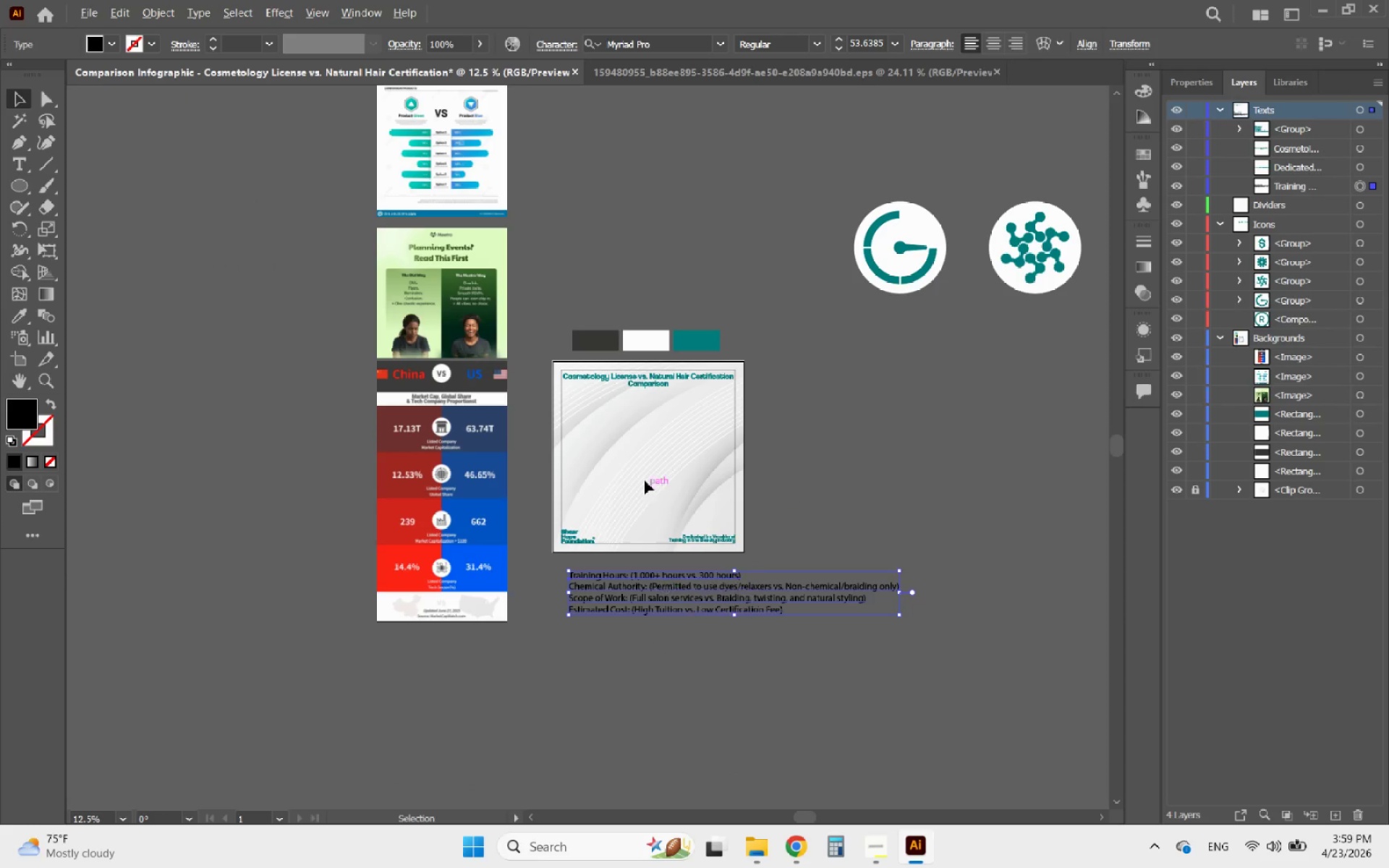 
scroll: coordinate [639, 464], scroll_direction: up, amount: 2.0
 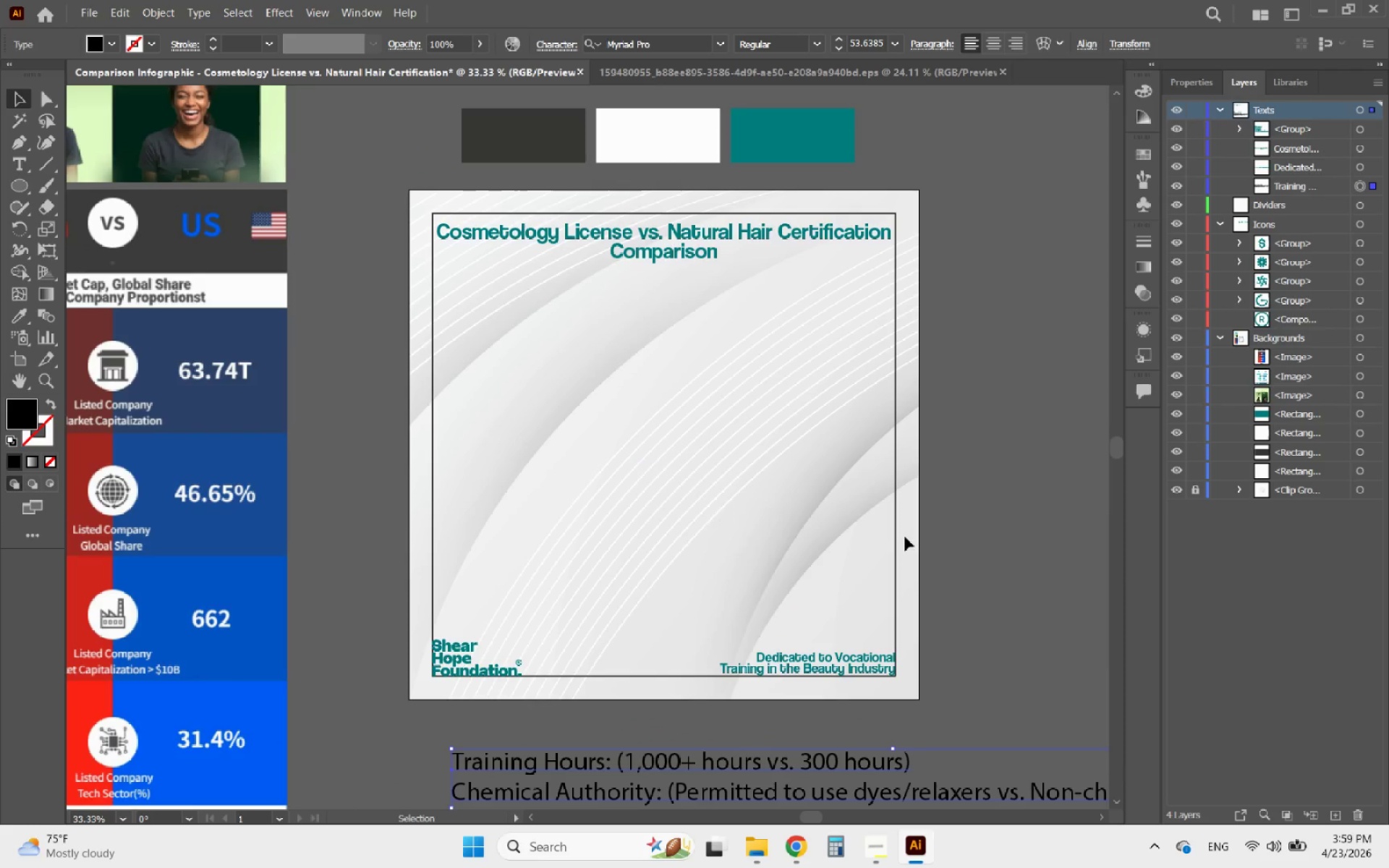 
left_click([976, 463])
 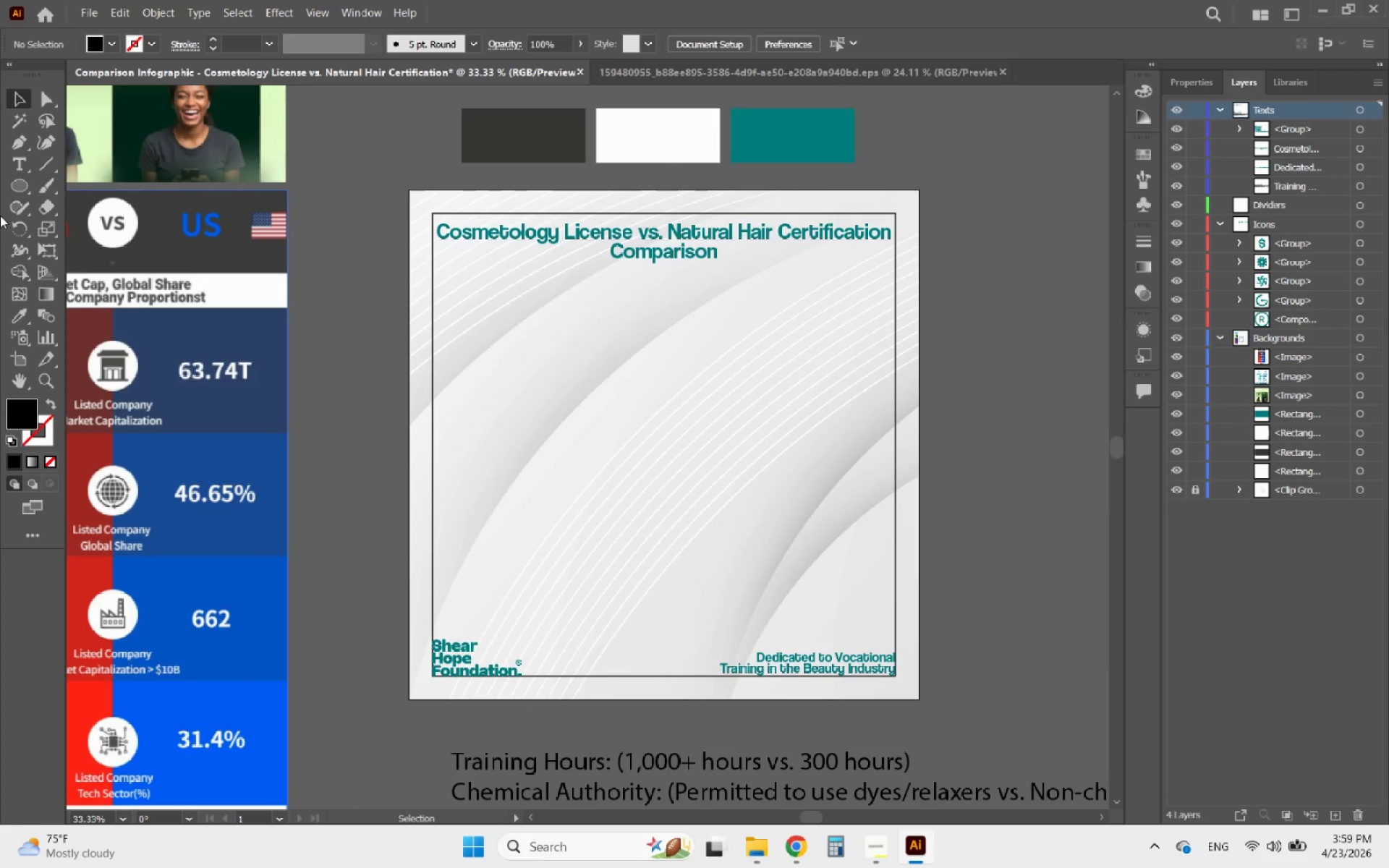 
right_click([16, 184])
 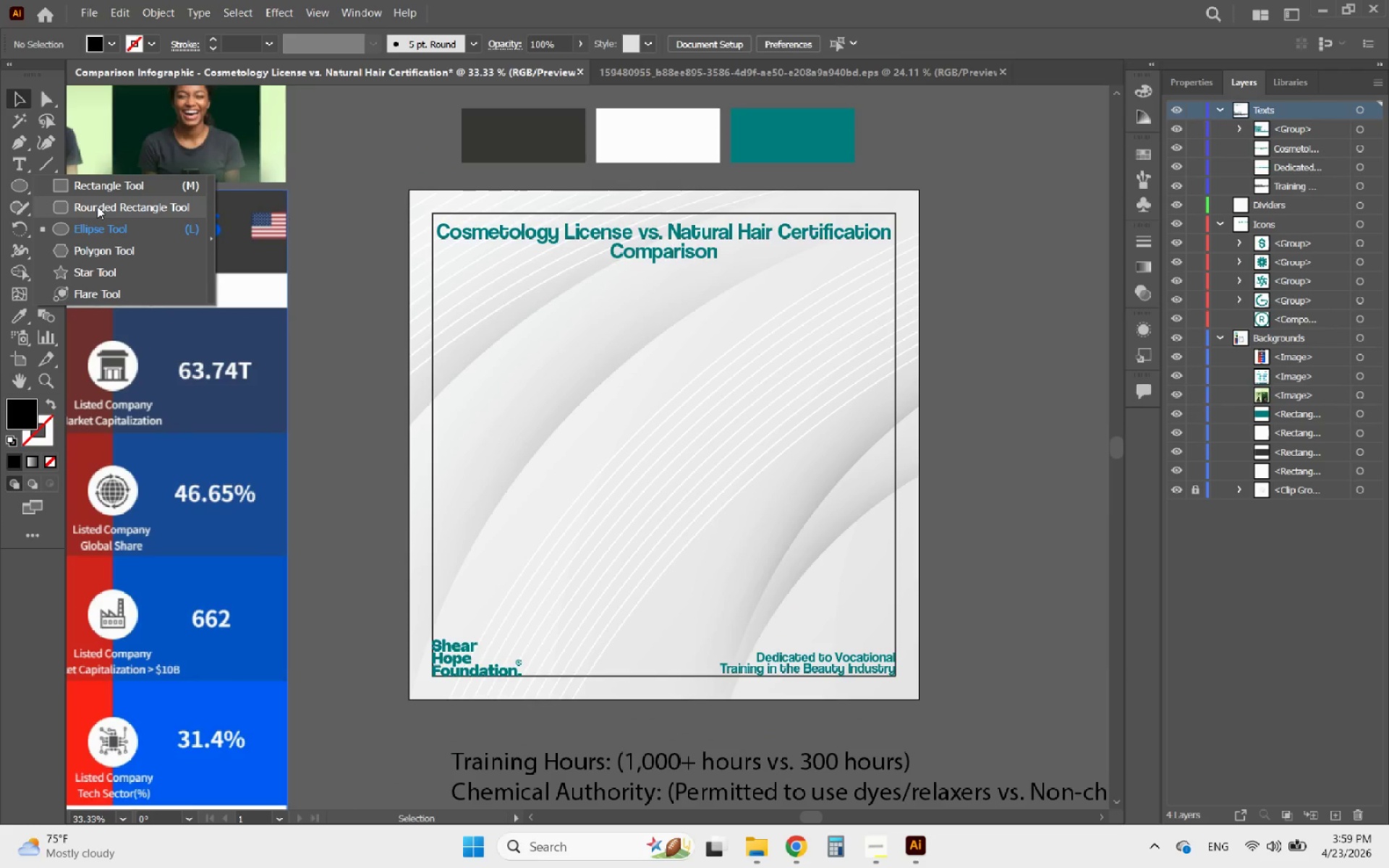 
left_click([97, 206])
 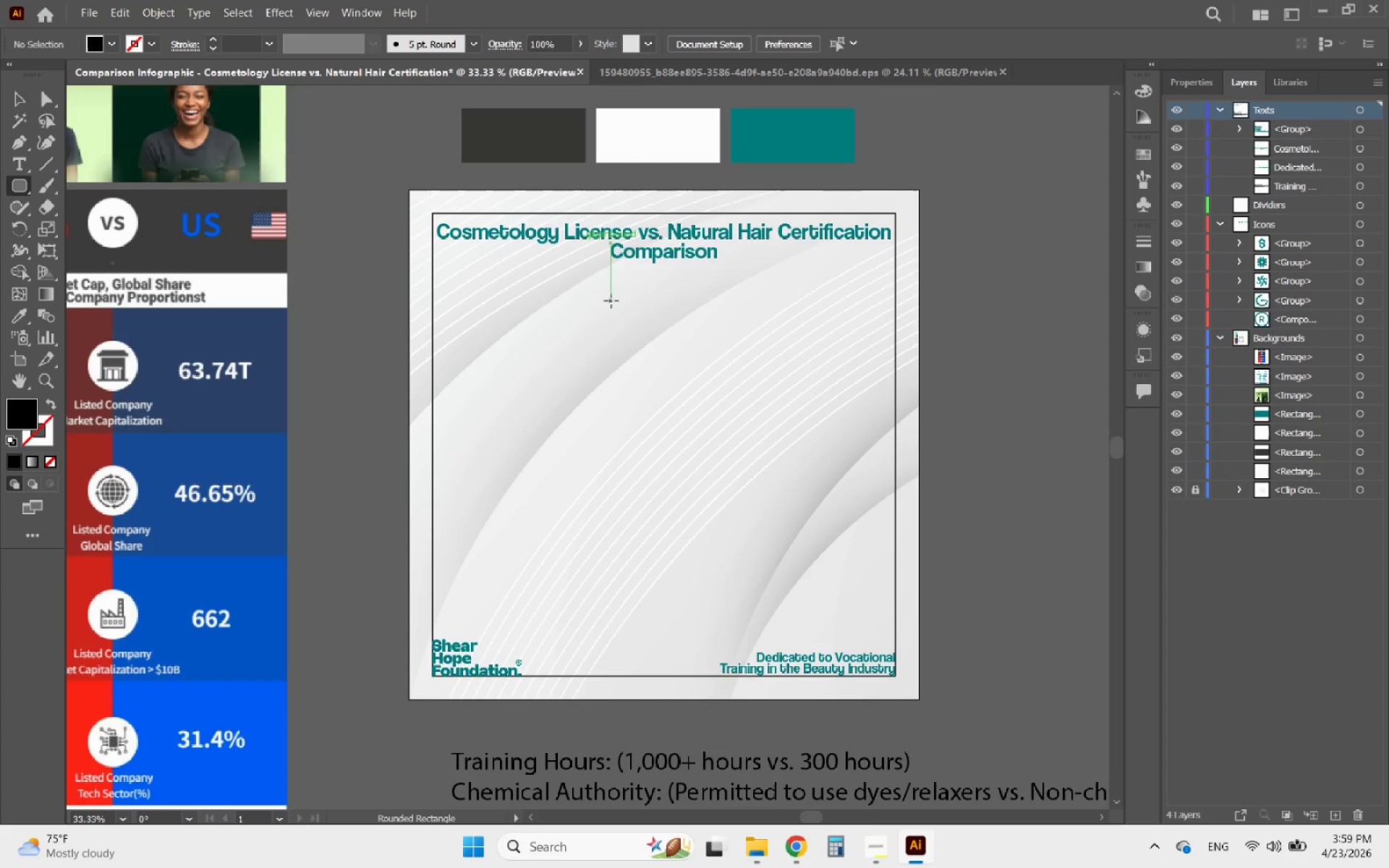 
left_click_drag(start_coordinate=[630, 294], to_coordinate=[701, 623])
 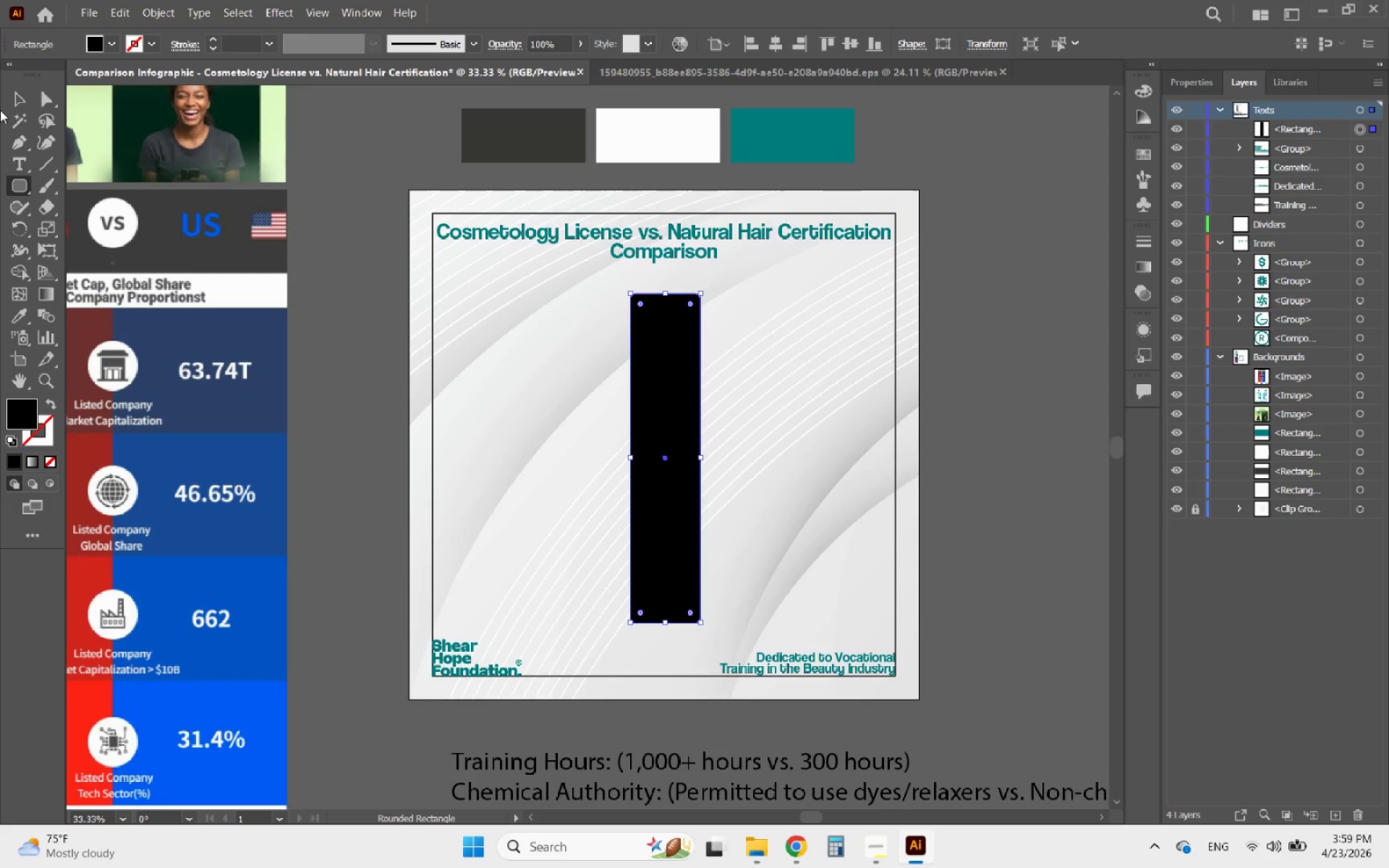 
left_click([14, 97])
 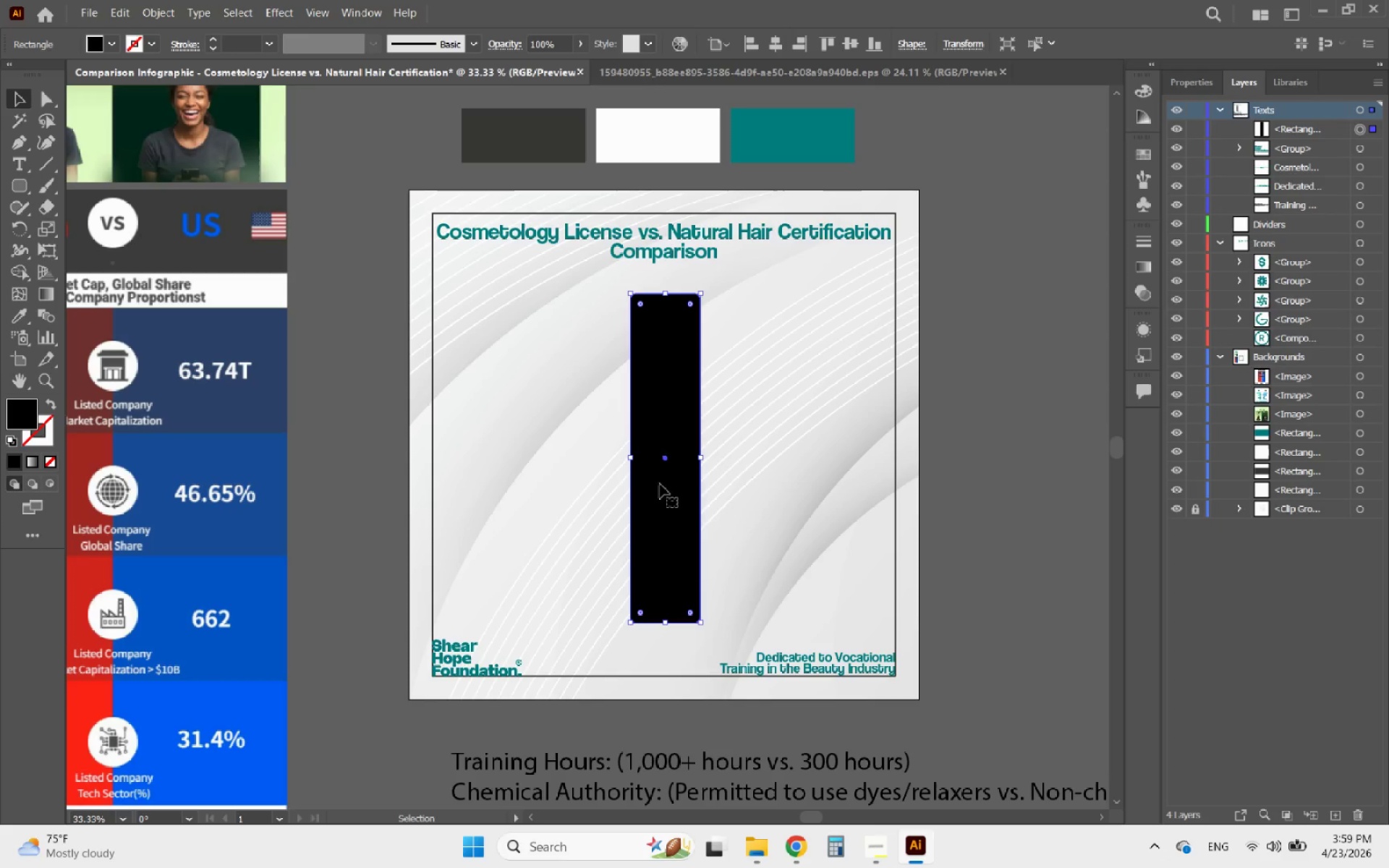 
hold_key(key=AltLeft, duration=1.31)
scroll: coordinate [679, 454], scroll_direction: up, amount: 2.0
 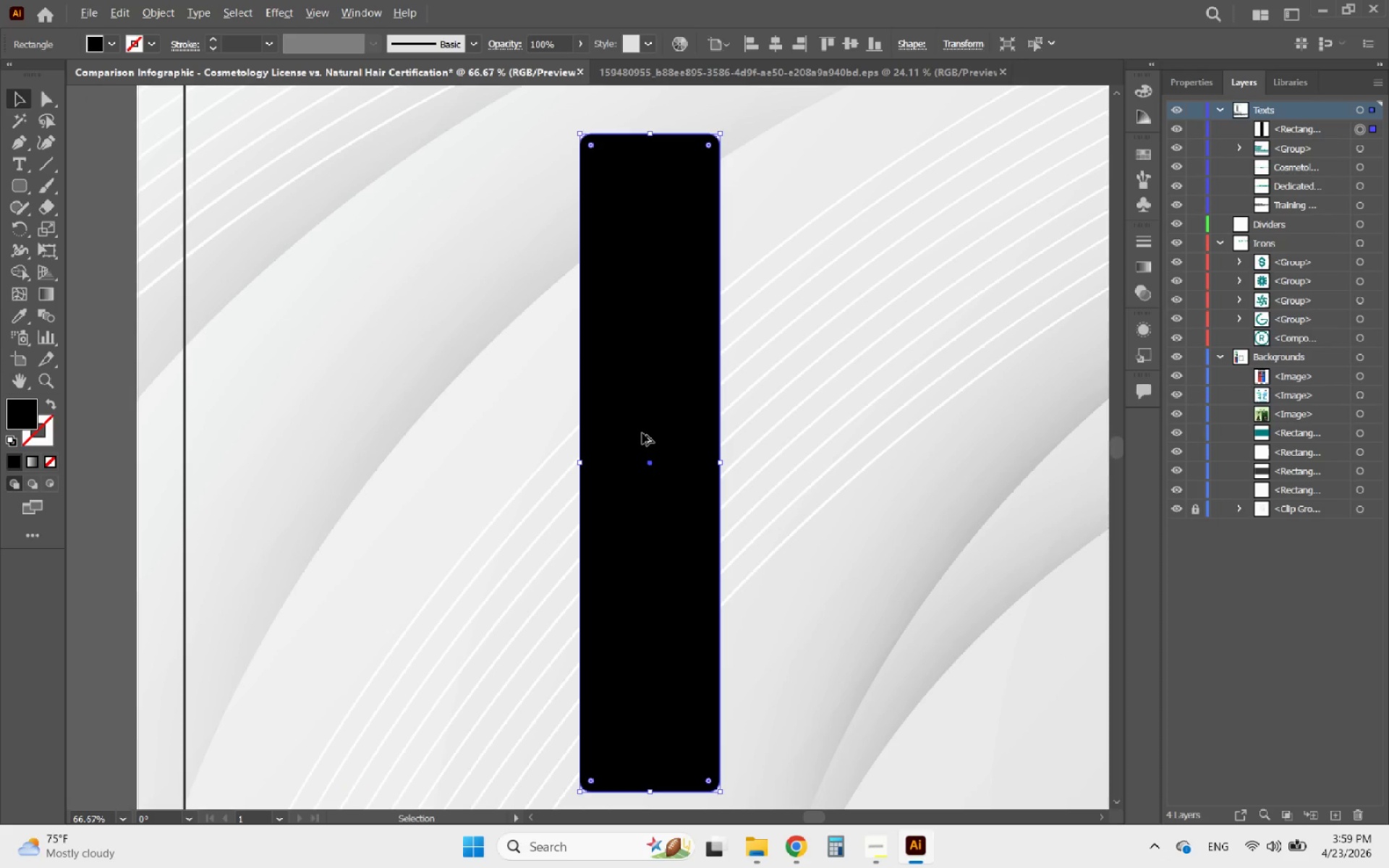 
scroll: coordinate [642, 433], scroll_direction: down, amount: 1.0
 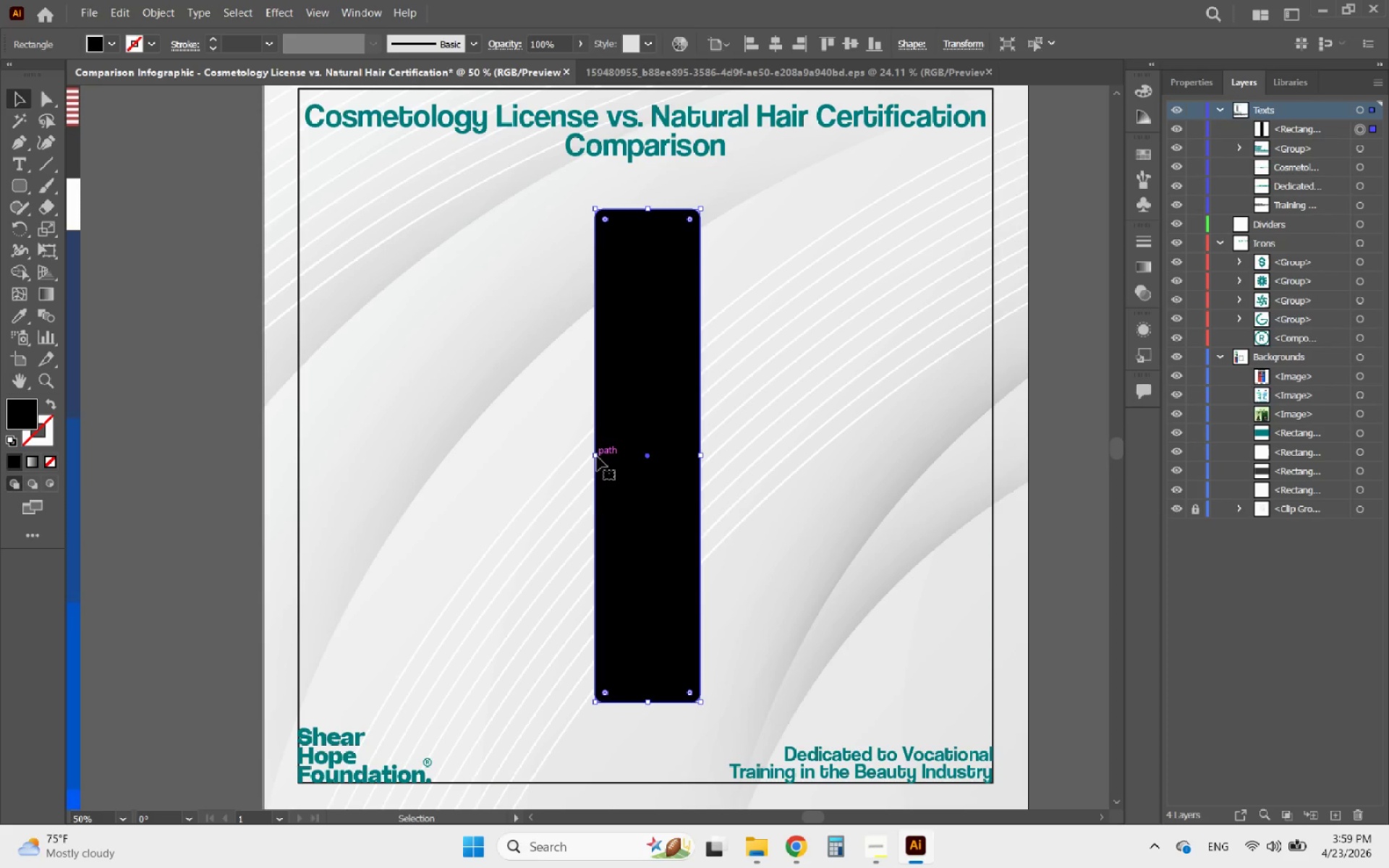 
left_click_drag(start_coordinate=[594, 456], to_coordinate=[619, 455])
 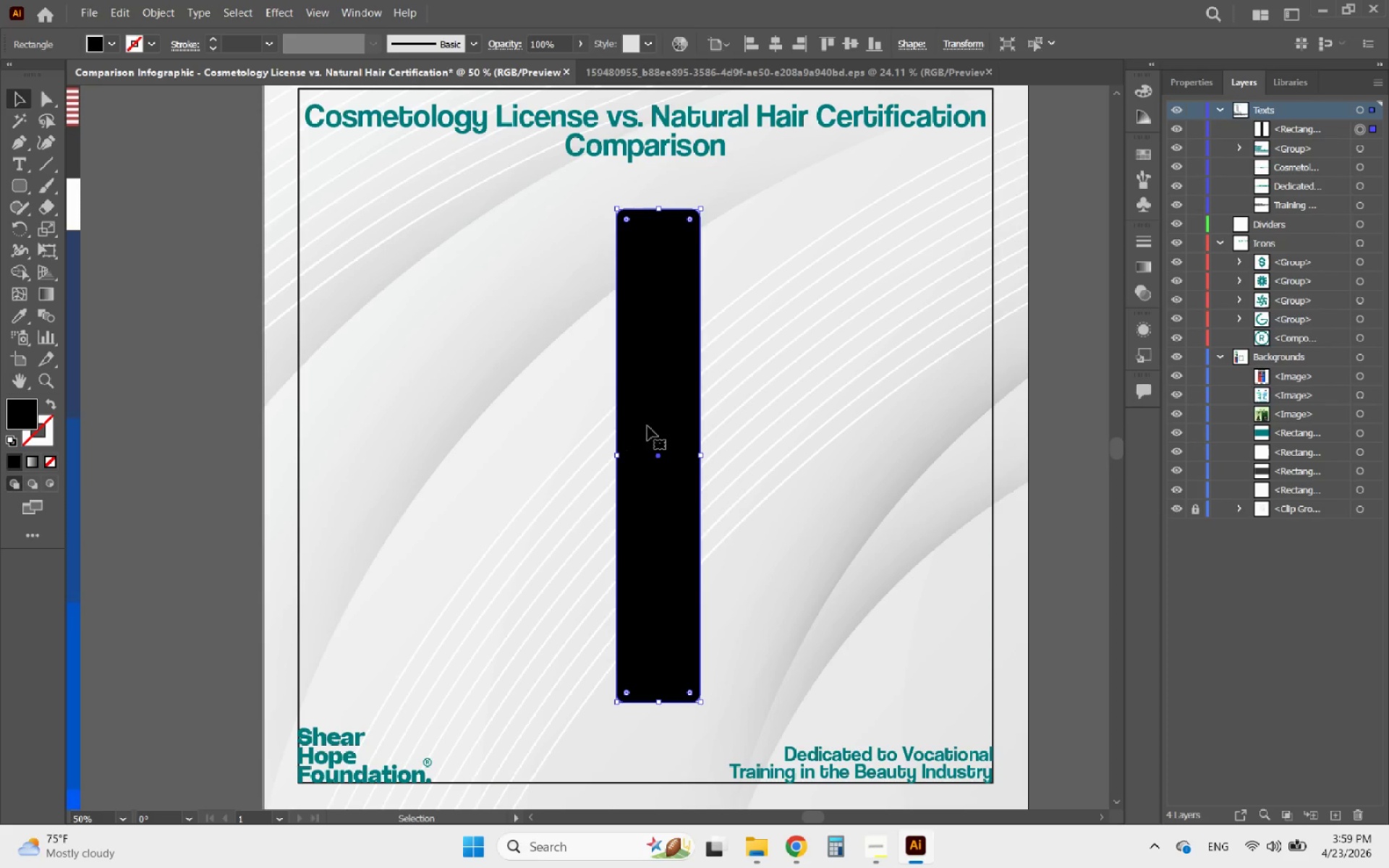 
left_click_drag(start_coordinate=[660, 424], to_coordinate=[683, 422])
 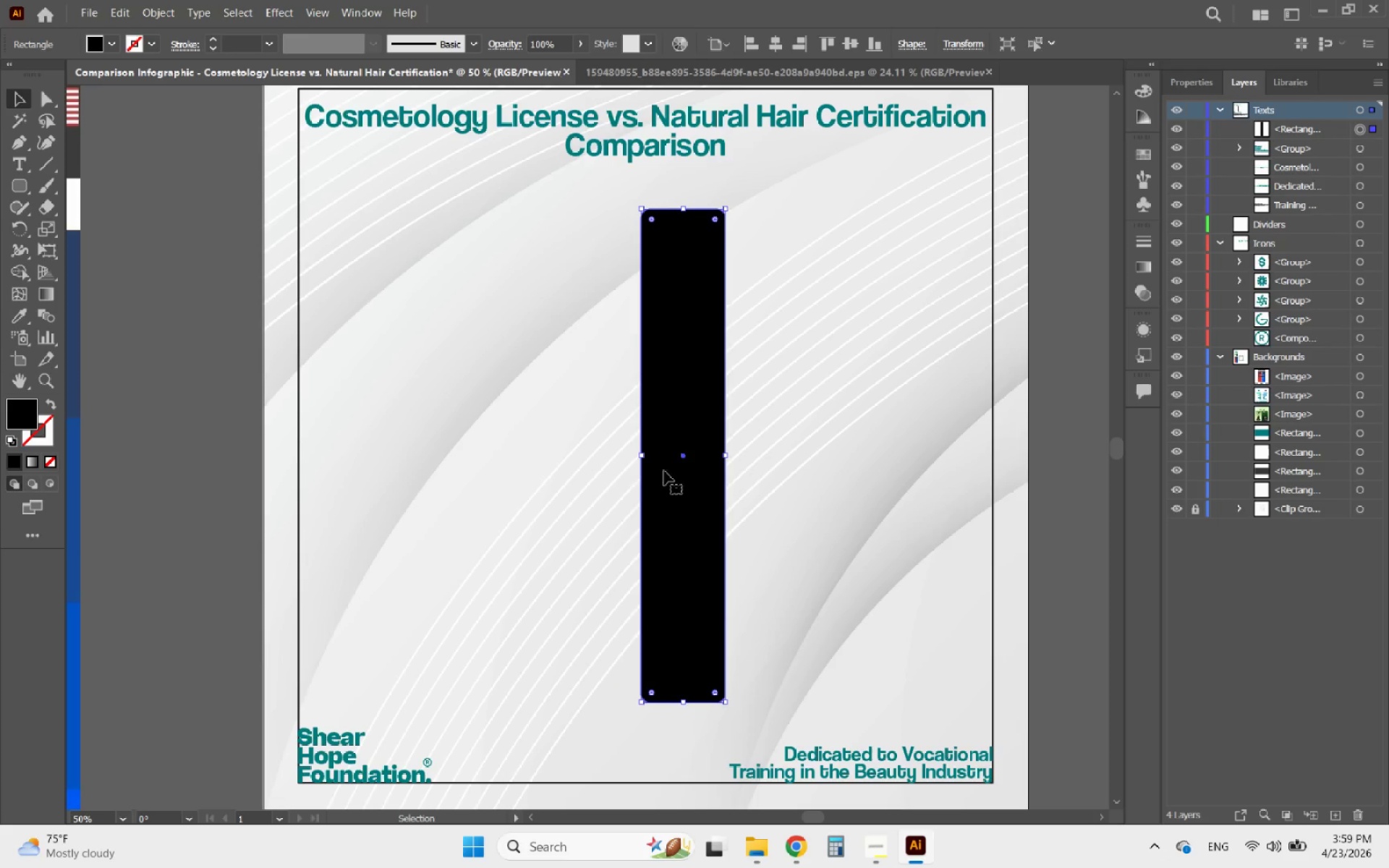 
hold_key(key=ShiftLeft, duration=1.72)
 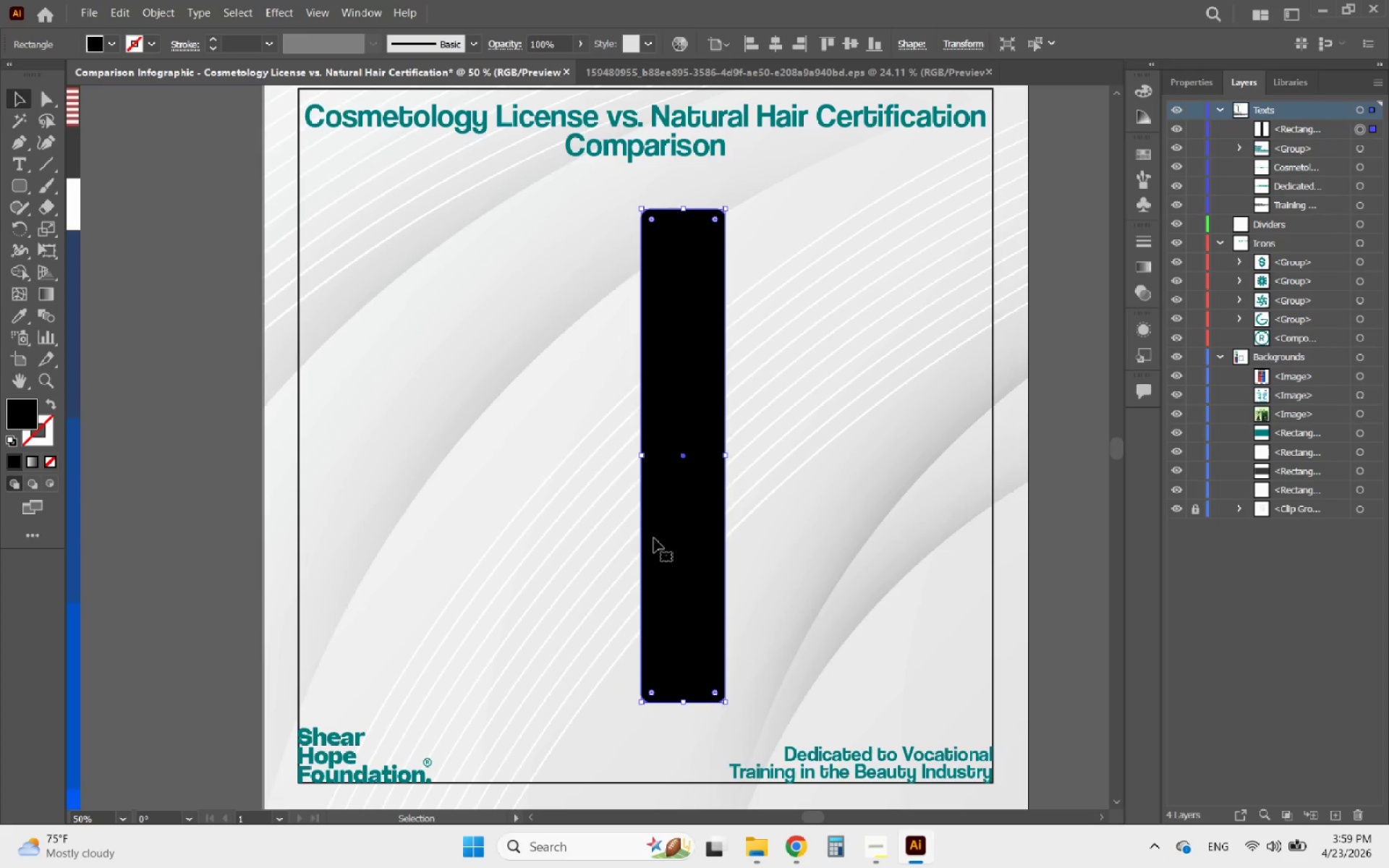 
hold_key(key=AltLeft, duration=1.83)
left_click_drag(start_coordinate=[654, 538], to_coordinate=[582, 532])
 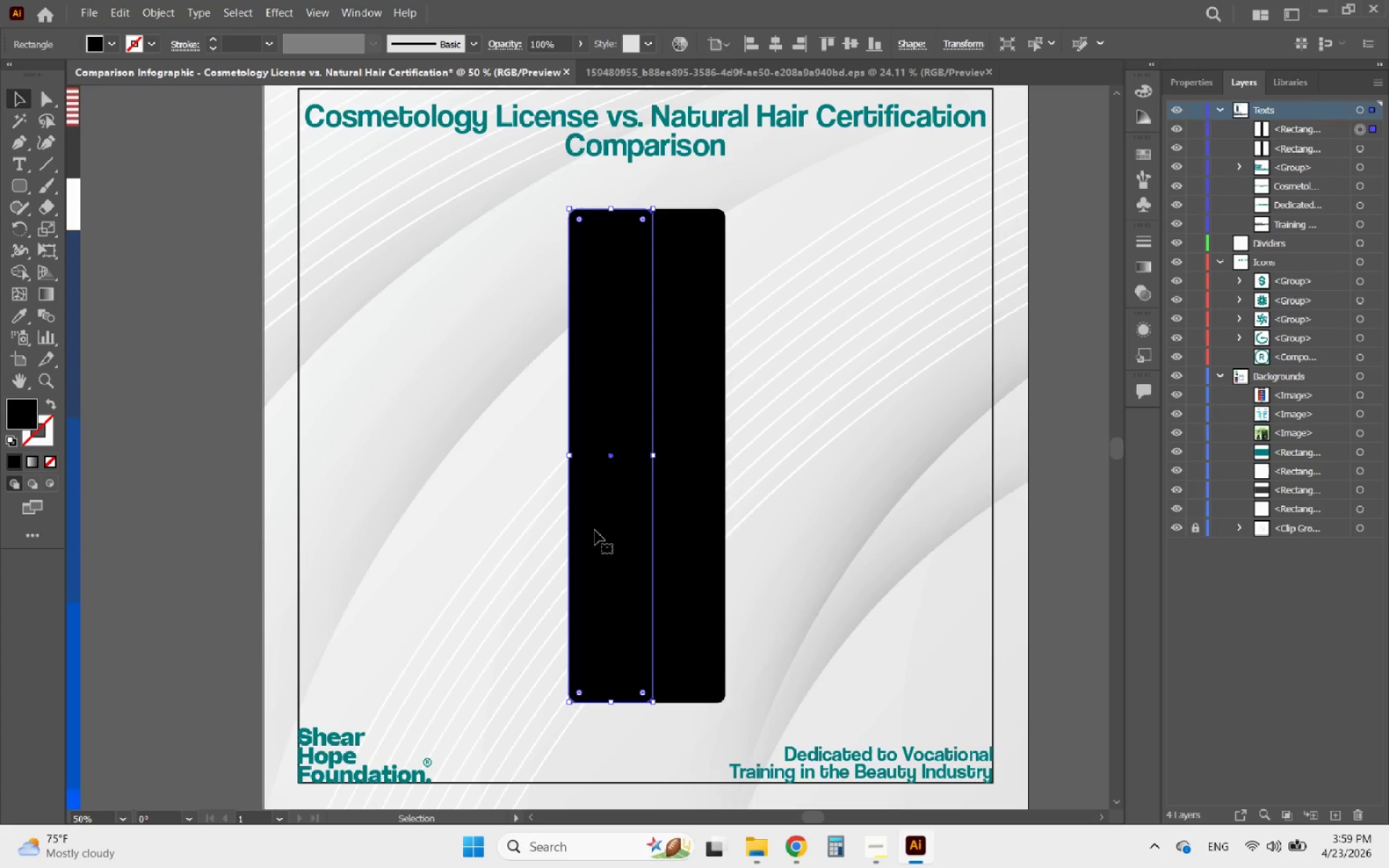 
hold_key(key=ShiftLeft, duration=0.95)
 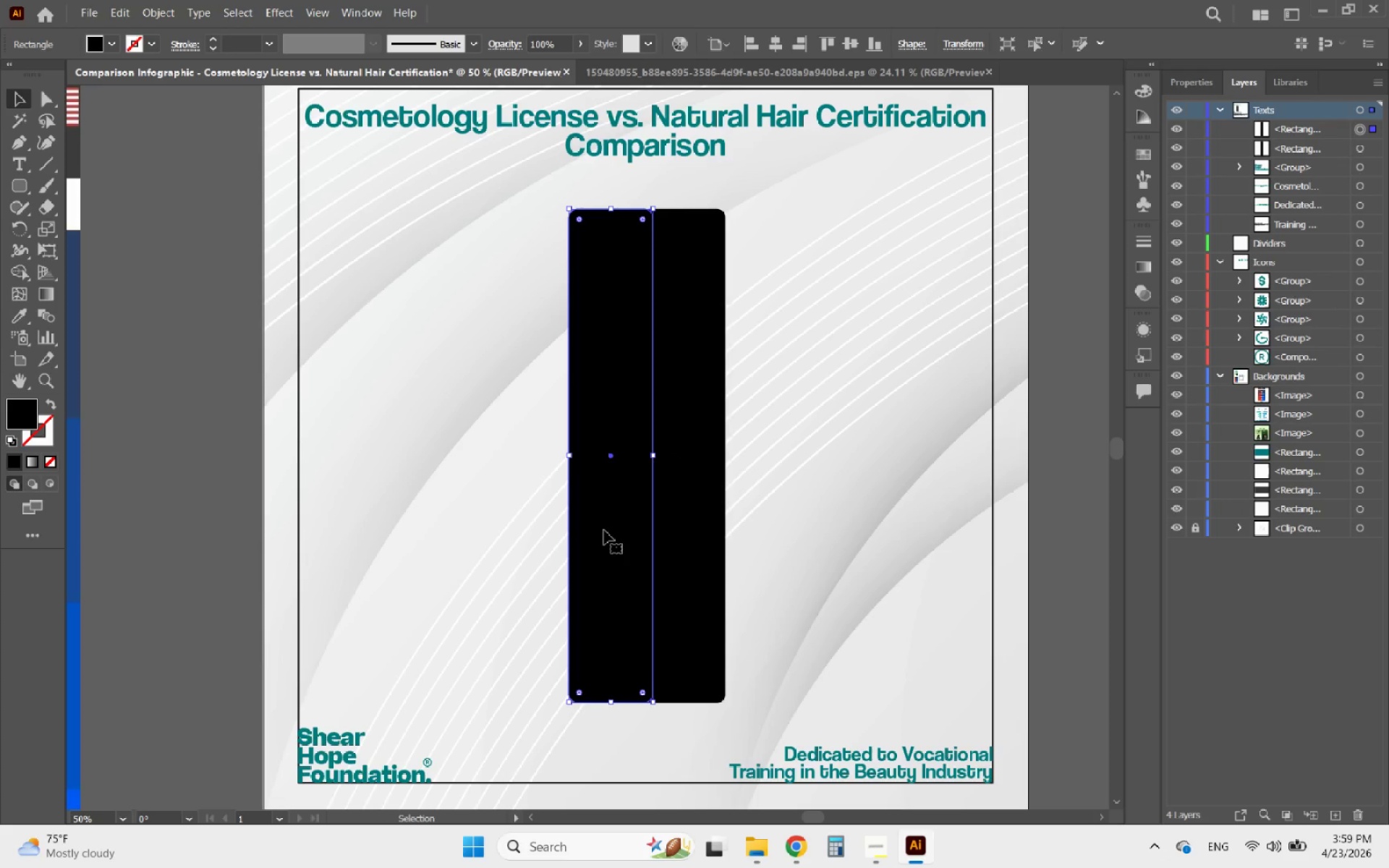 
left_click_drag(start_coordinate=[610, 530], to_coordinate=[625, 530])
 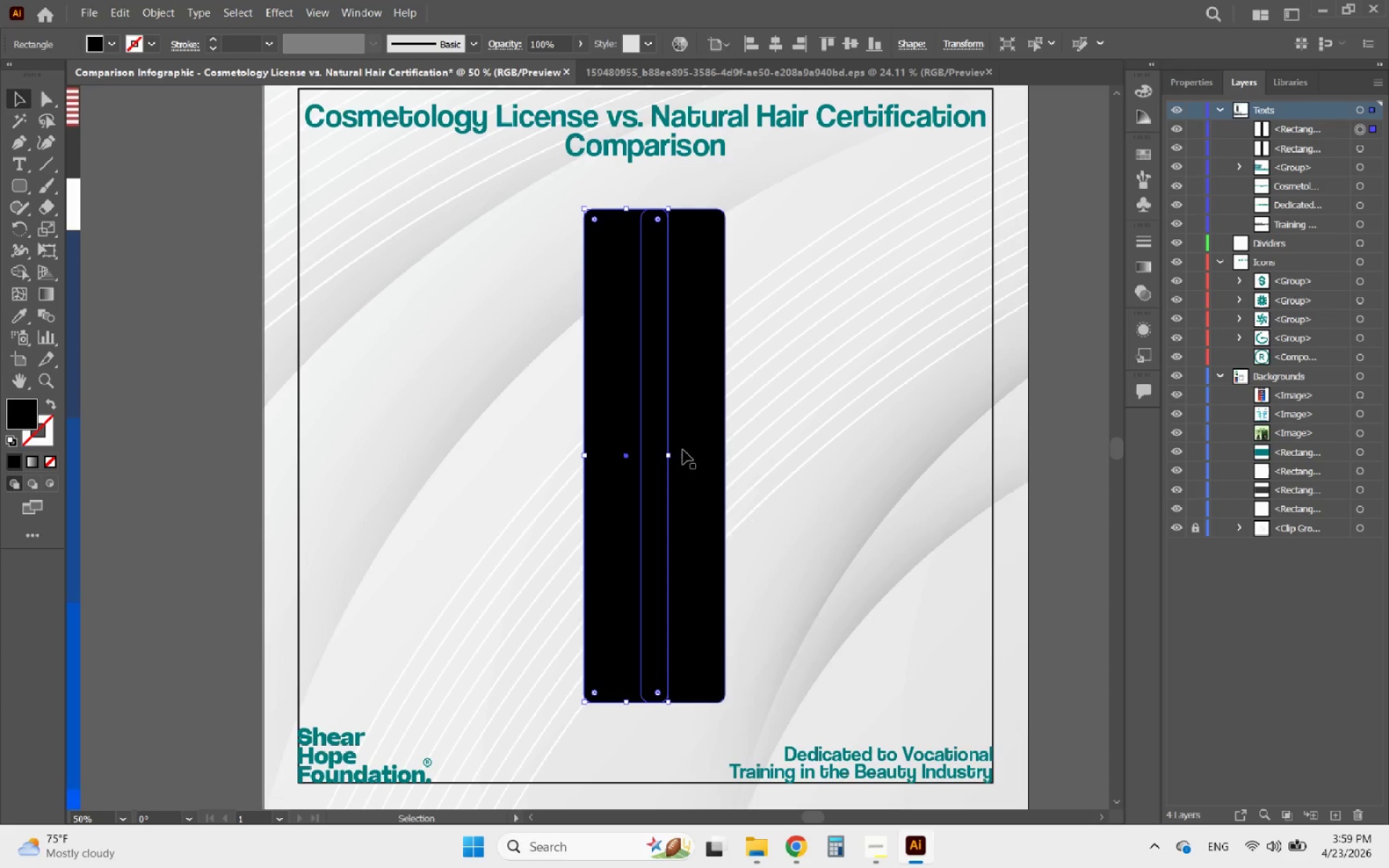 
hold_key(key=ShiftLeft, duration=0.59)
 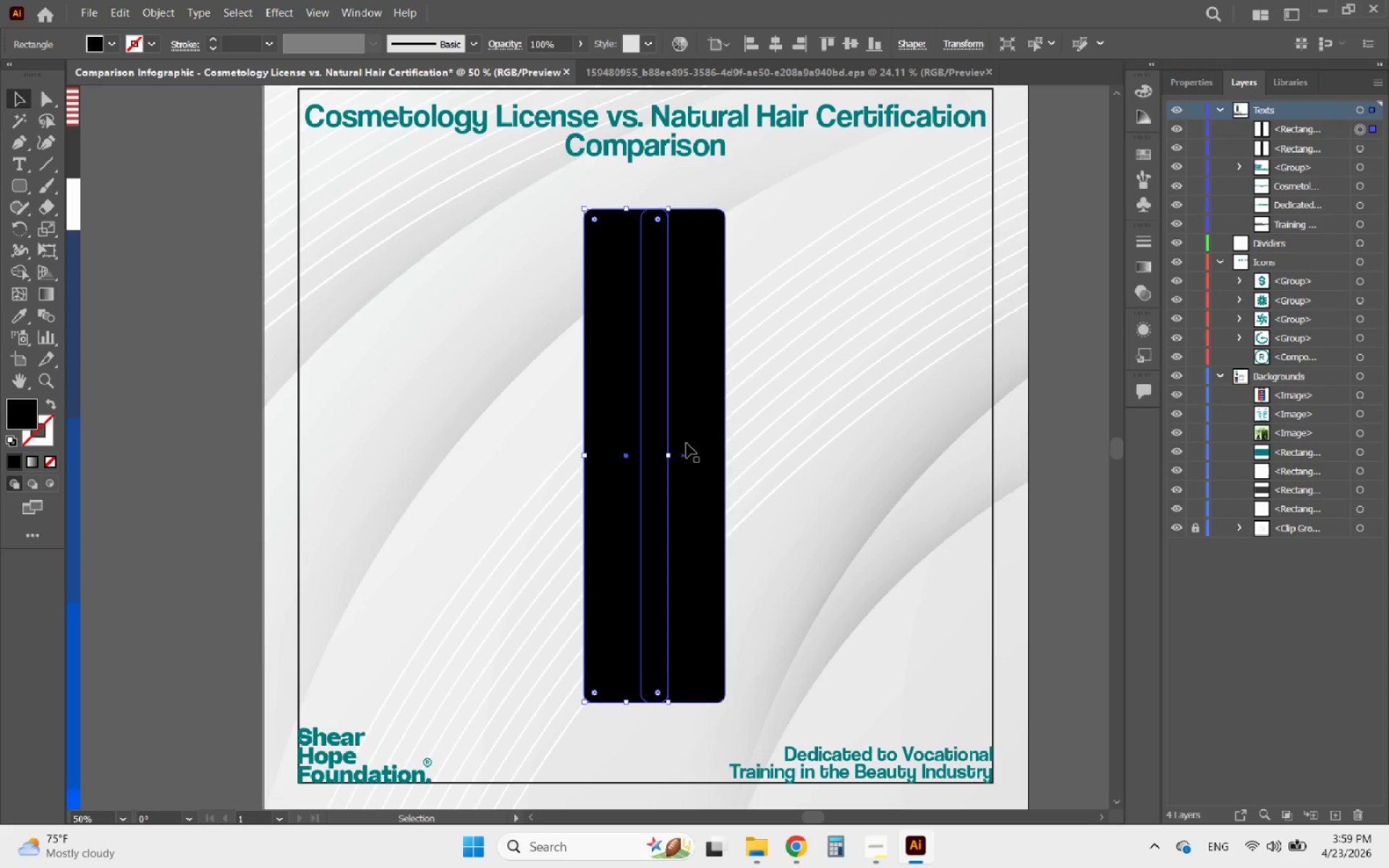 
hold_key(key=ShiftLeft, duration=0.58)
 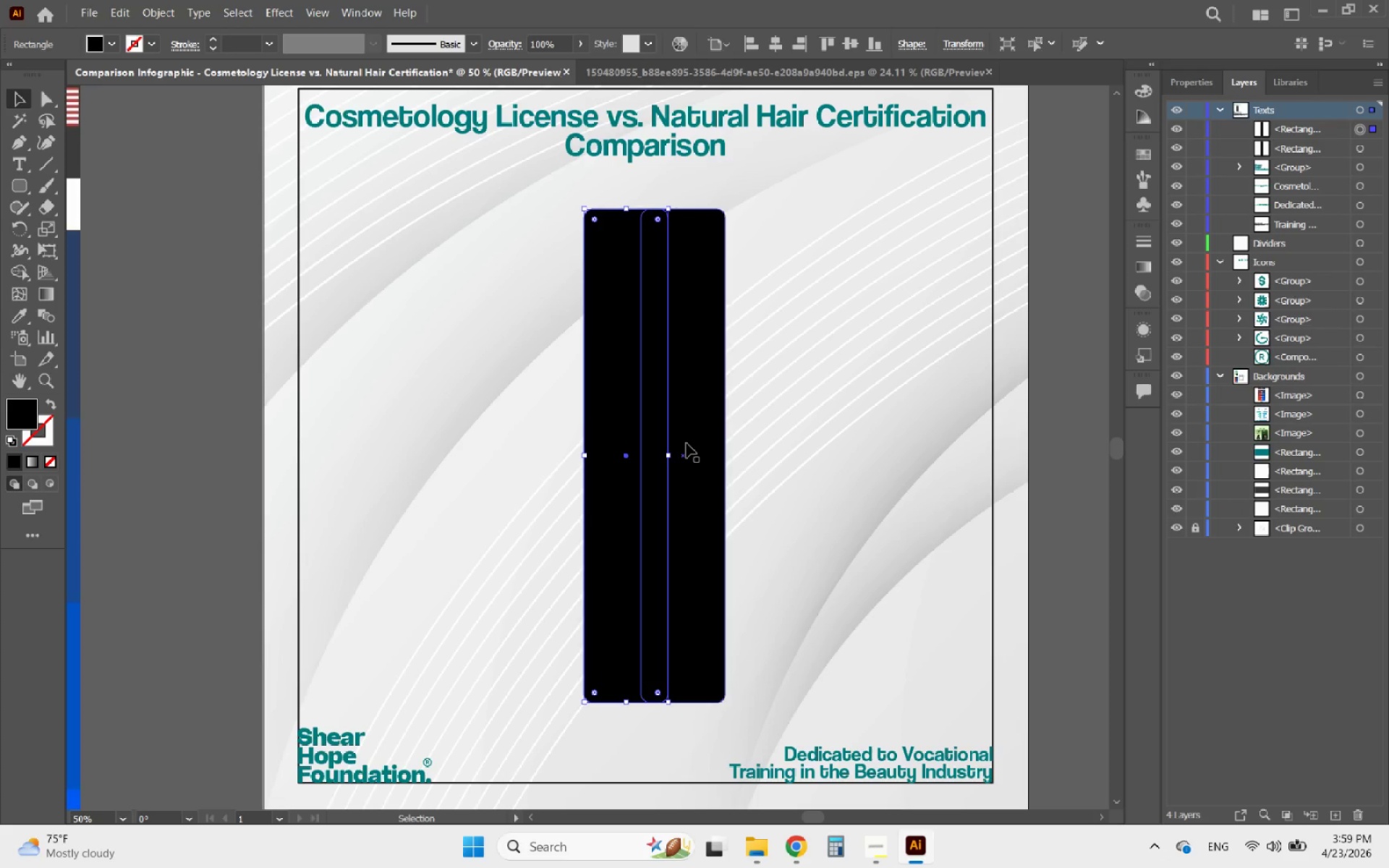 
left_click([687, 443])
 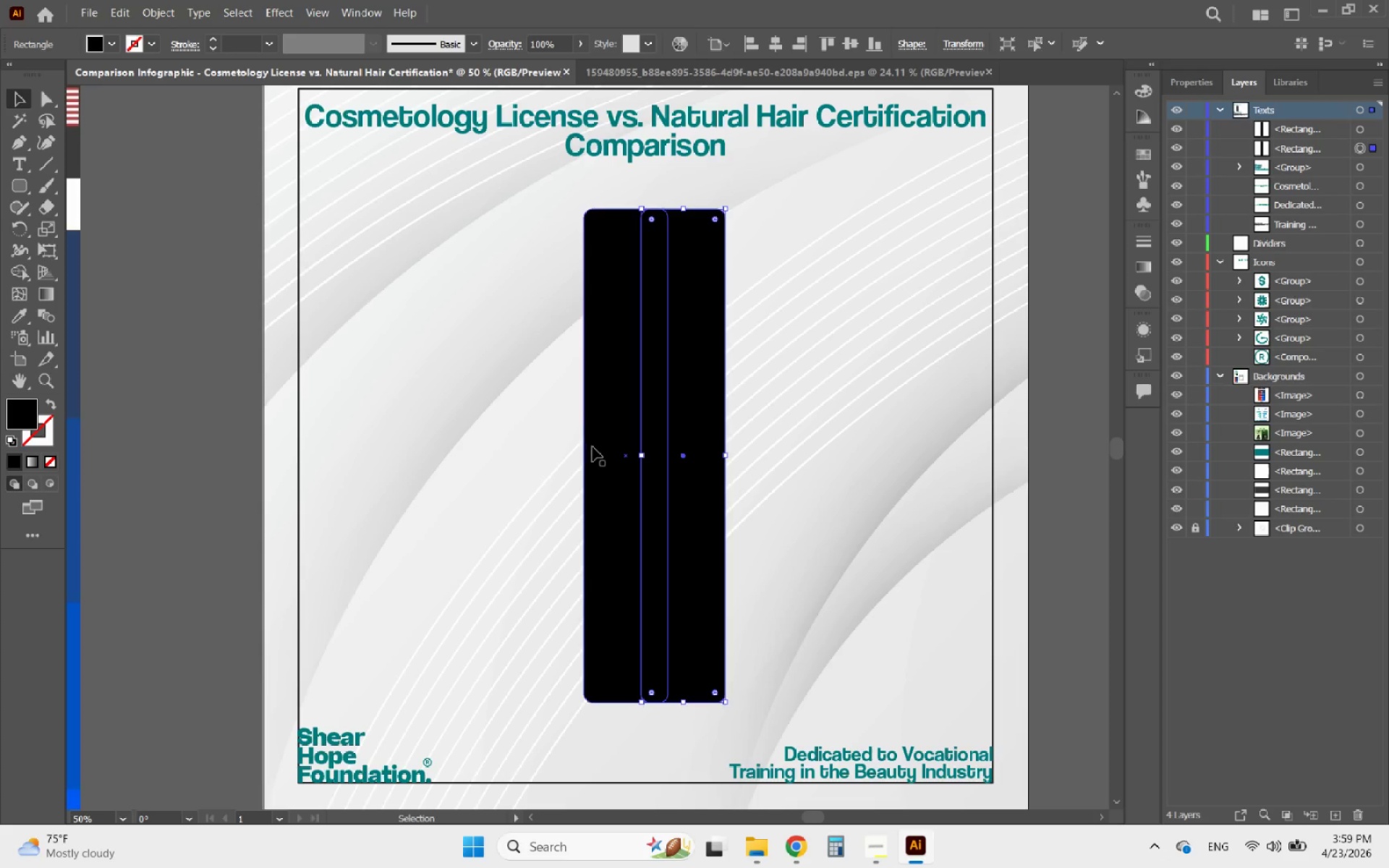 
wait(5.42)
 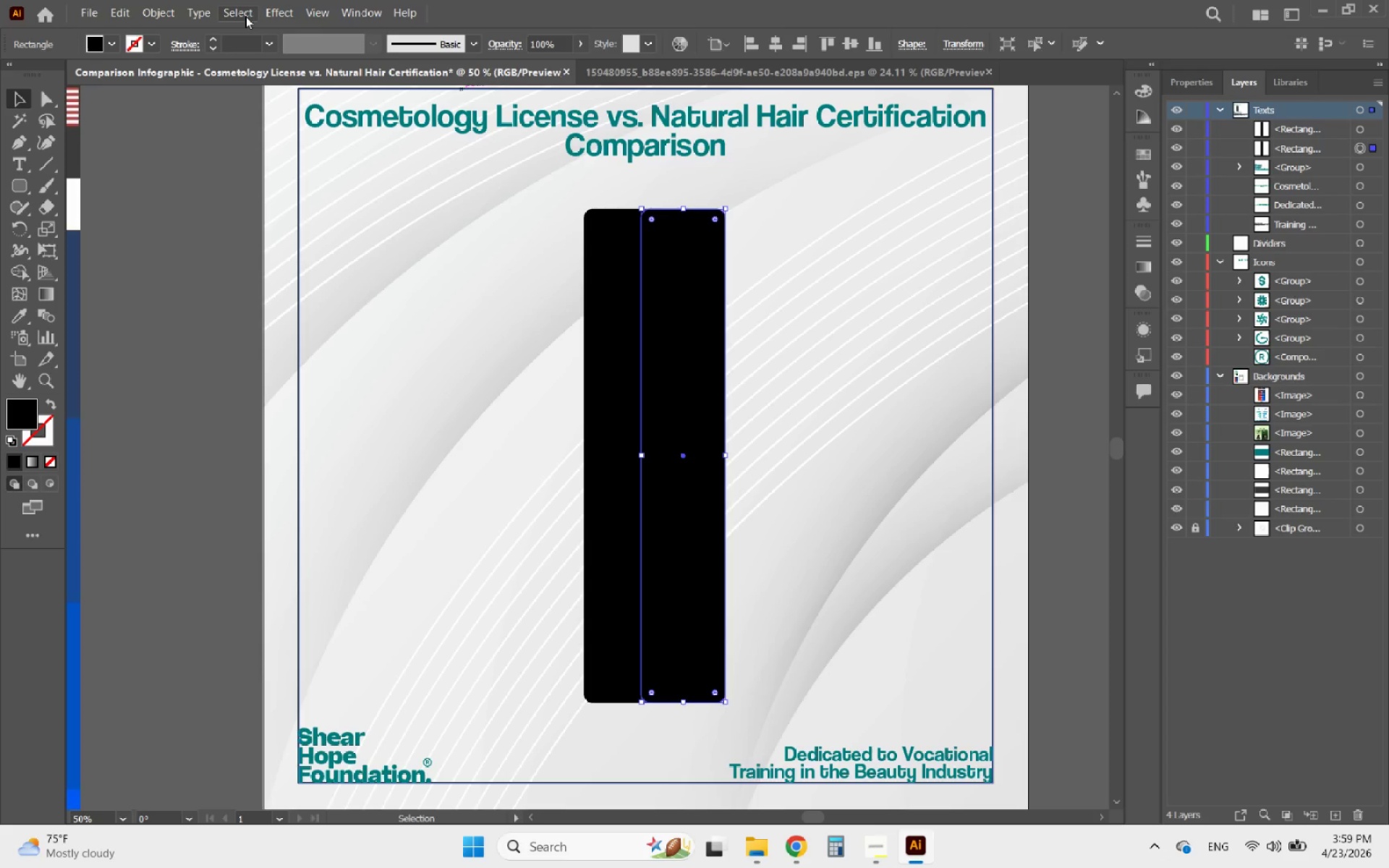 
hold_key(key=ShiftLeft, duration=0.36)
left_click([592, 447])
 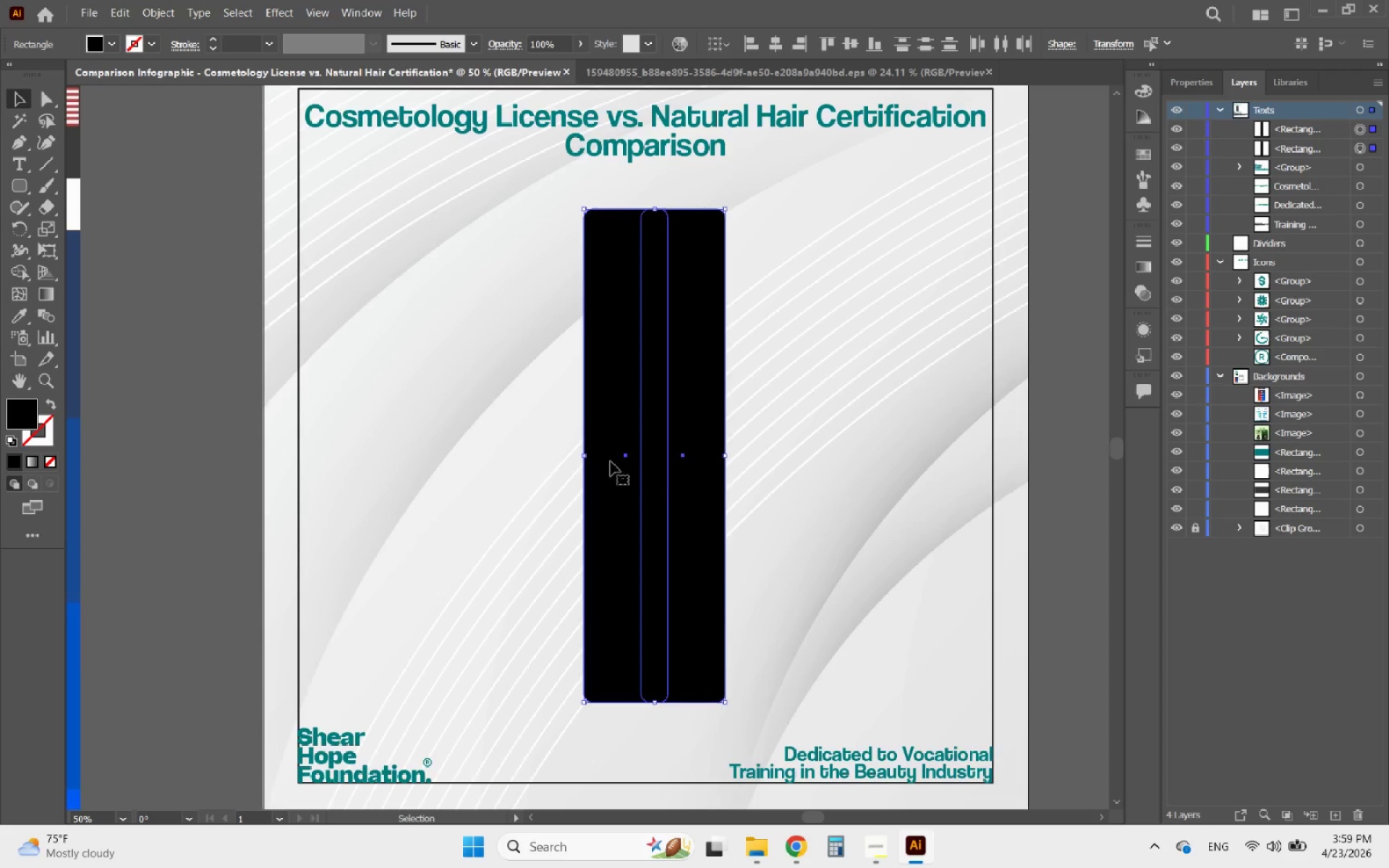 
hold_key(key=AltLeft, duration=0.31)
scroll: coordinate [679, 482], scroll_direction: down, amount: 3.0
 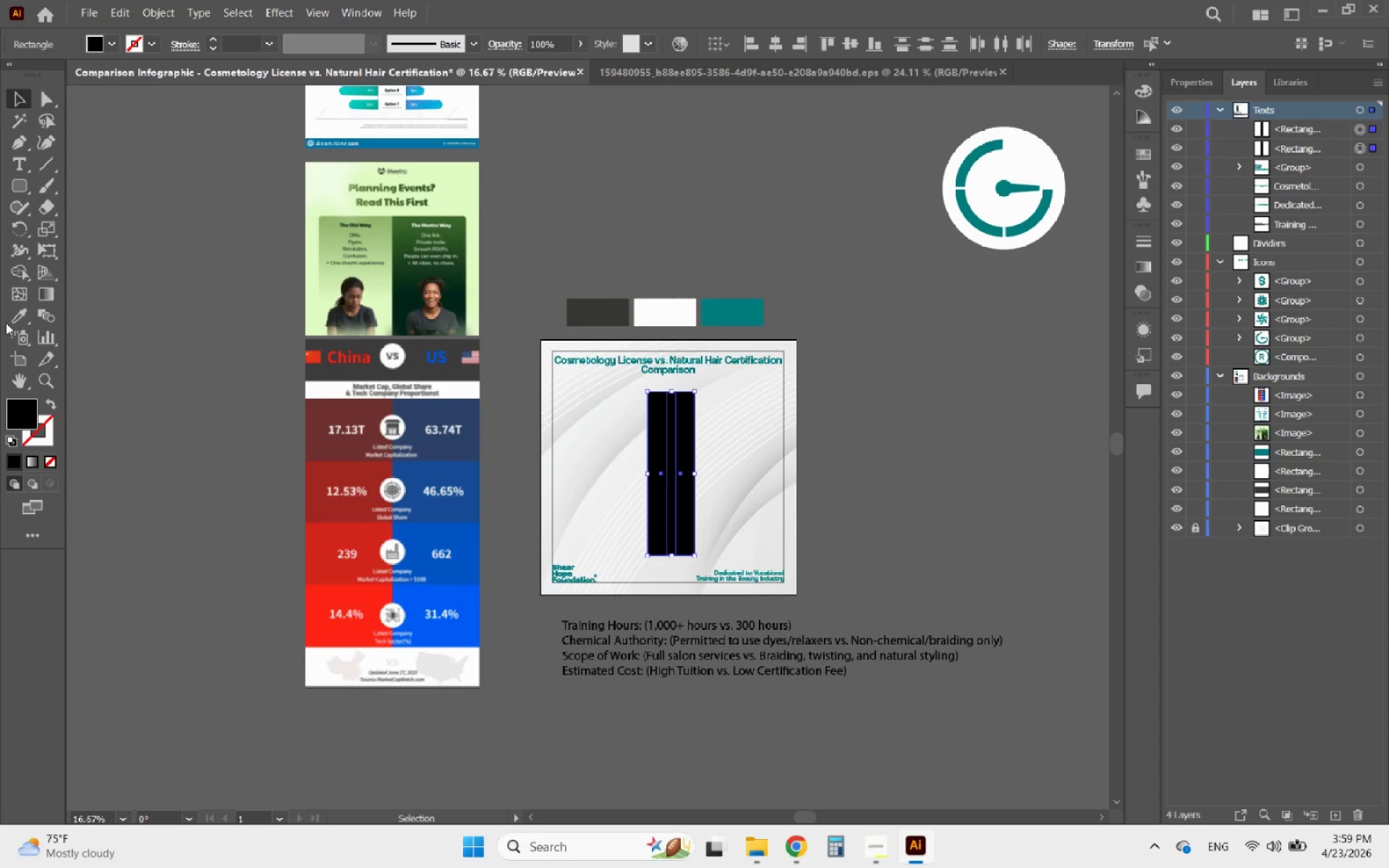 
left_click([14, 315])
 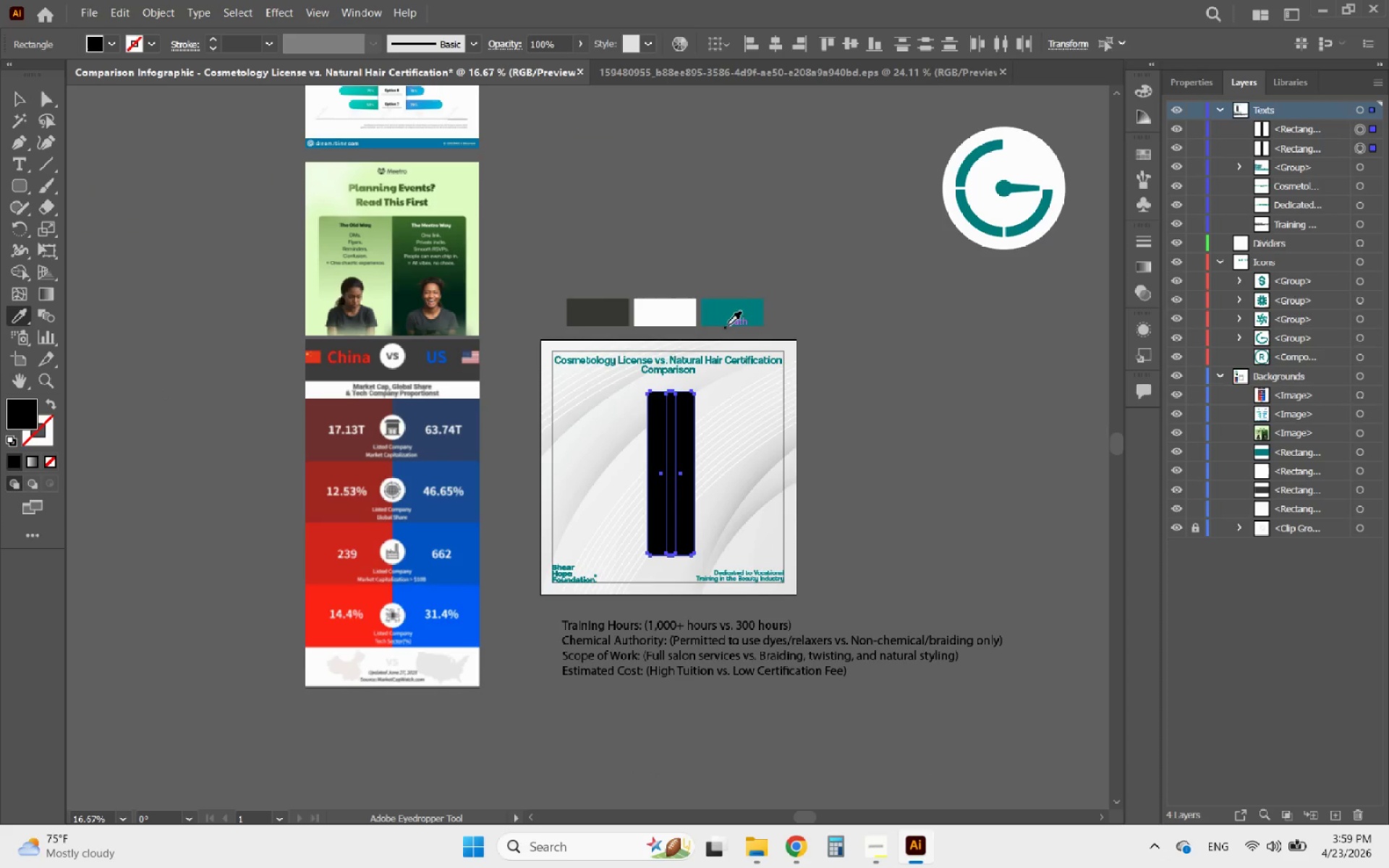 
left_click([734, 317])
 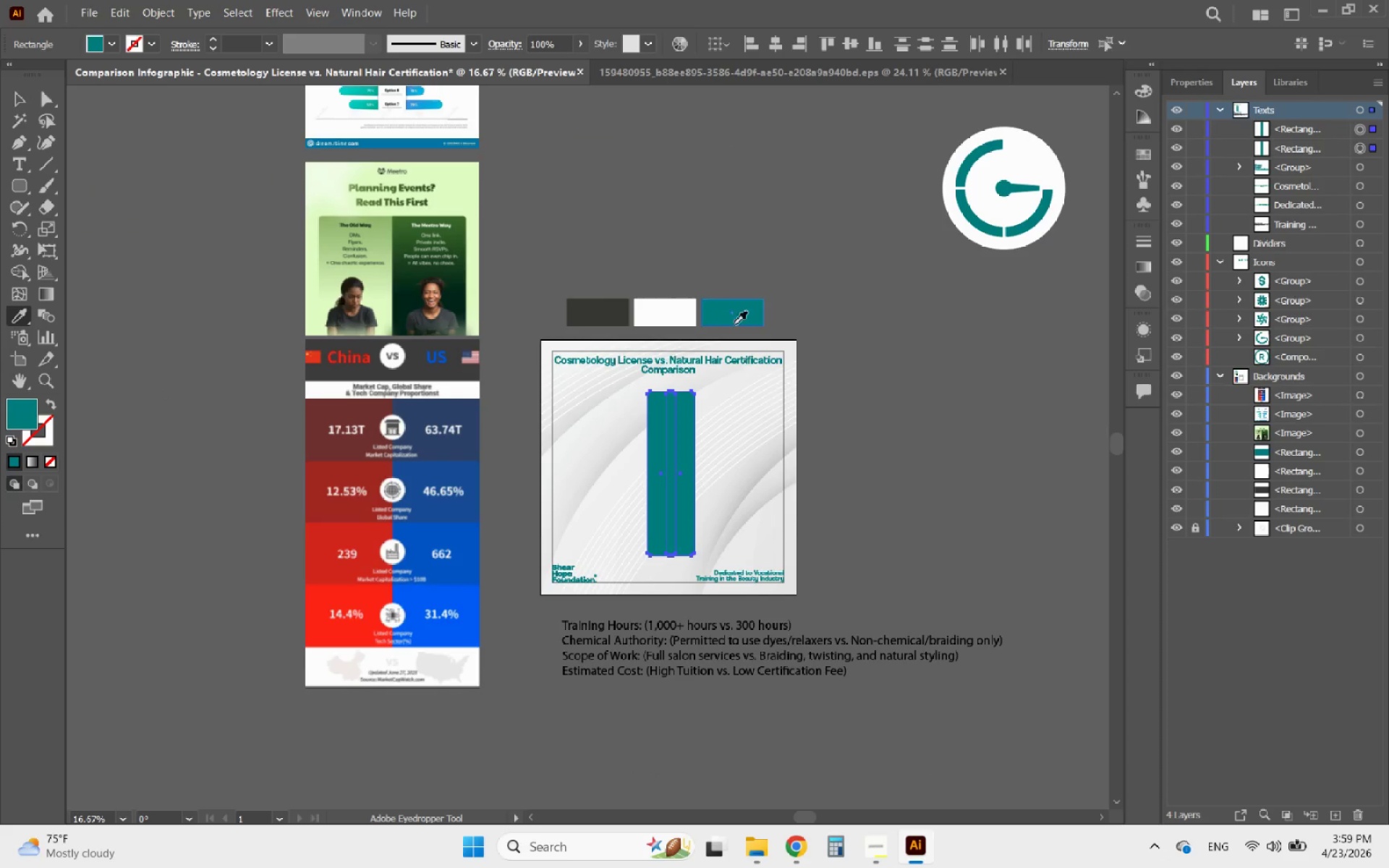 
hold_key(key=AltLeft, duration=0.64)
scroll: coordinate [698, 464], scroll_direction: up, amount: 2.0
 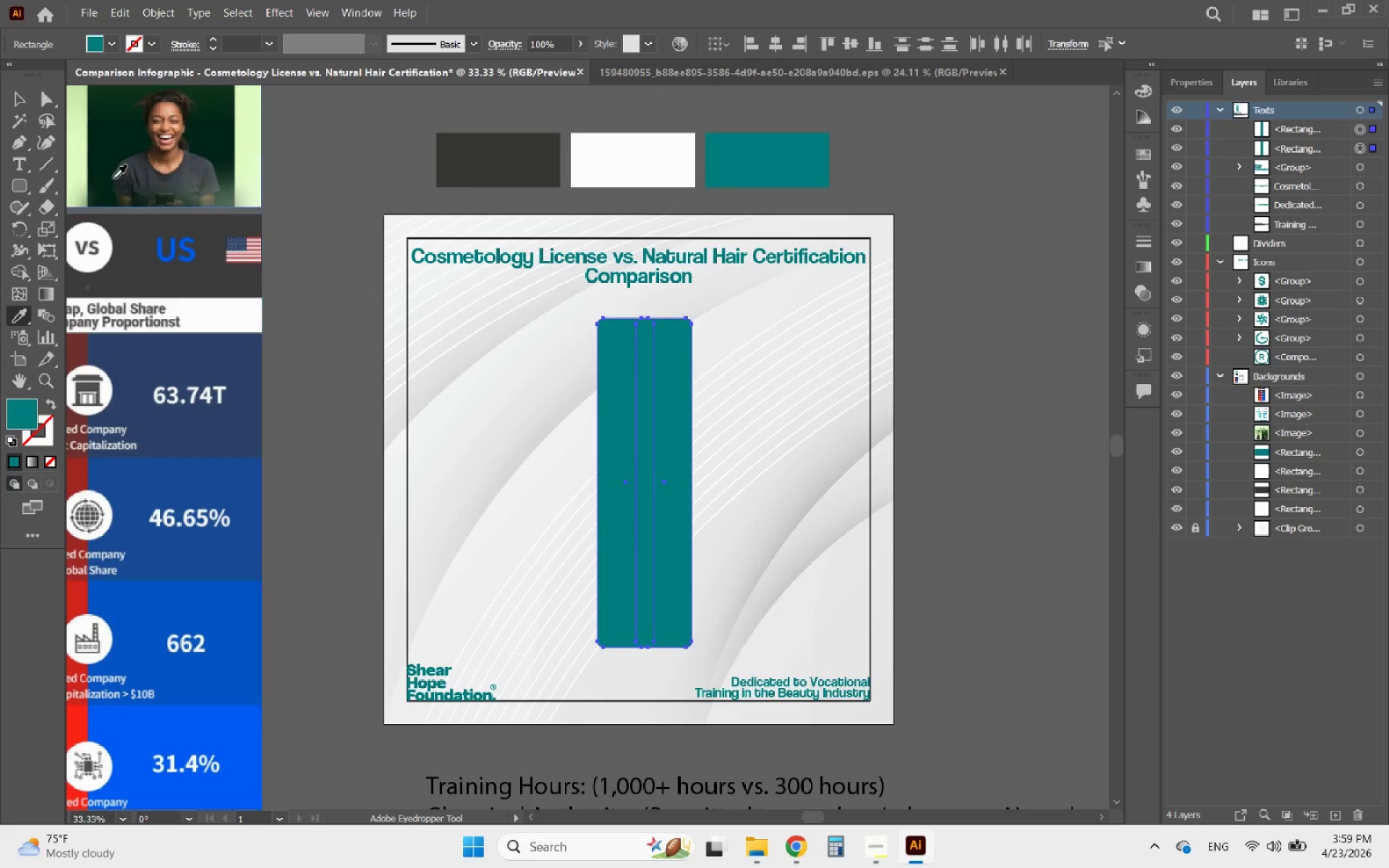 
mouse_move([35, 134])
 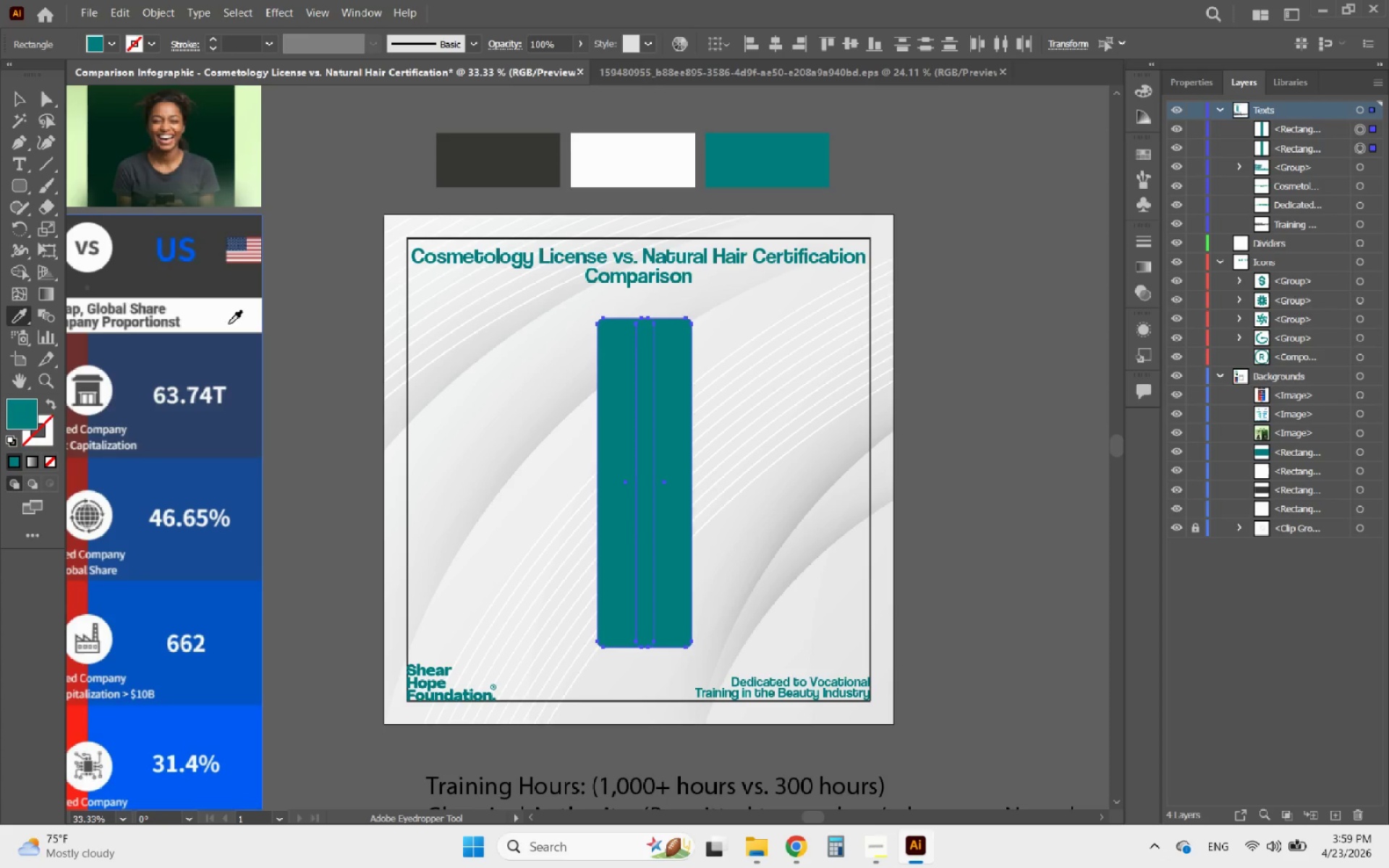 
left_click([17, 95])
 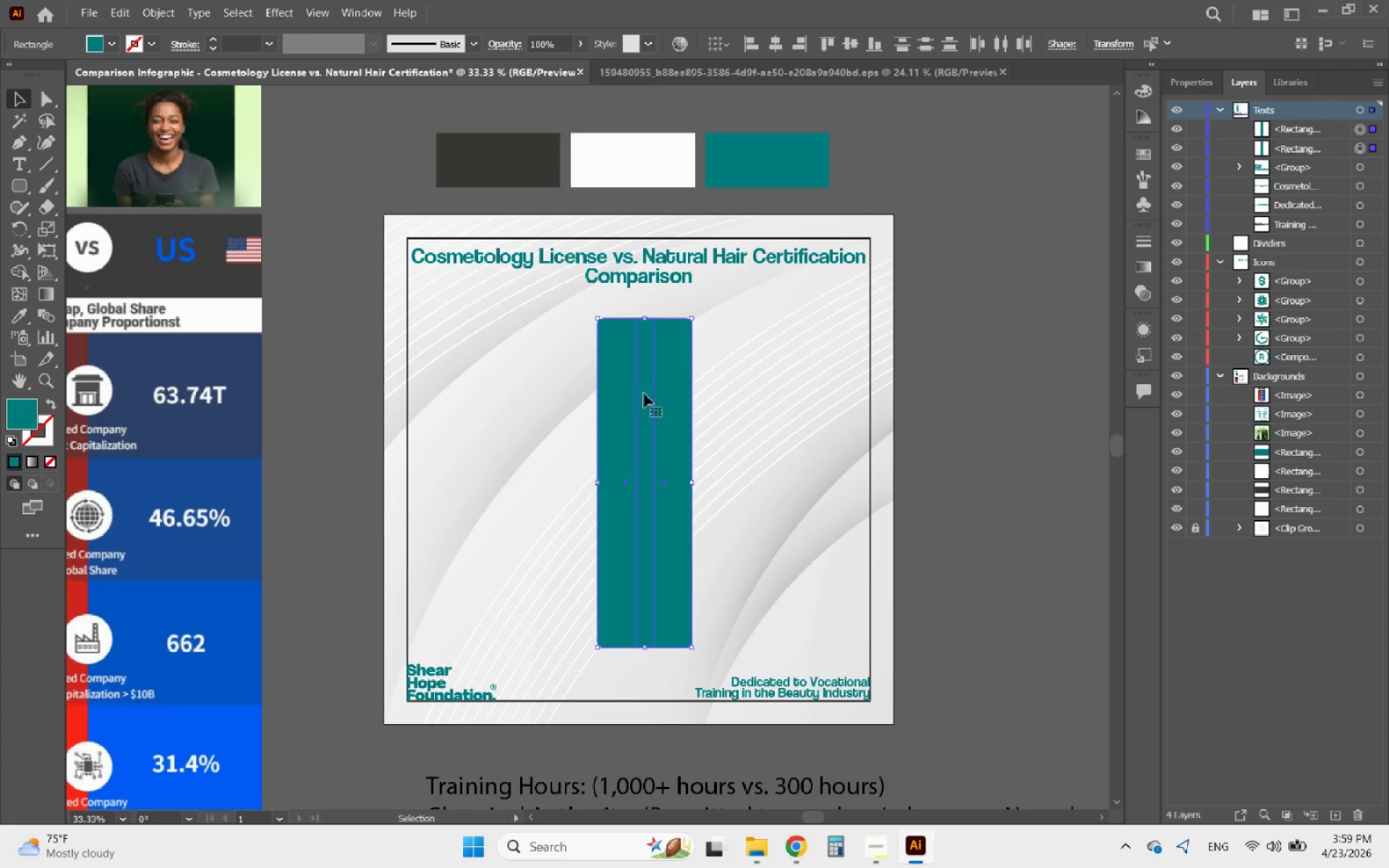 
hold_key(key=AltLeft, duration=0.56)
scroll: coordinate [679, 456], scroll_direction: up, amount: 1.0
 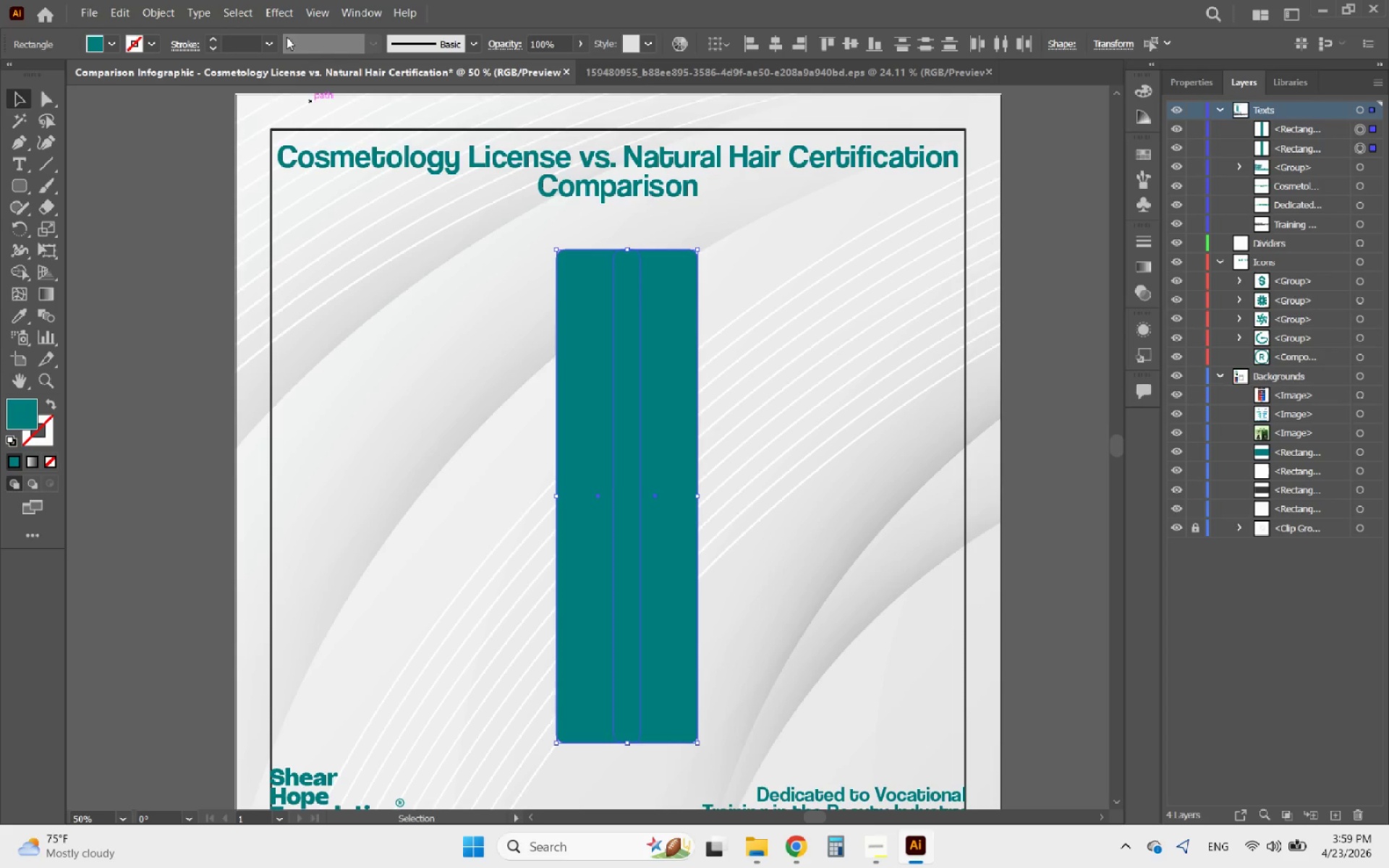 
left_click([263, 12])
 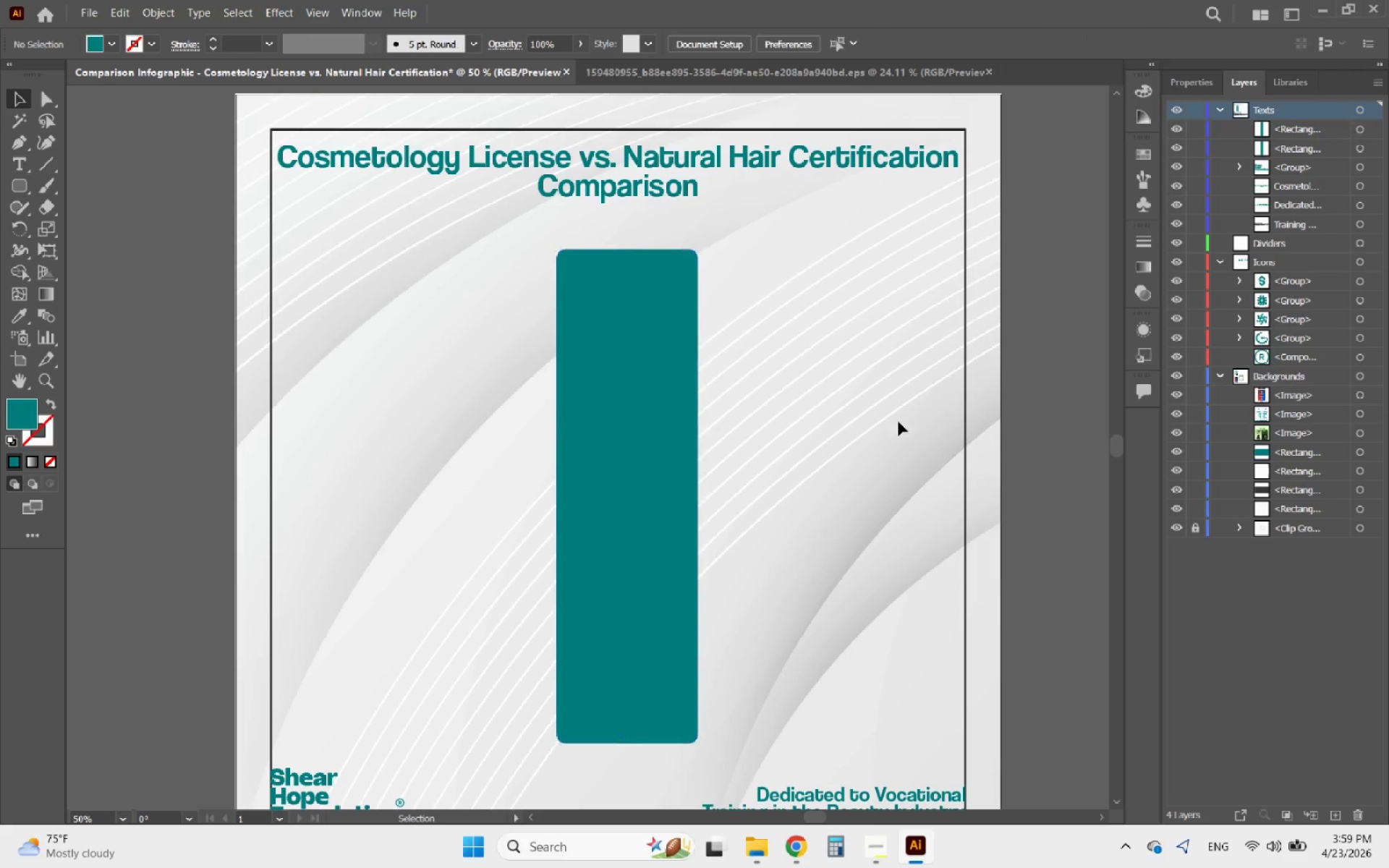 
left_click([676, 366])
 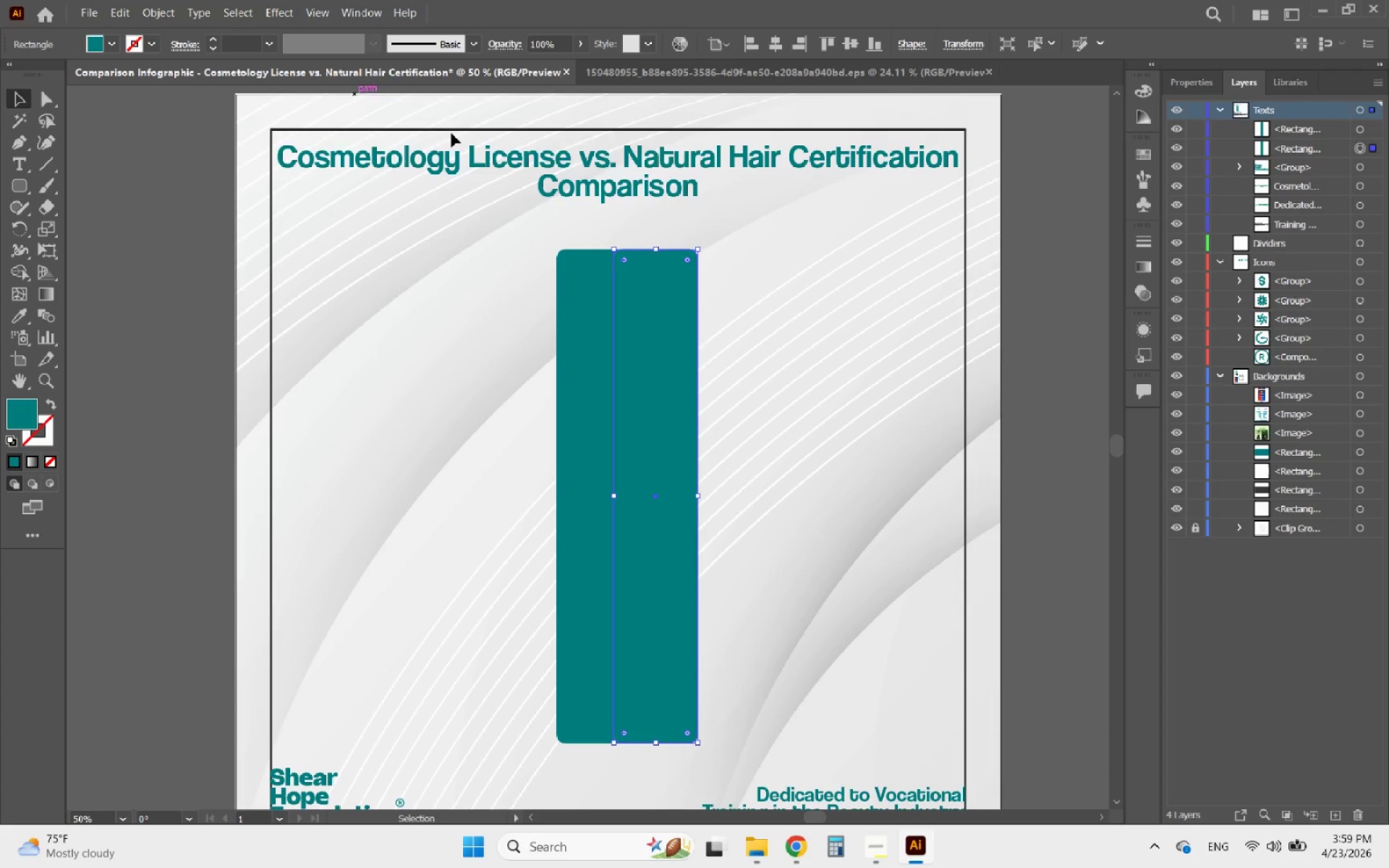 
hold_key(key=ShiftLeft, duration=0.48)
left_click([588, 321])
 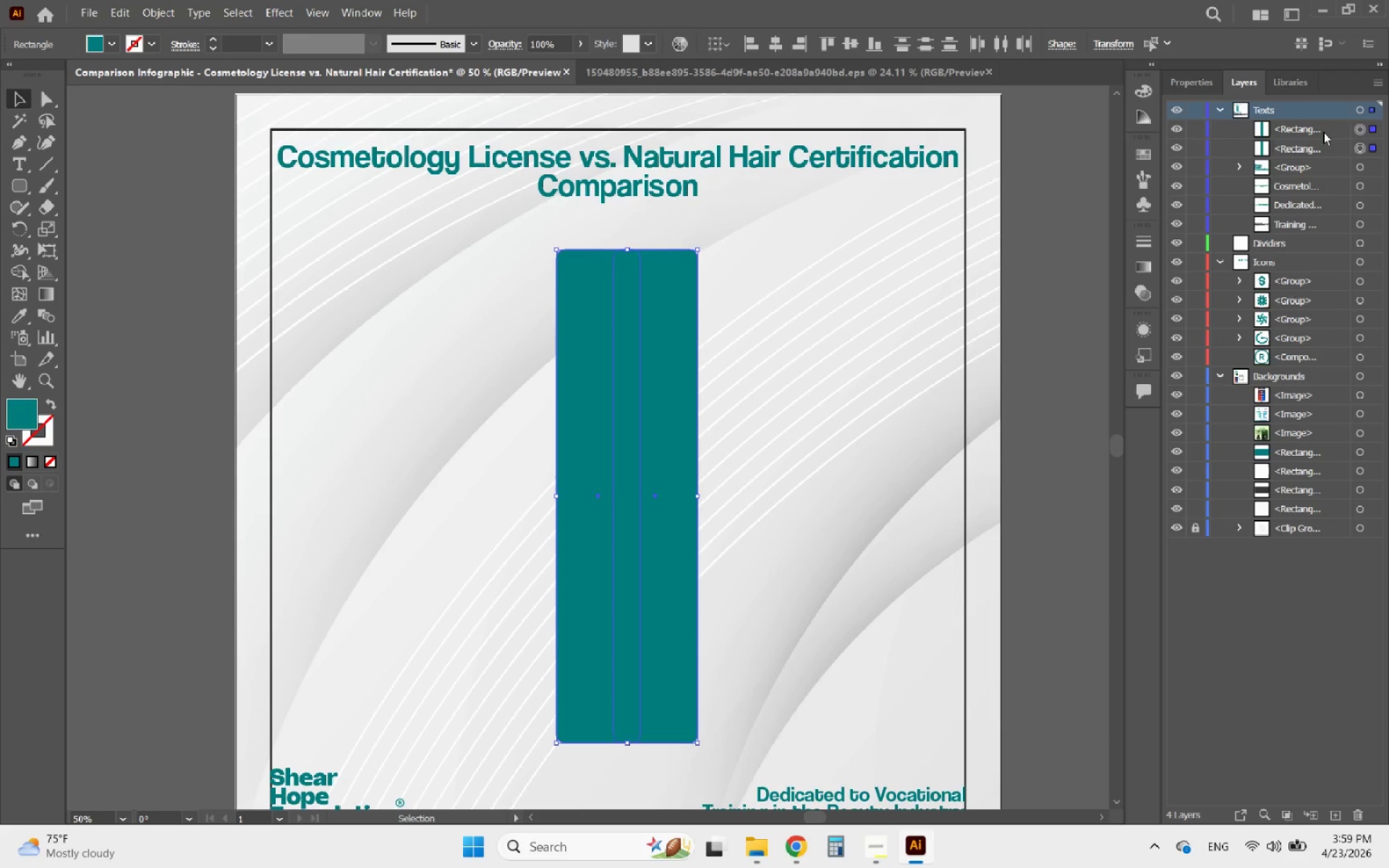 
key(Shift+ShiftLeft)
 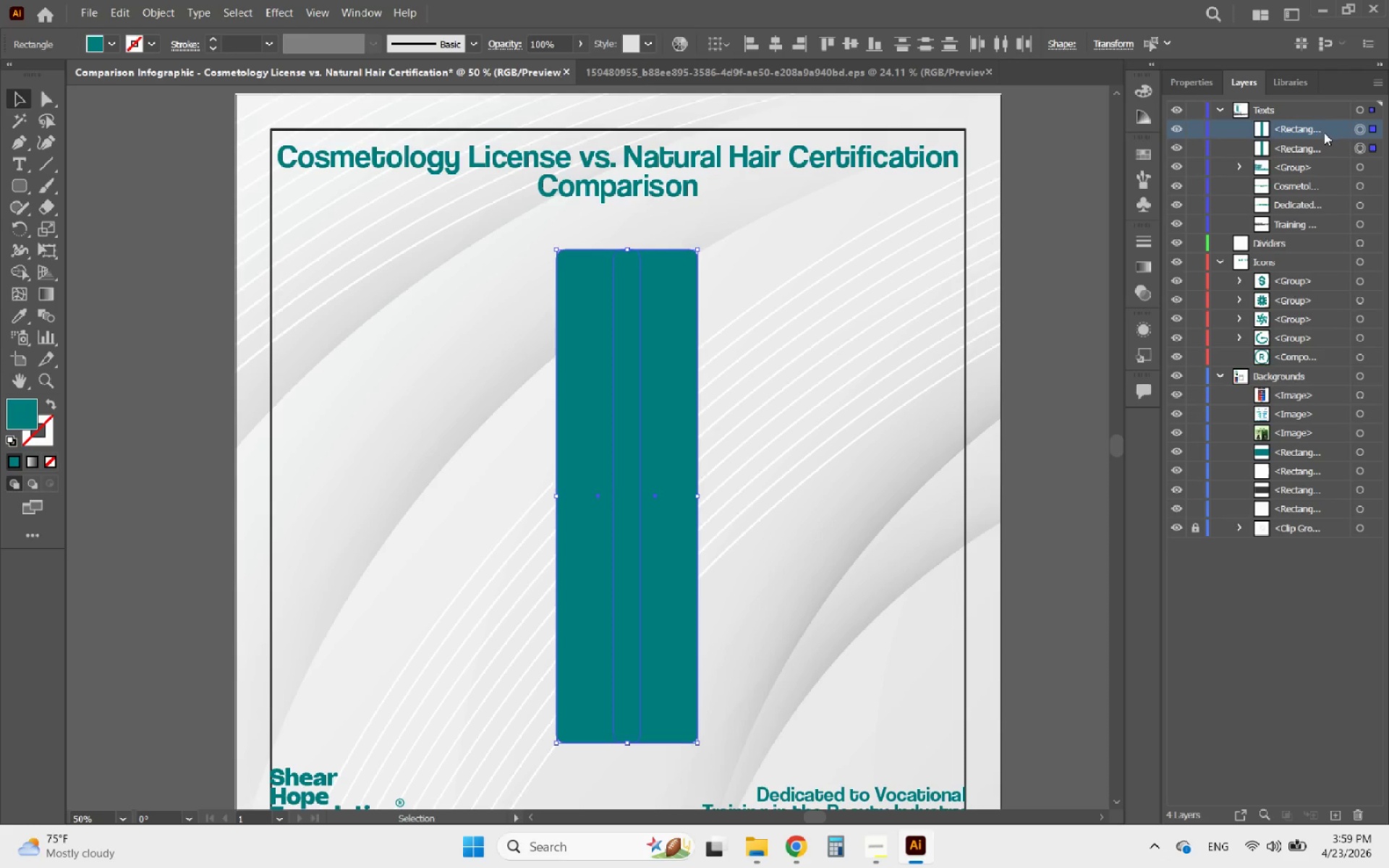 
left_click([1323, 132])
 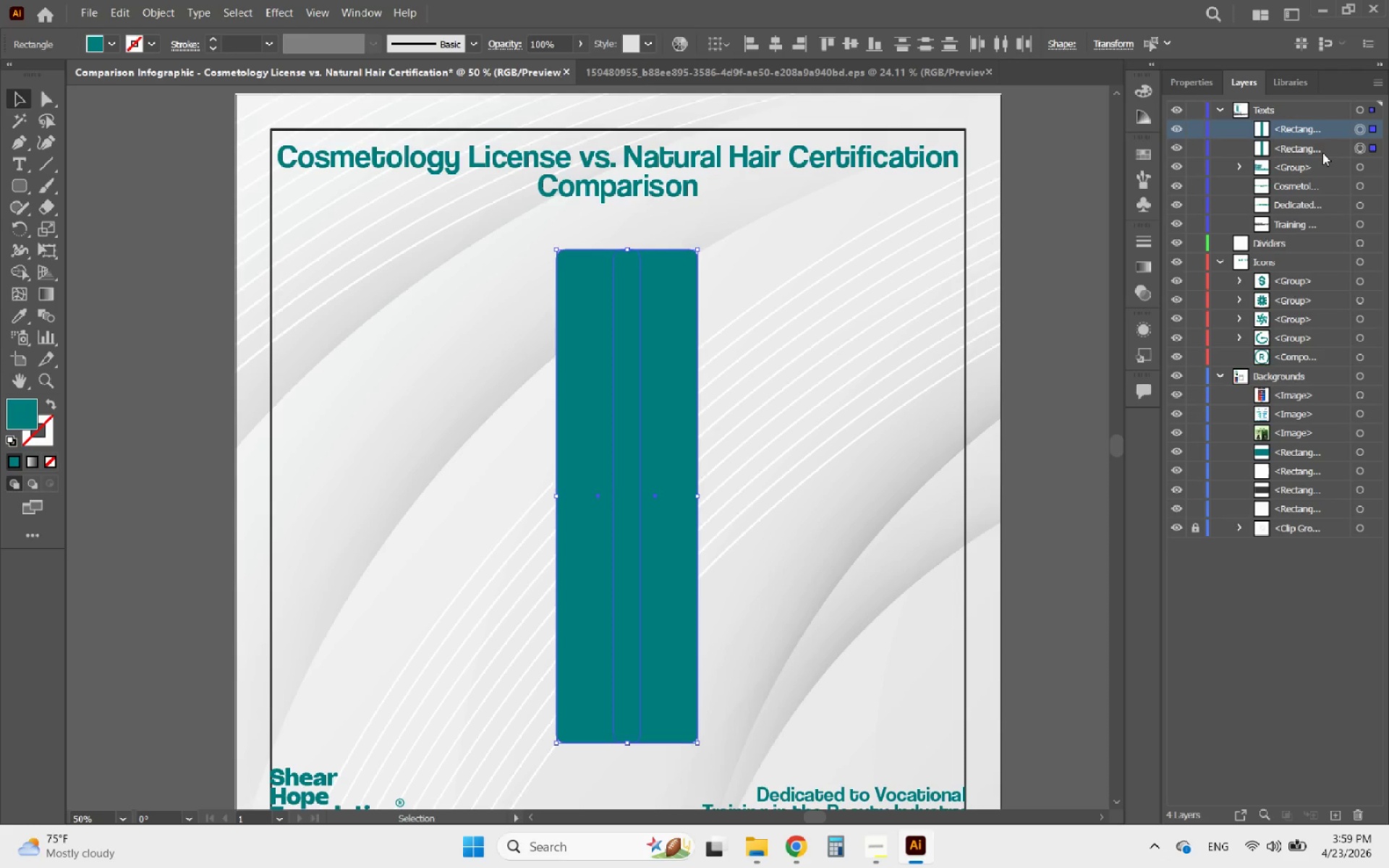 
hold_key(key=ShiftLeft, duration=0.67)
left_click([1322, 153])
 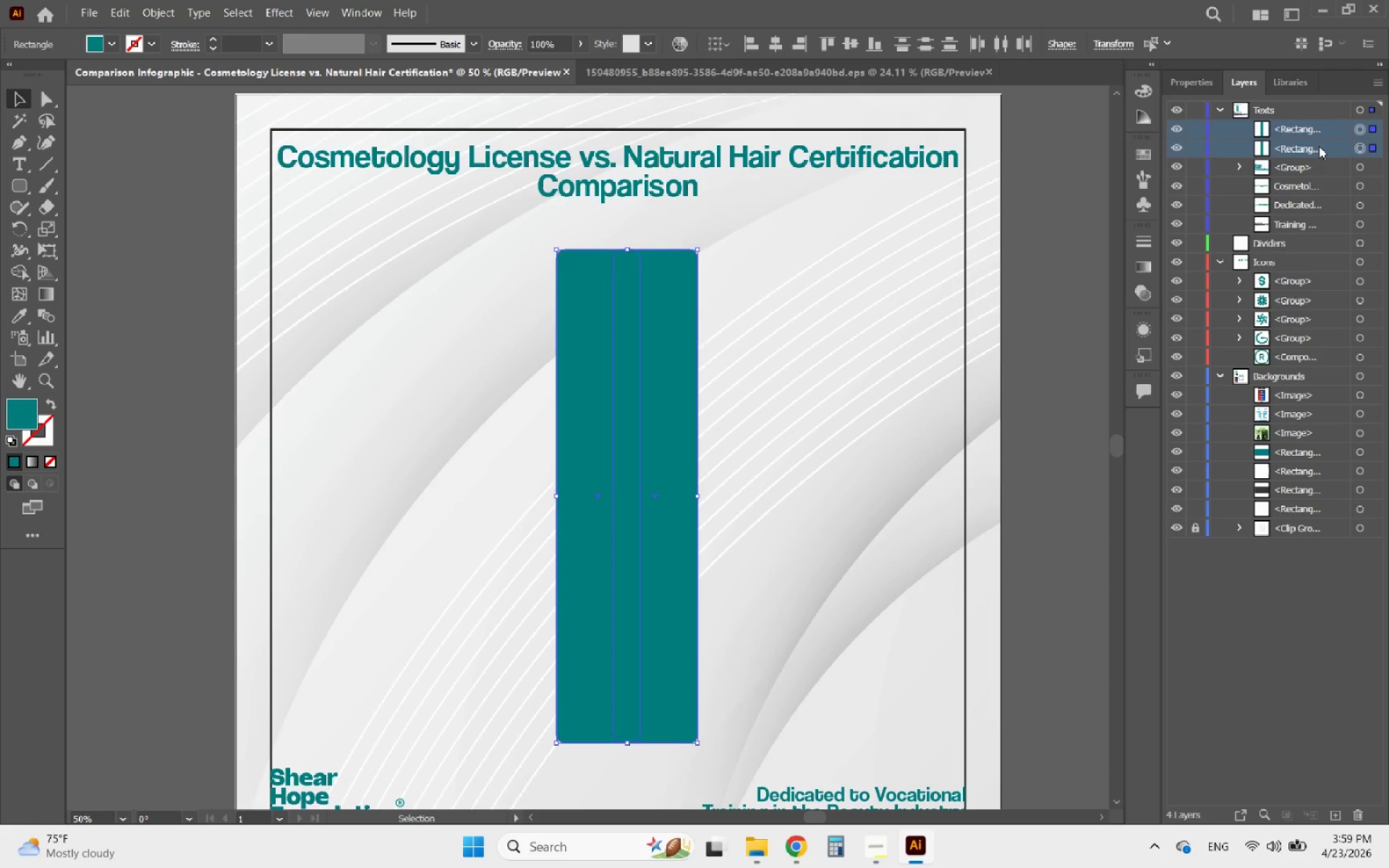 
left_click_drag(start_coordinate=[1319, 146], to_coordinate=[1286, 242])
 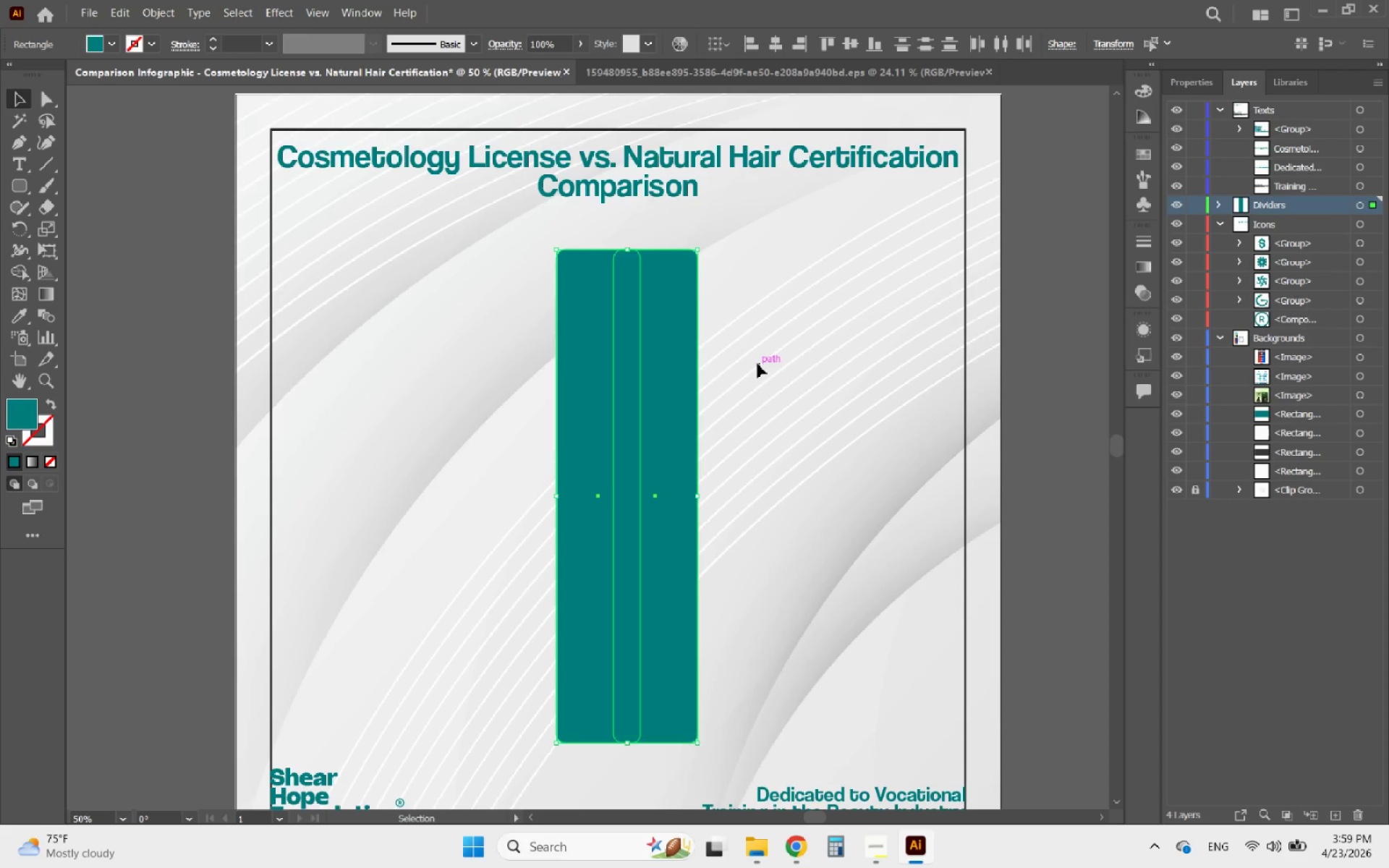 
hold_key(key=AltLeft, duration=0.42)
scroll: coordinate [755, 364], scroll_direction: down, amount: 2.0
 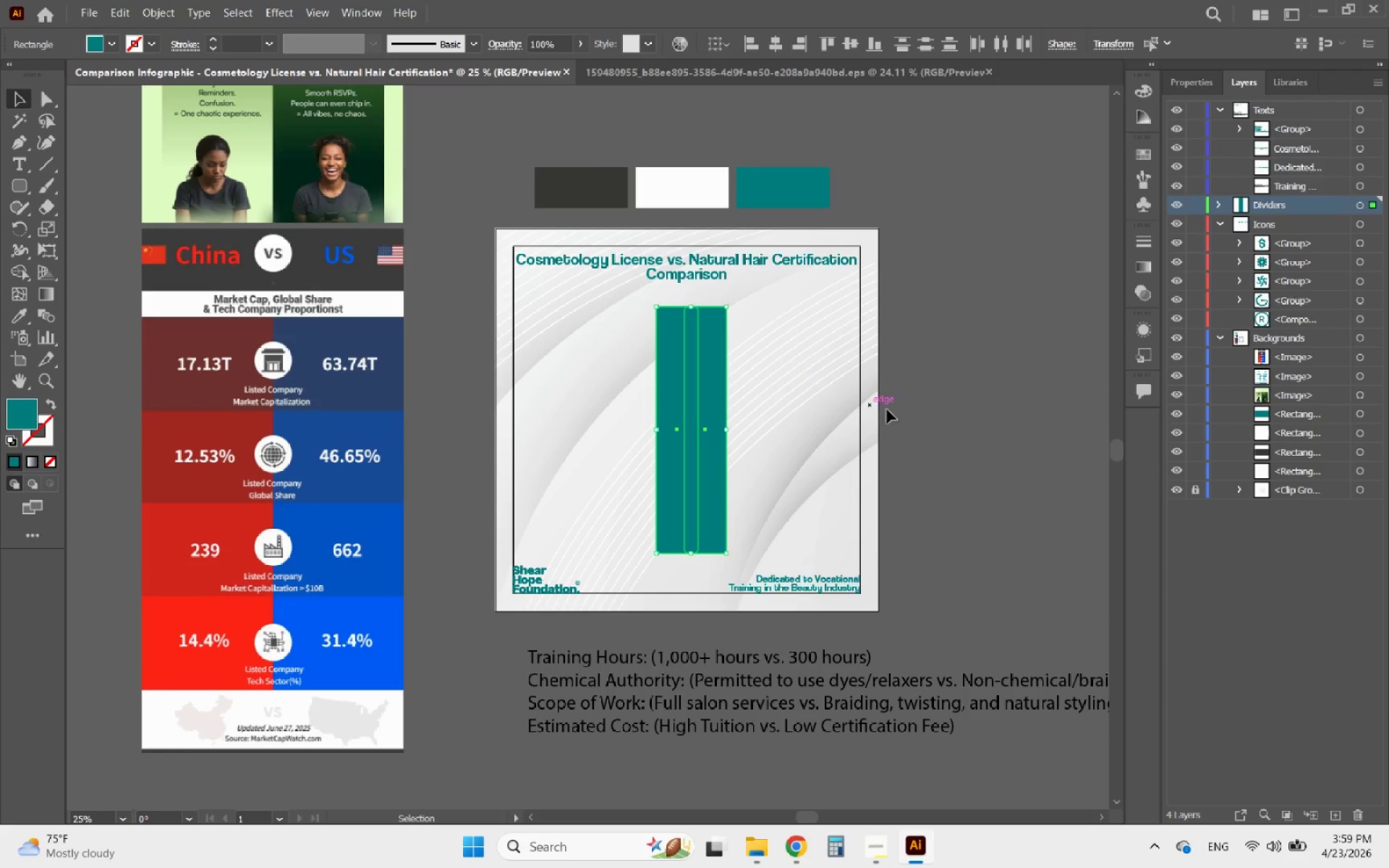 
left_click([945, 425])
 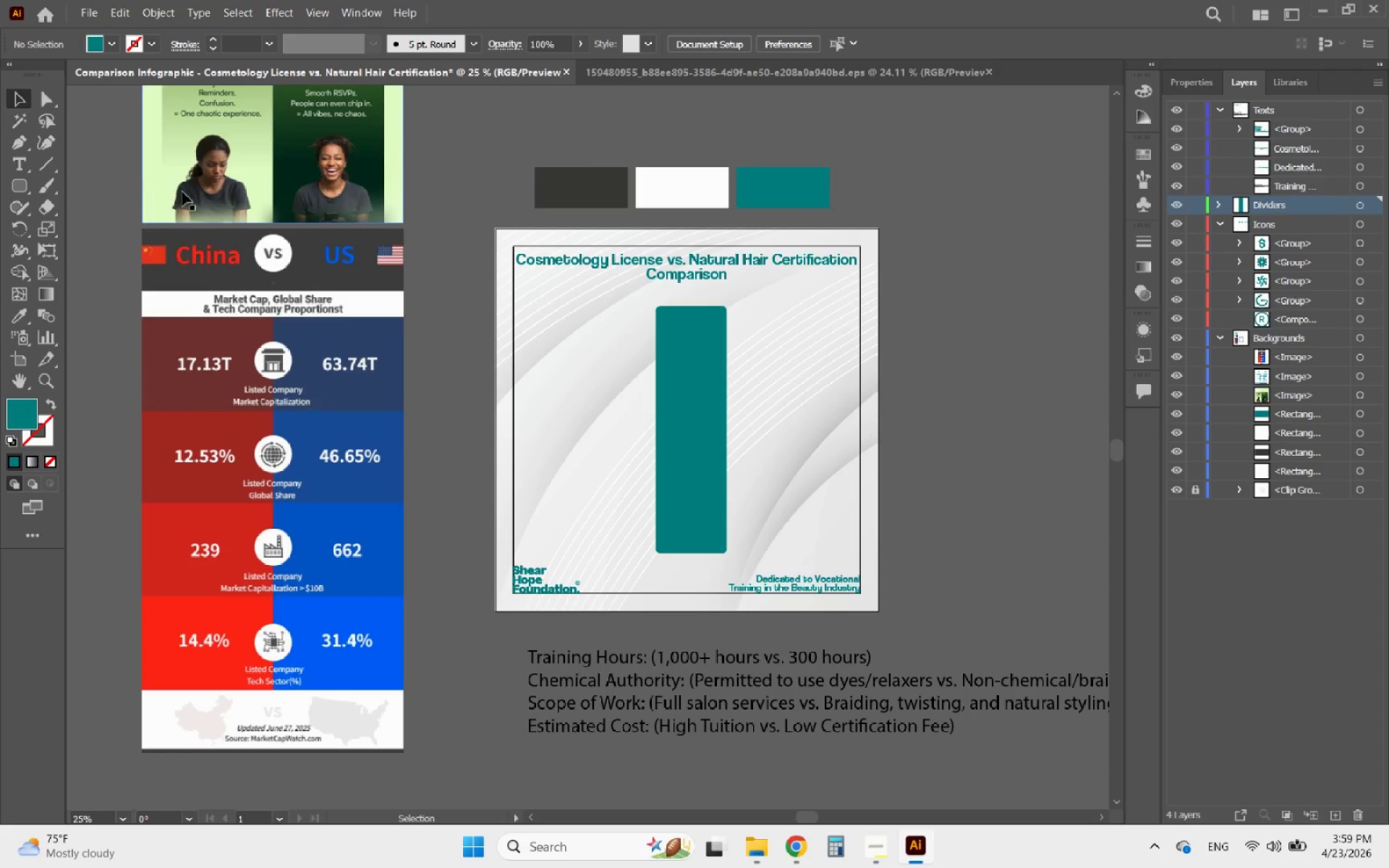 
hold_key(key=AltLeft, duration=0.66)
scroll: coordinate [741, 320], scroll_direction: up, amount: 2.0
 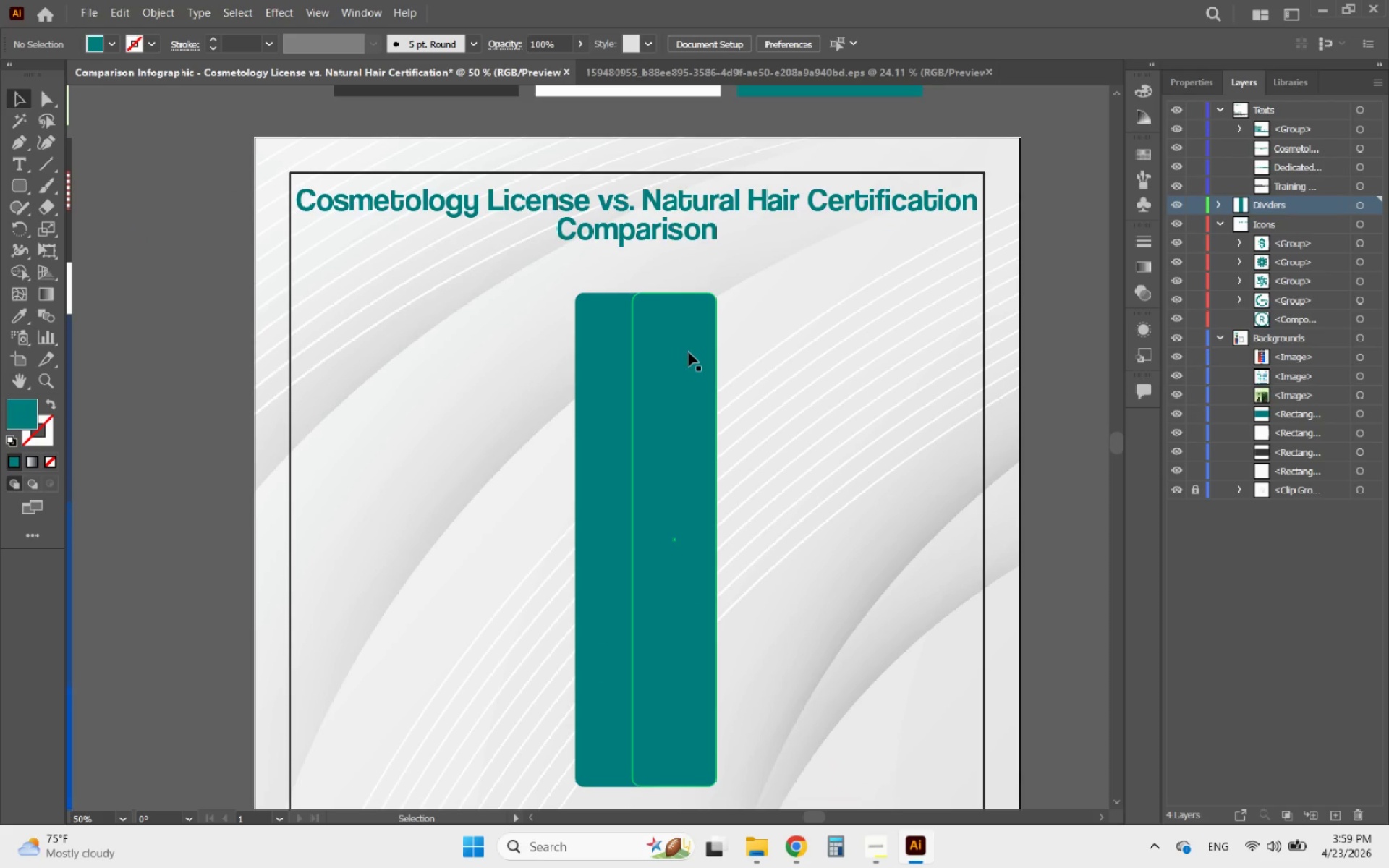 
left_click([689, 352])
 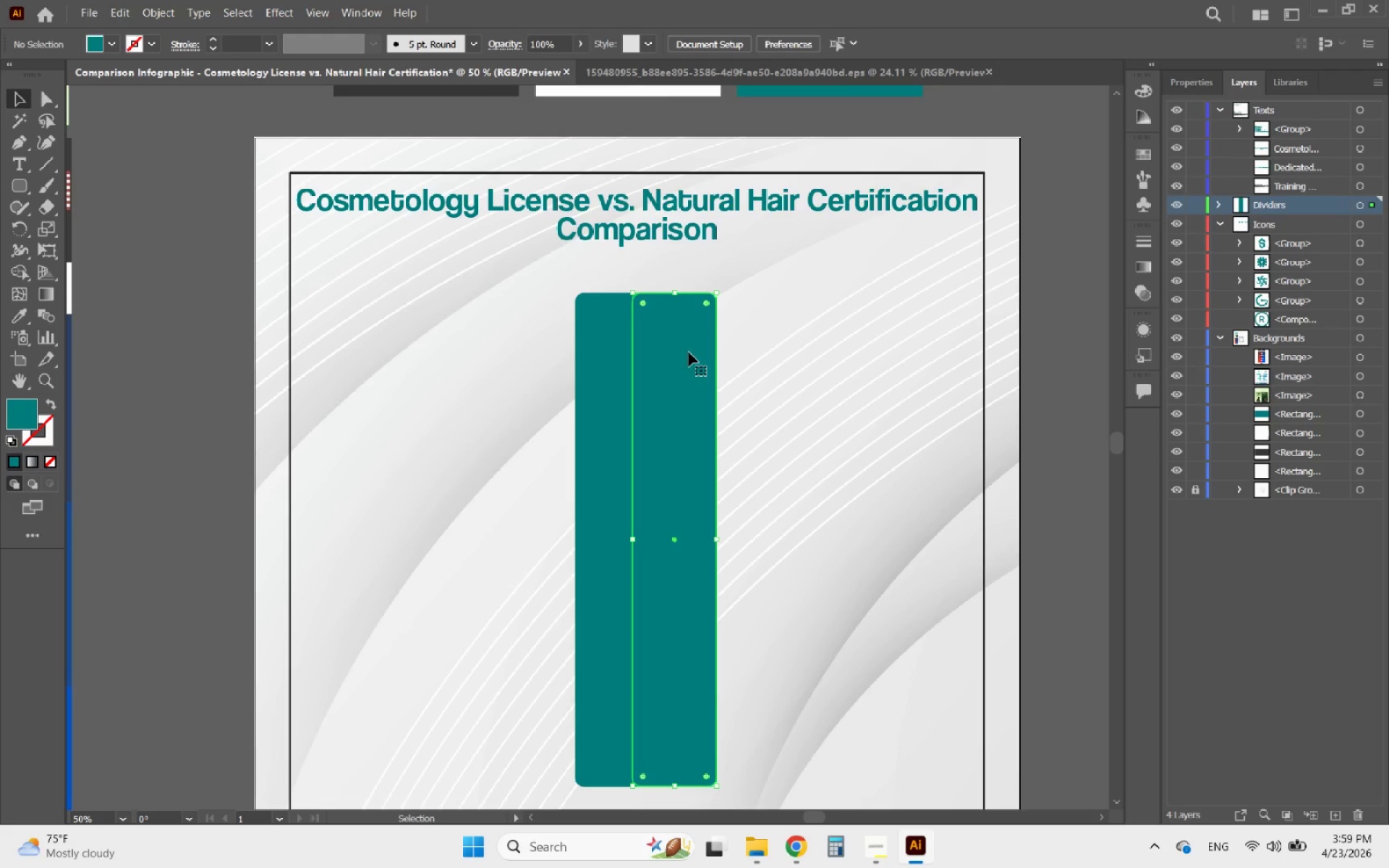 
hold_key(key=AltLeft, duration=1.53)
left_click_drag(start_coordinate=[673, 345], to_coordinate=[752, 369])
 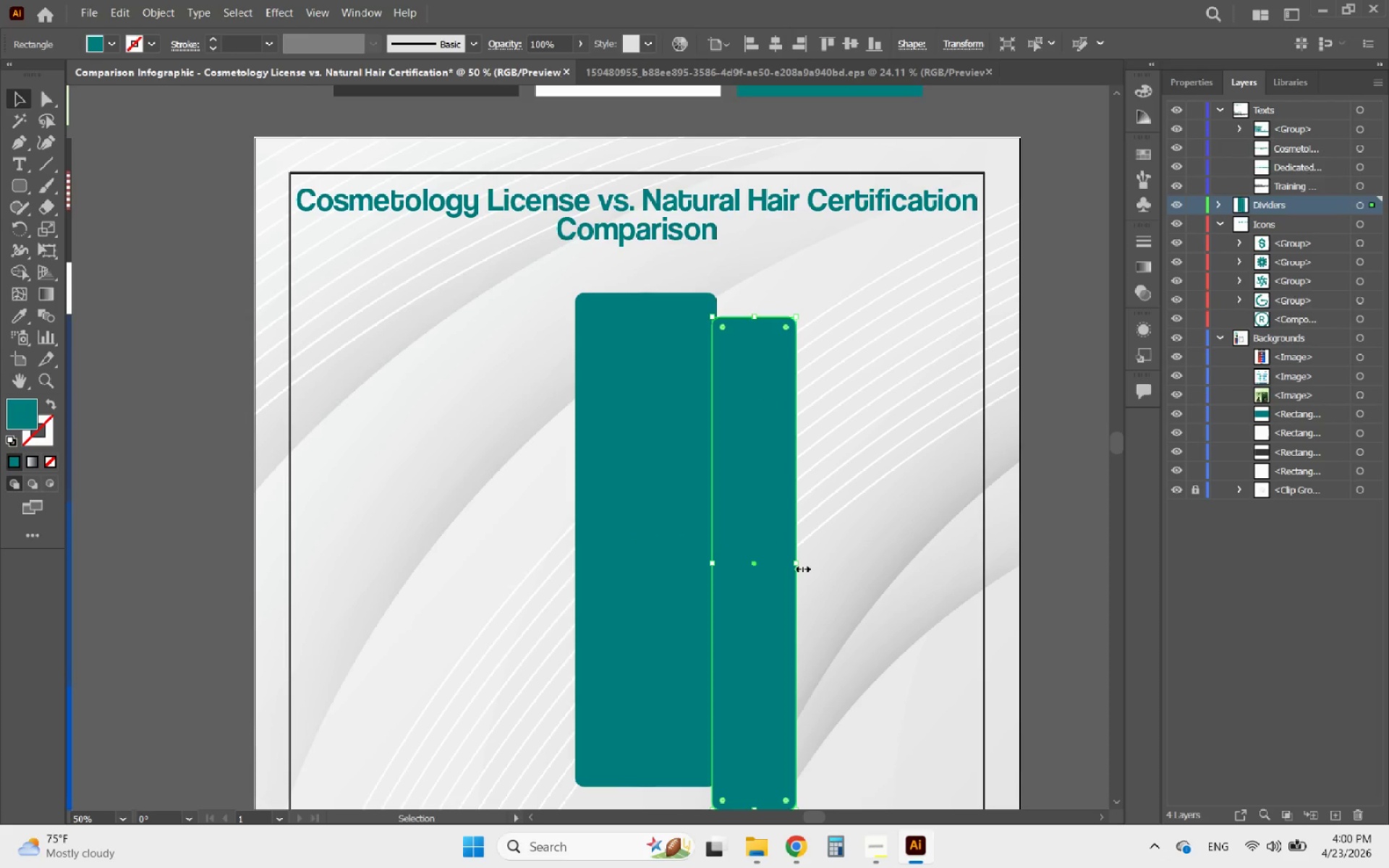 
left_click_drag(start_coordinate=[799, 567], to_coordinate=[970, 553])
 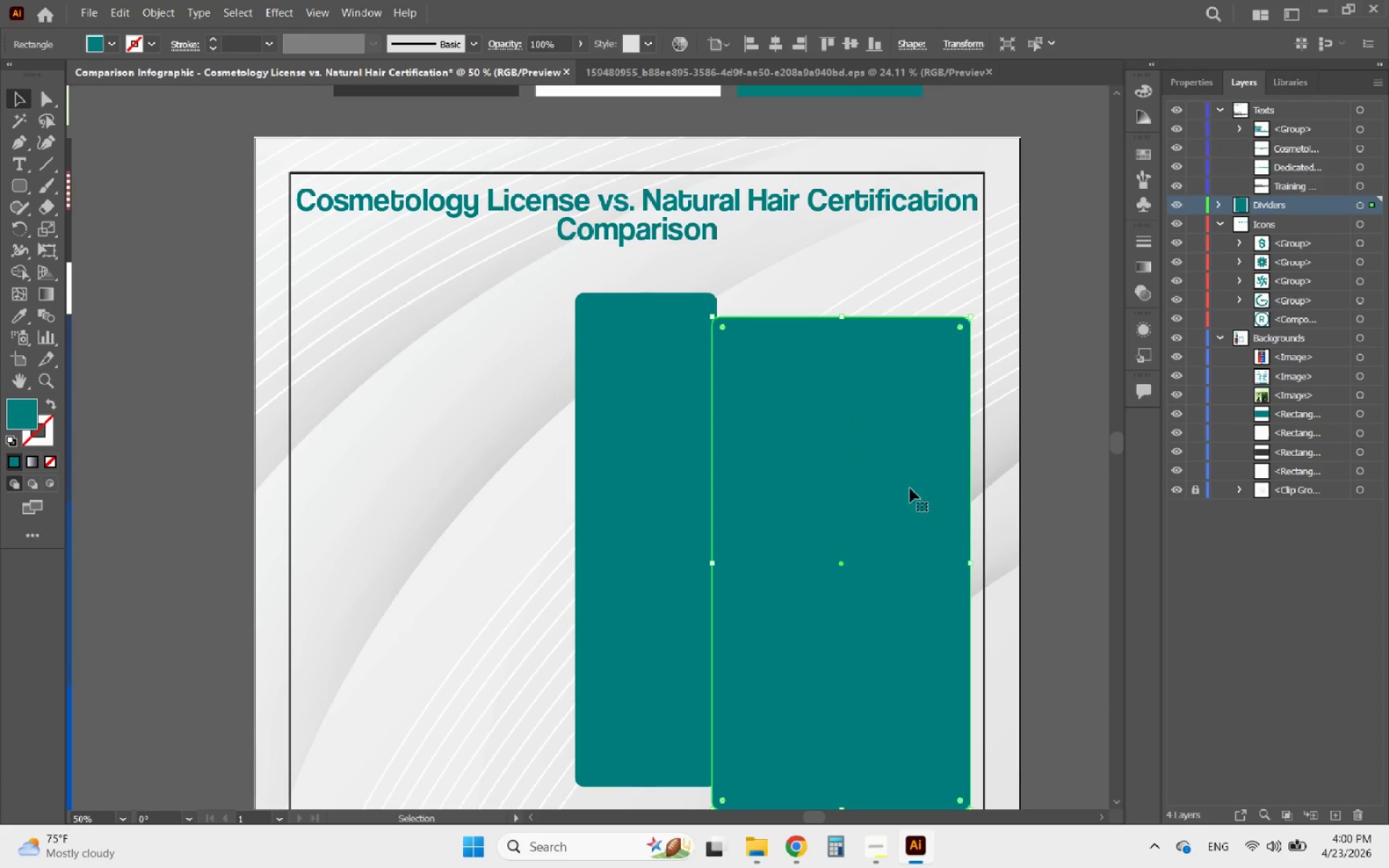 
hold_key(key=AltLeft, duration=0.52)
 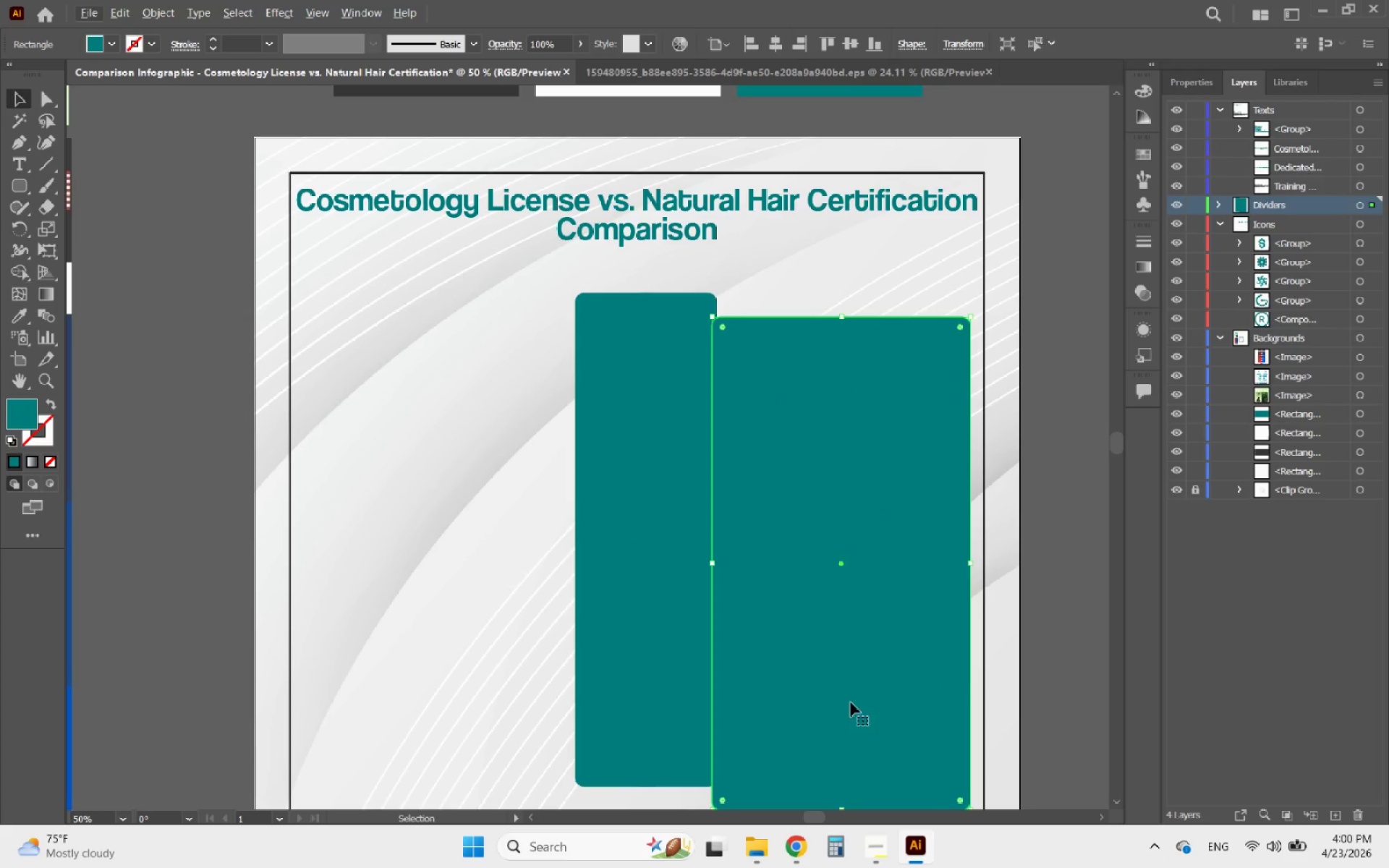 
scroll: coordinate [849, 723], scroll_direction: down, amount: 4.0
 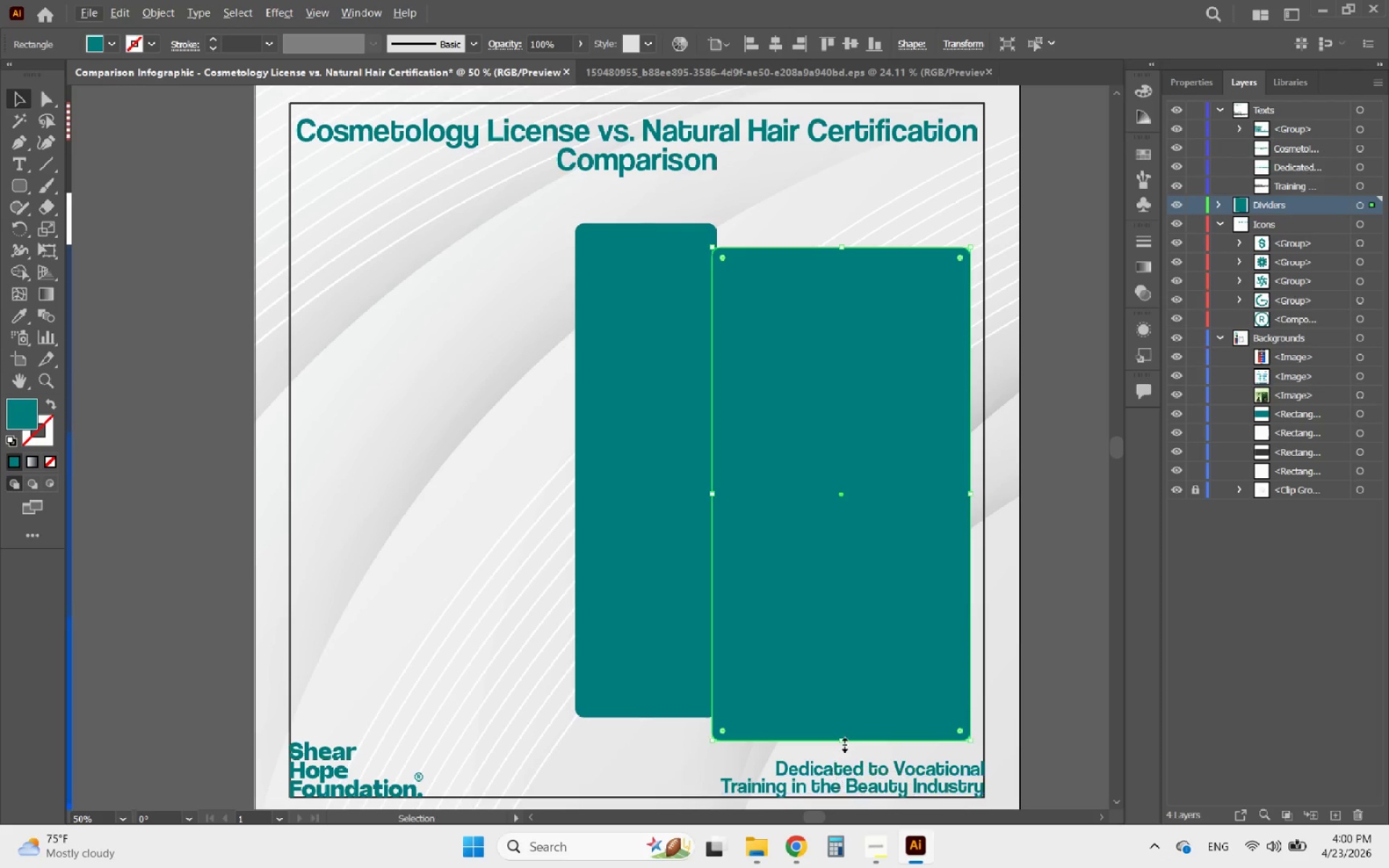 
left_click_drag(start_coordinate=[843, 743], to_coordinate=[844, 321])
 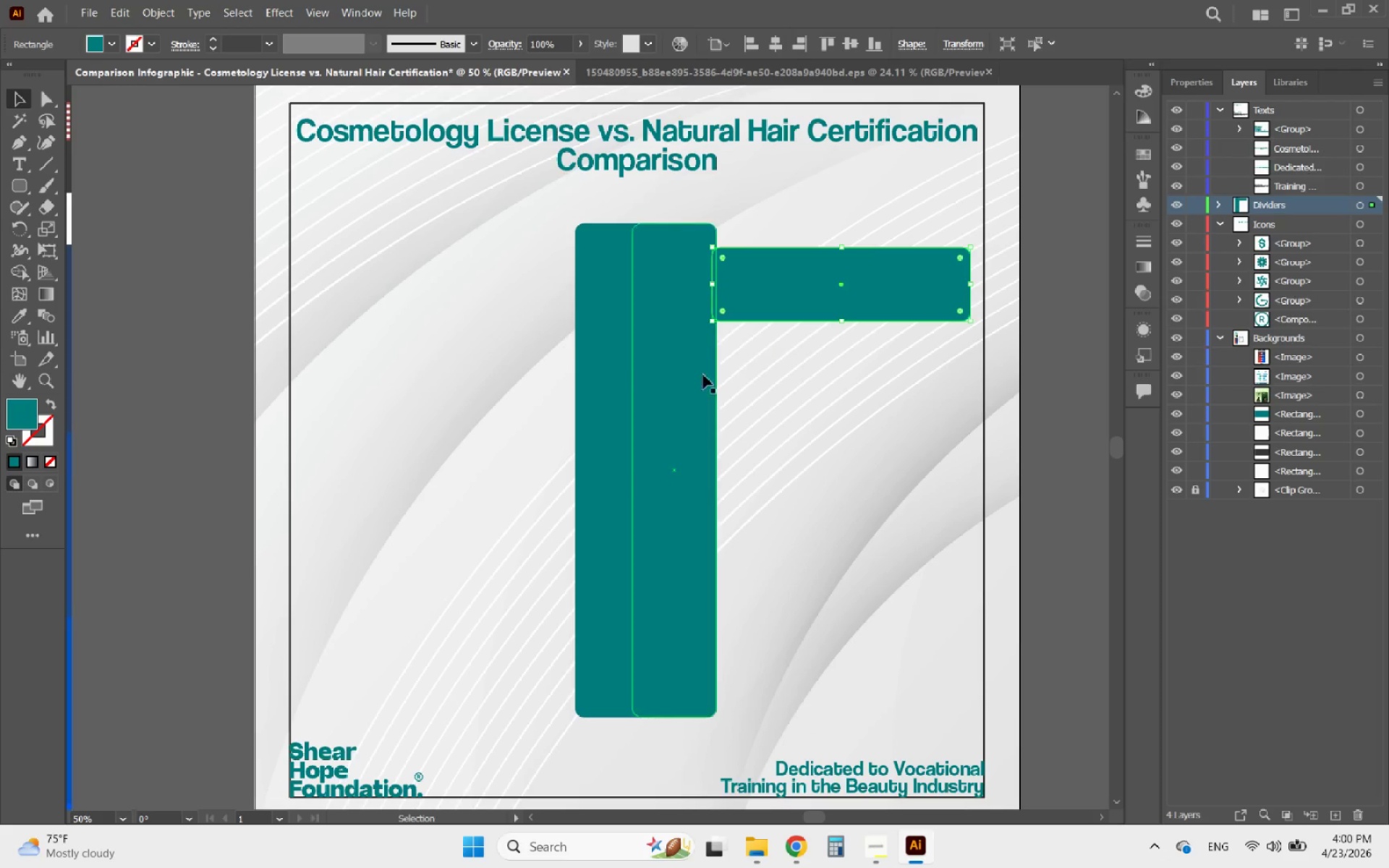 
left_click([685, 380])
 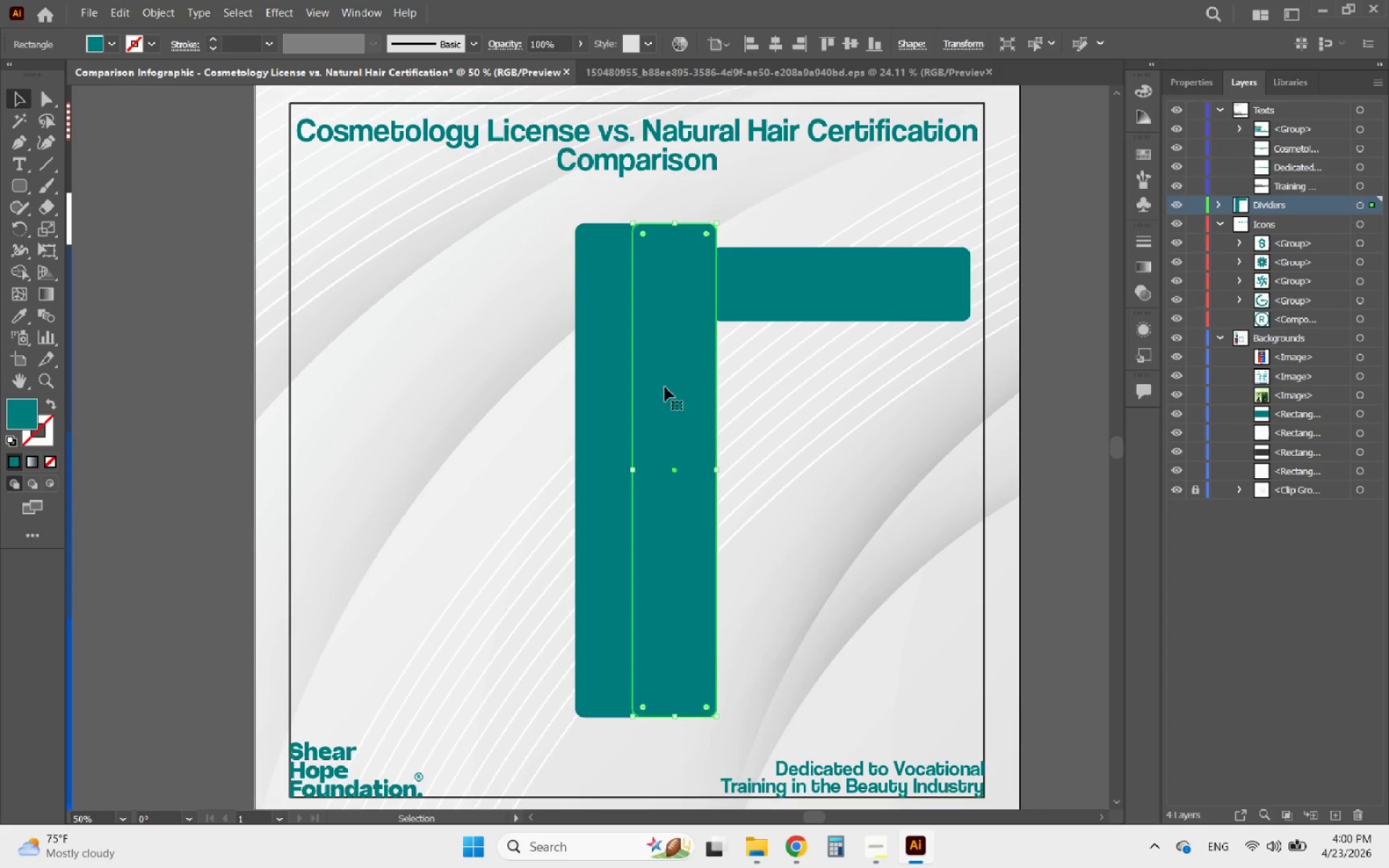 
left_click_drag(start_coordinate=[665, 387], to_coordinate=[637, 388])
 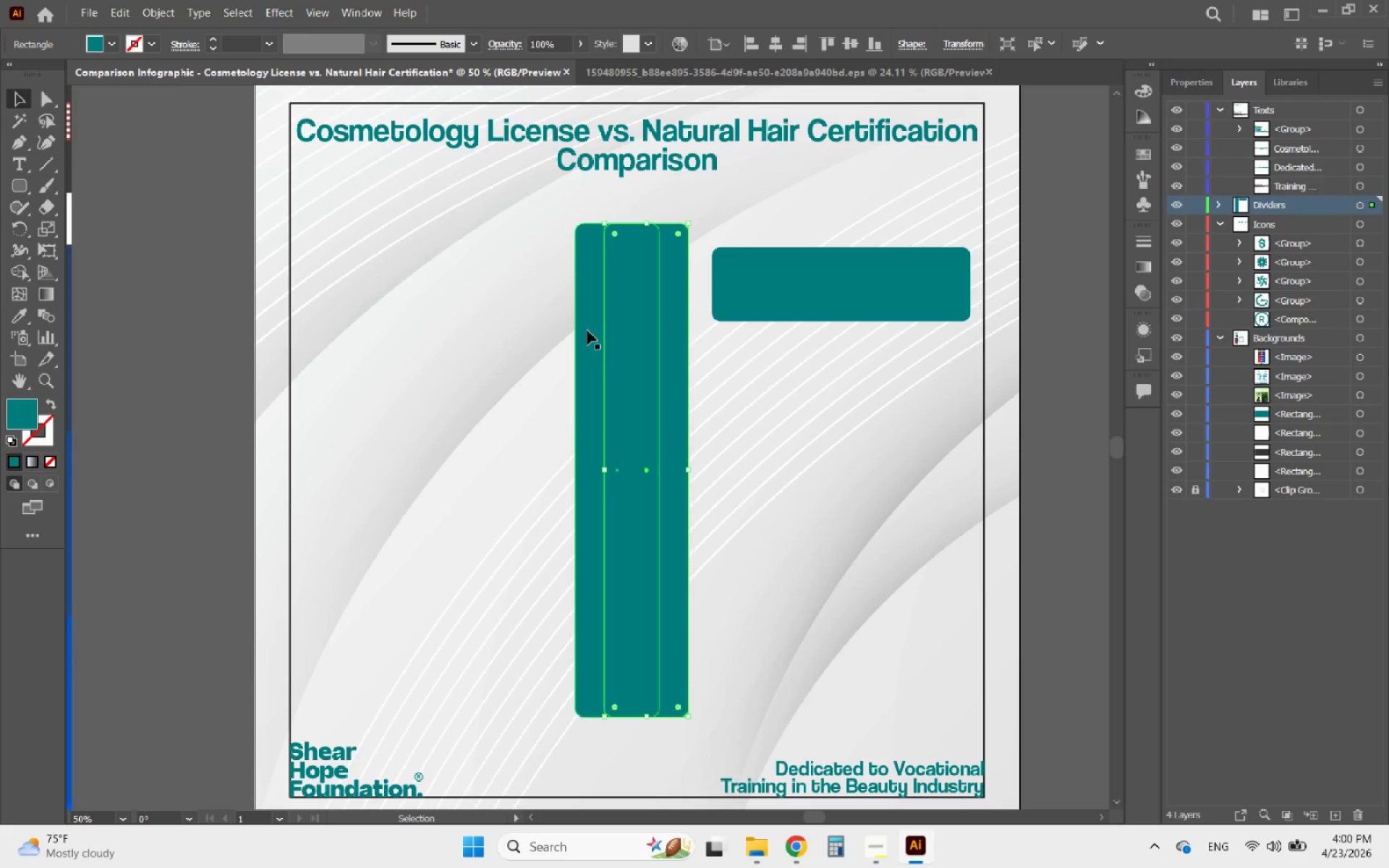 
hold_key(key=ShiftLeft, duration=0.41)
left_click([587, 331])
 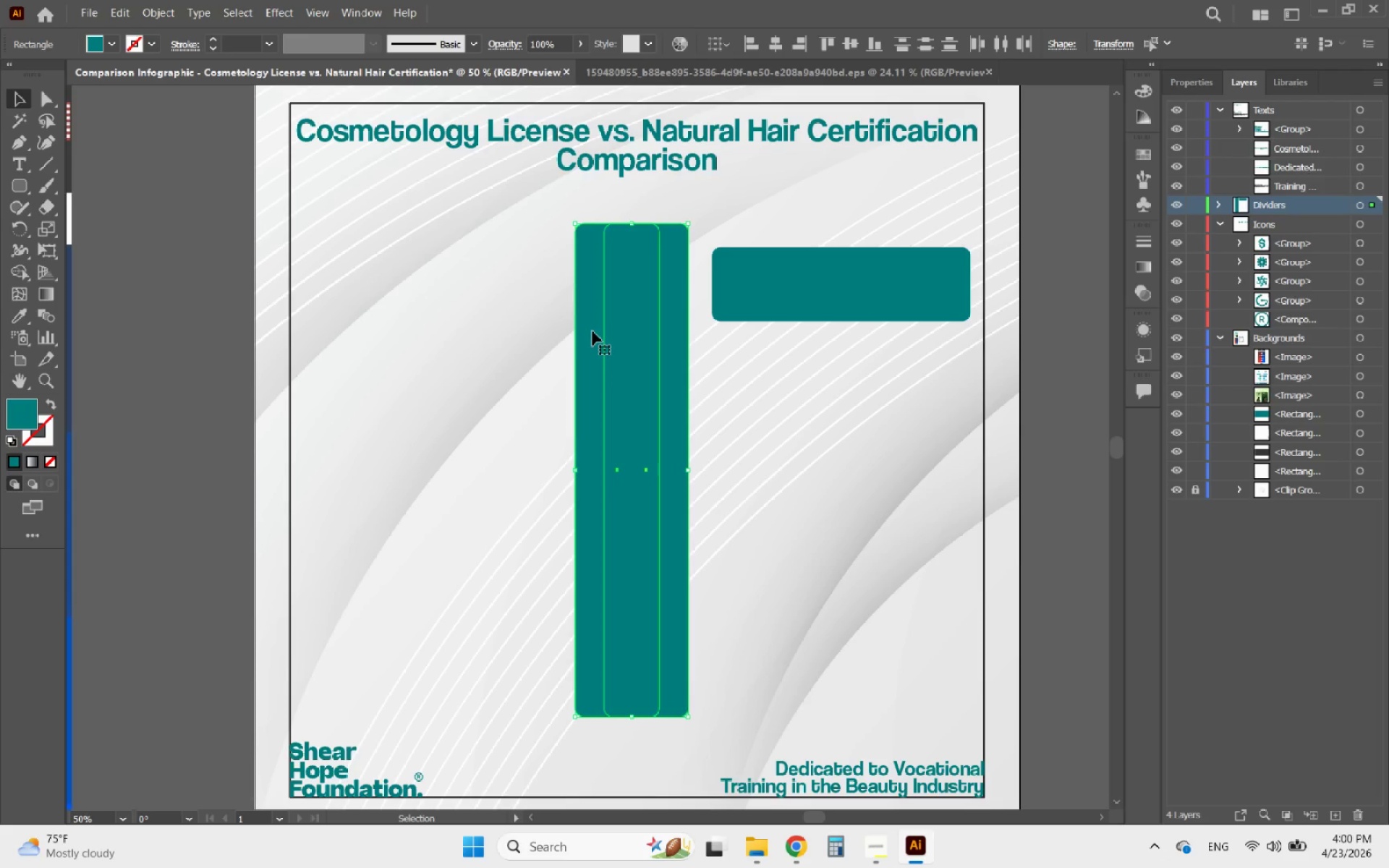 
hold_key(key=AltLeft, duration=1.11)
scroll: coordinate [629, 306], scroll_direction: up, amount: 2.0
 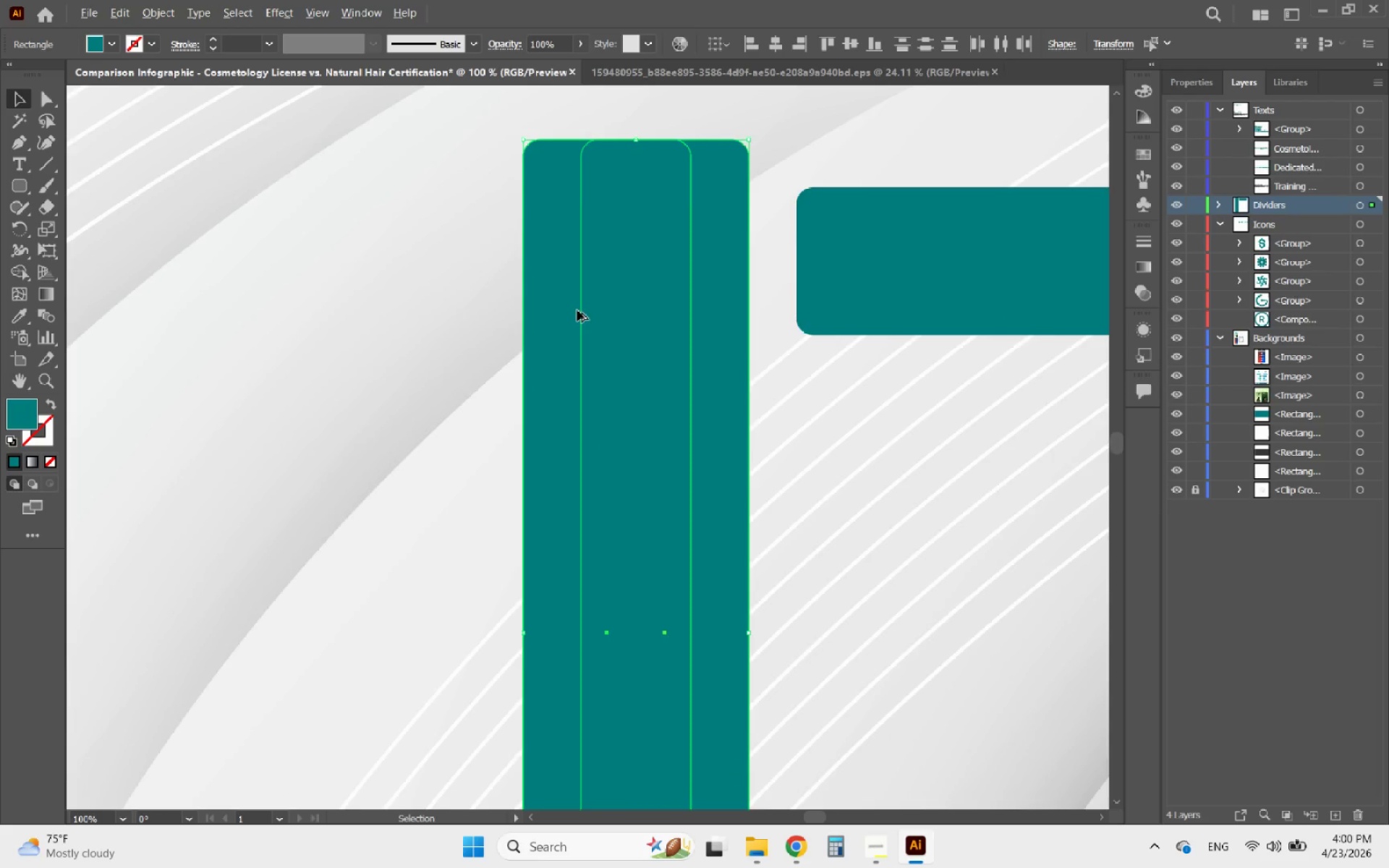 
hold_key(key=ShiftLeft, duration=0.38)
 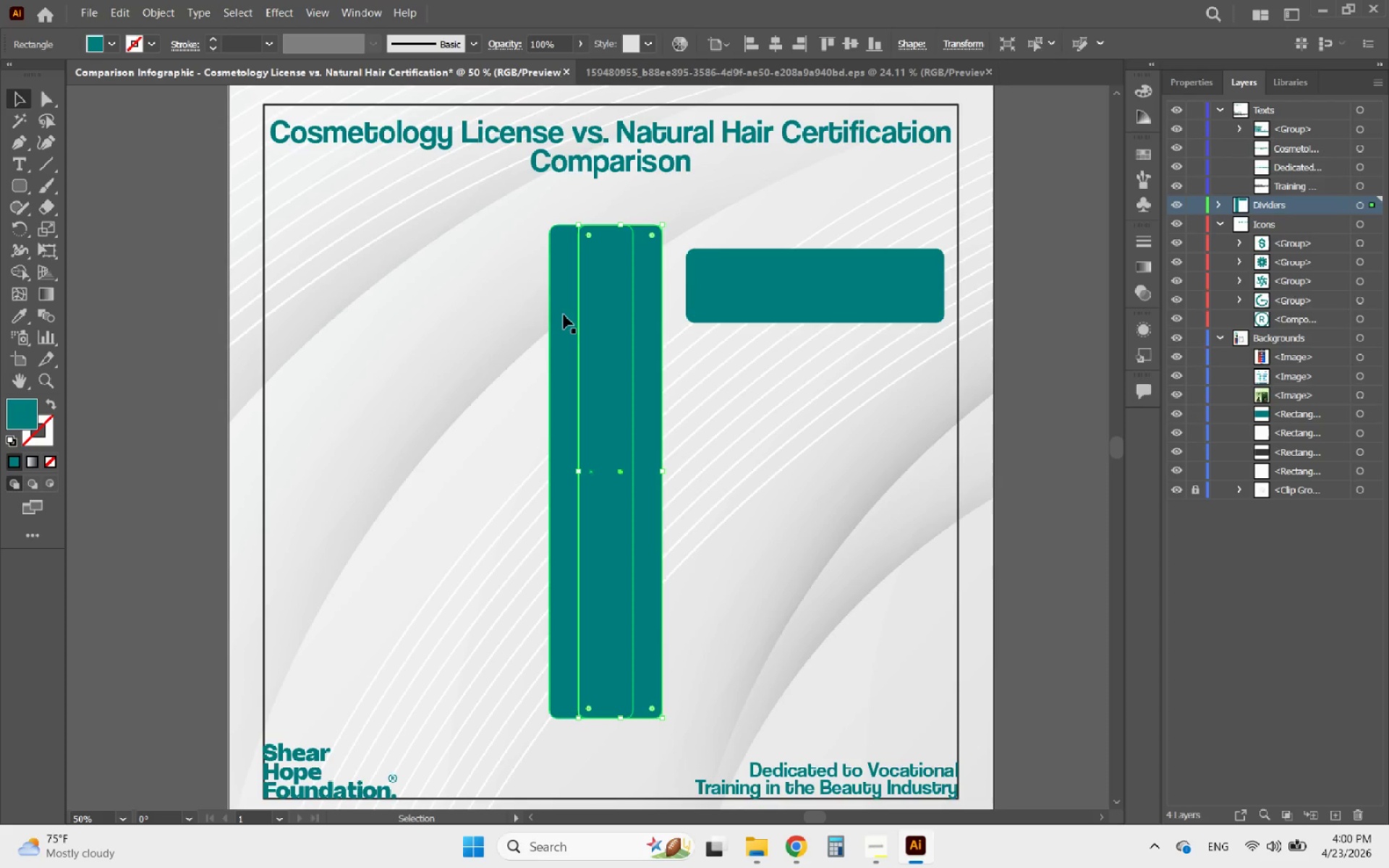 
scroll: coordinate [577, 310], scroll_direction: down, amount: 2.0
 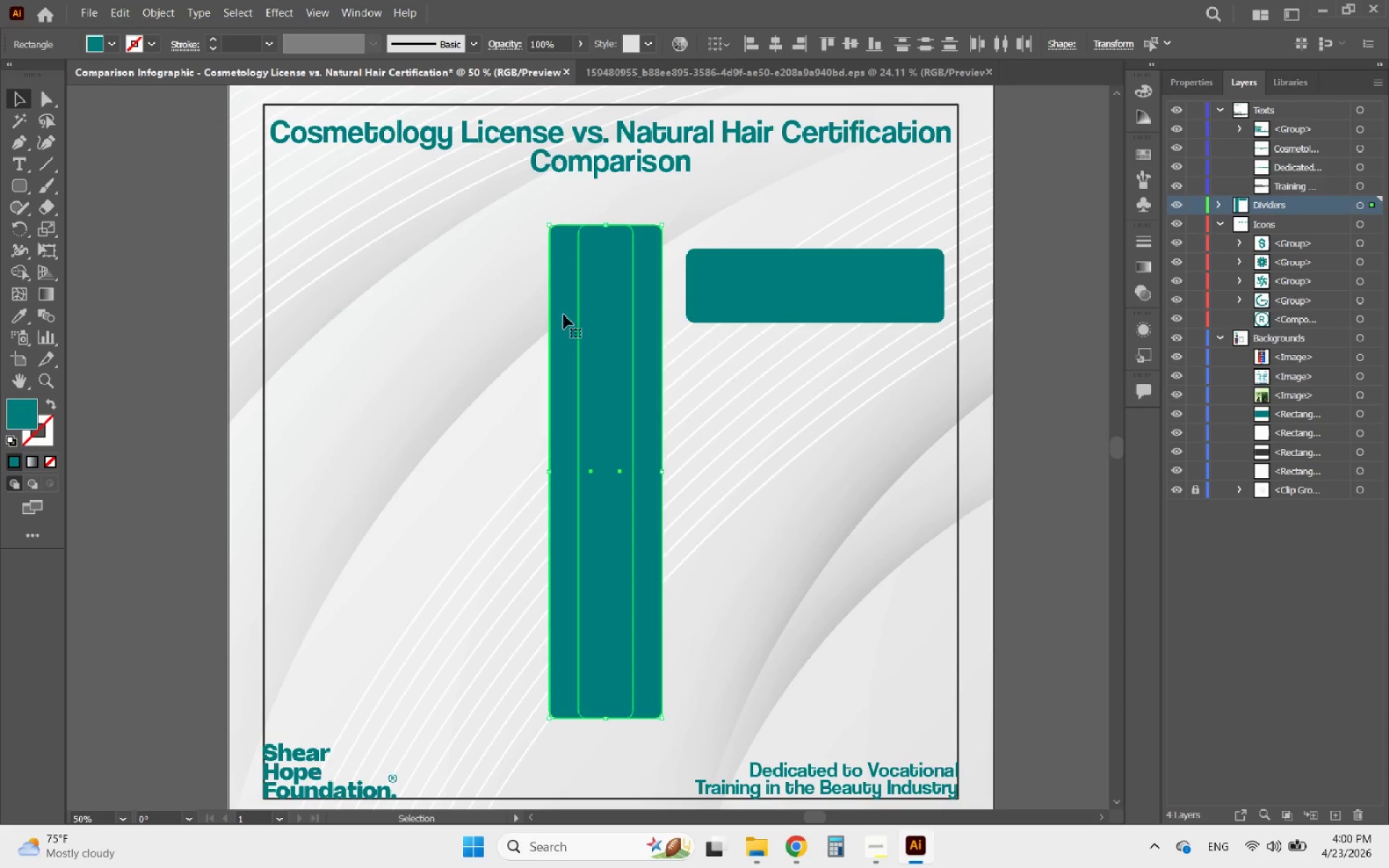 
left_click([564, 315])
 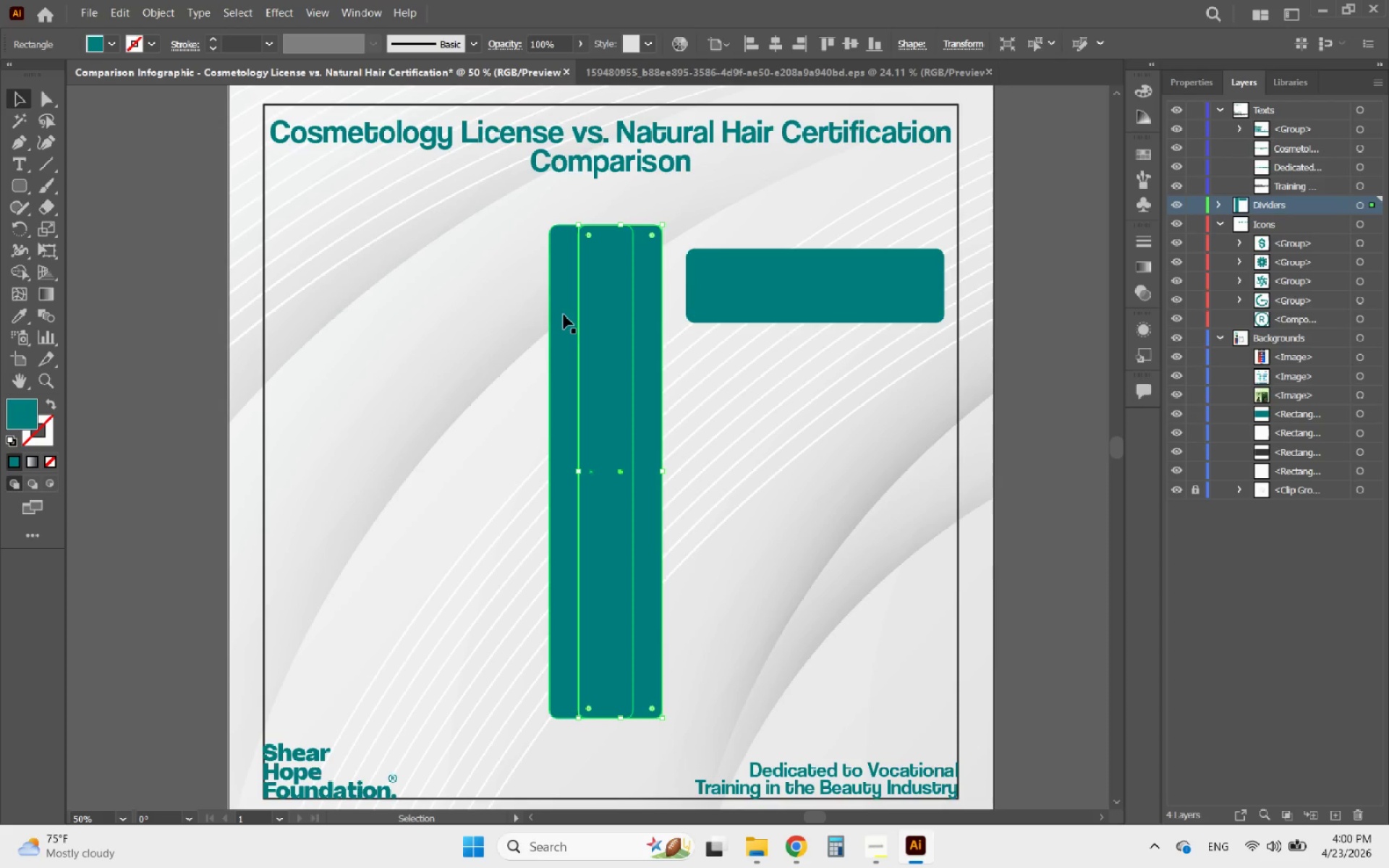 
hold_key(key=ShiftLeft, duration=0.38)
left_click([564, 315])
 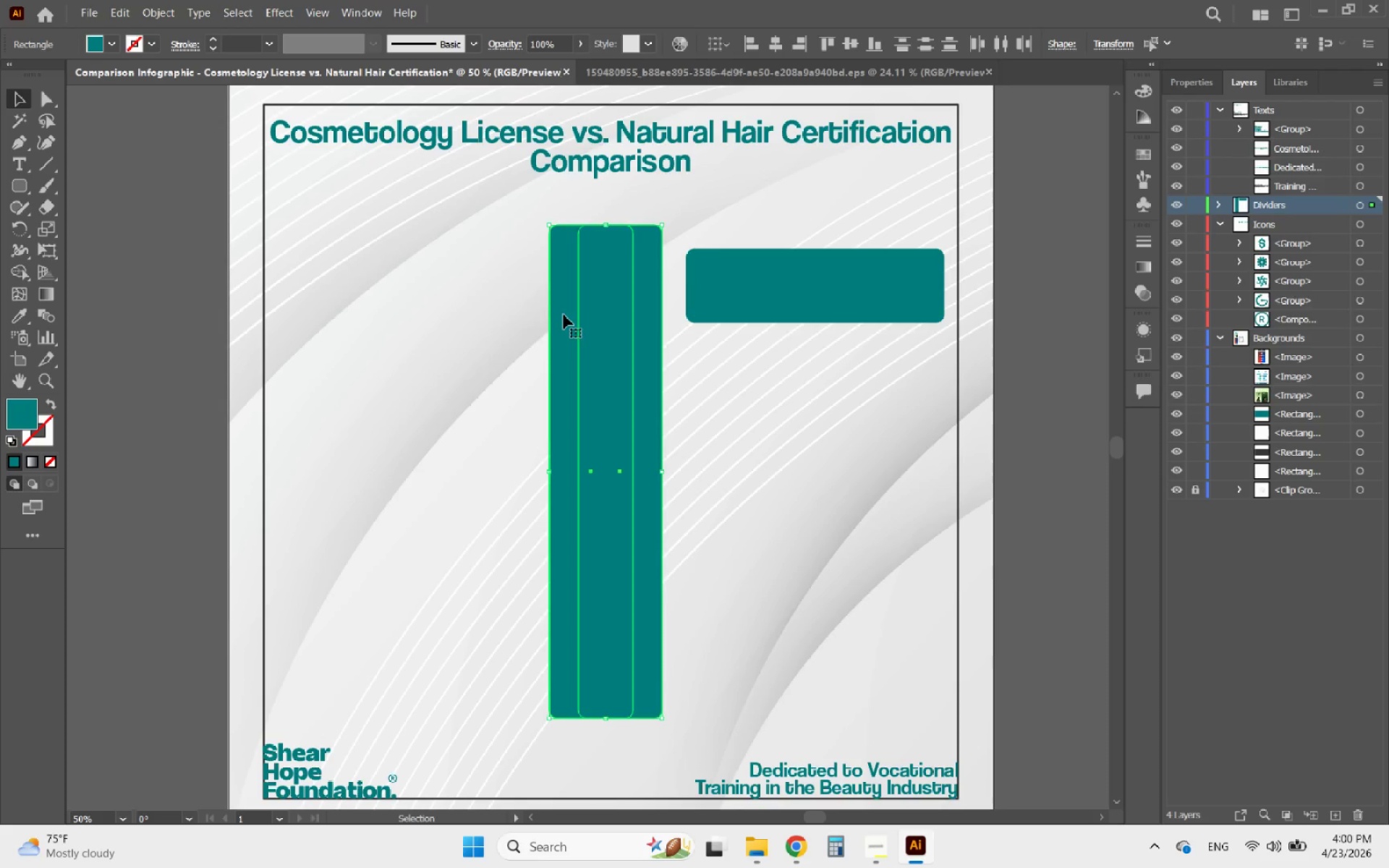 
left_click([564, 315])
 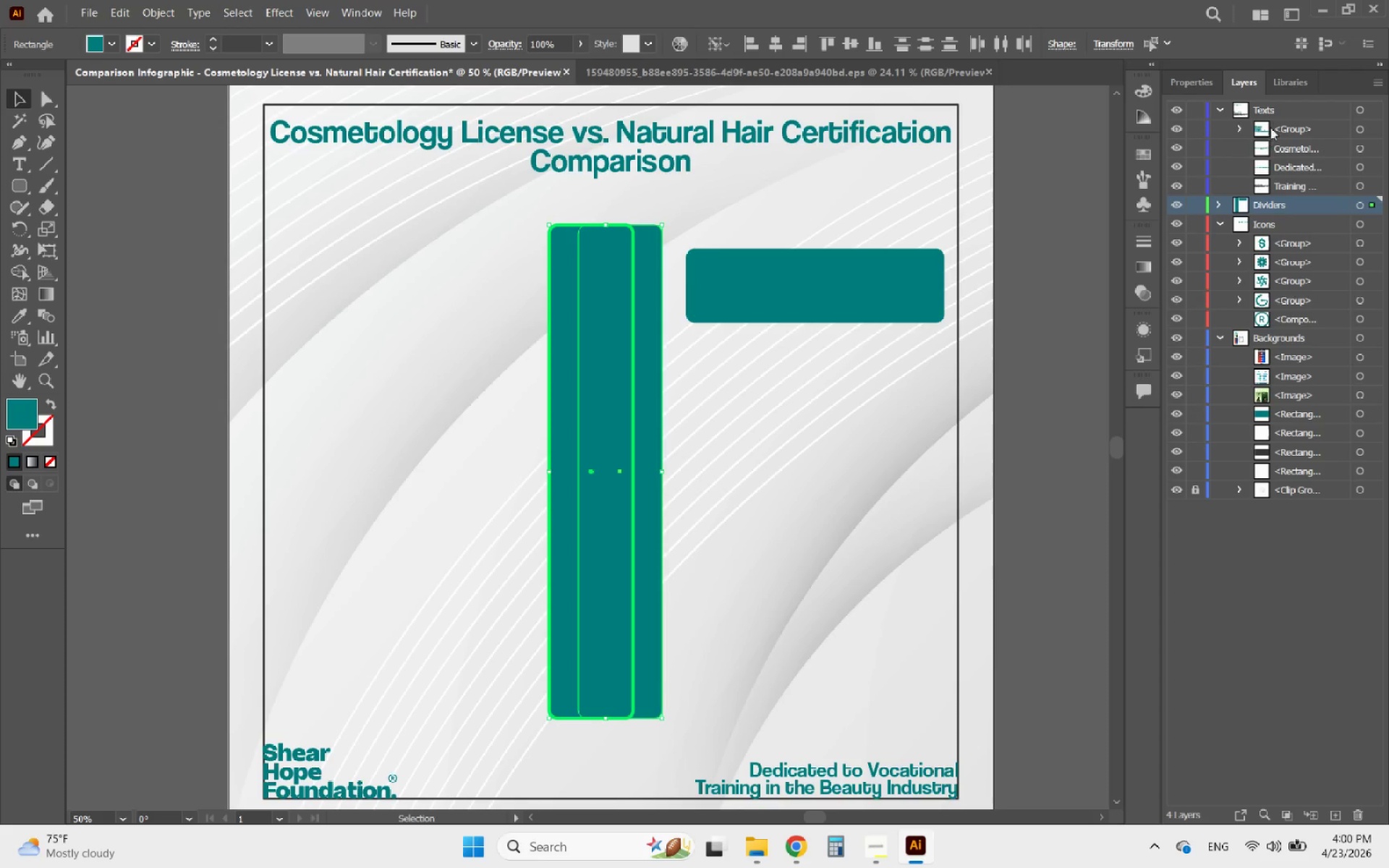 
left_click([1187, 81])
 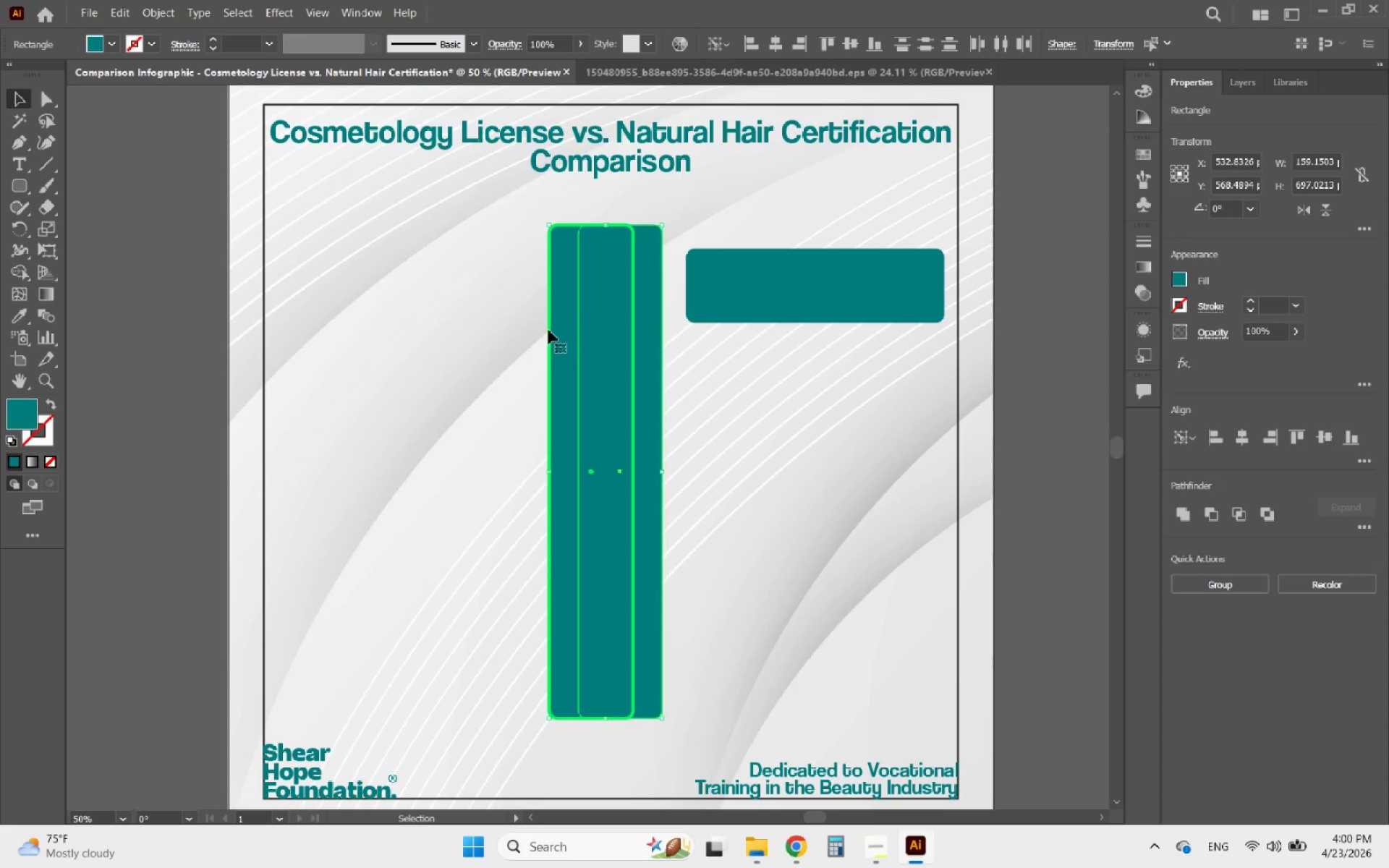 
left_click([1053, 371])
 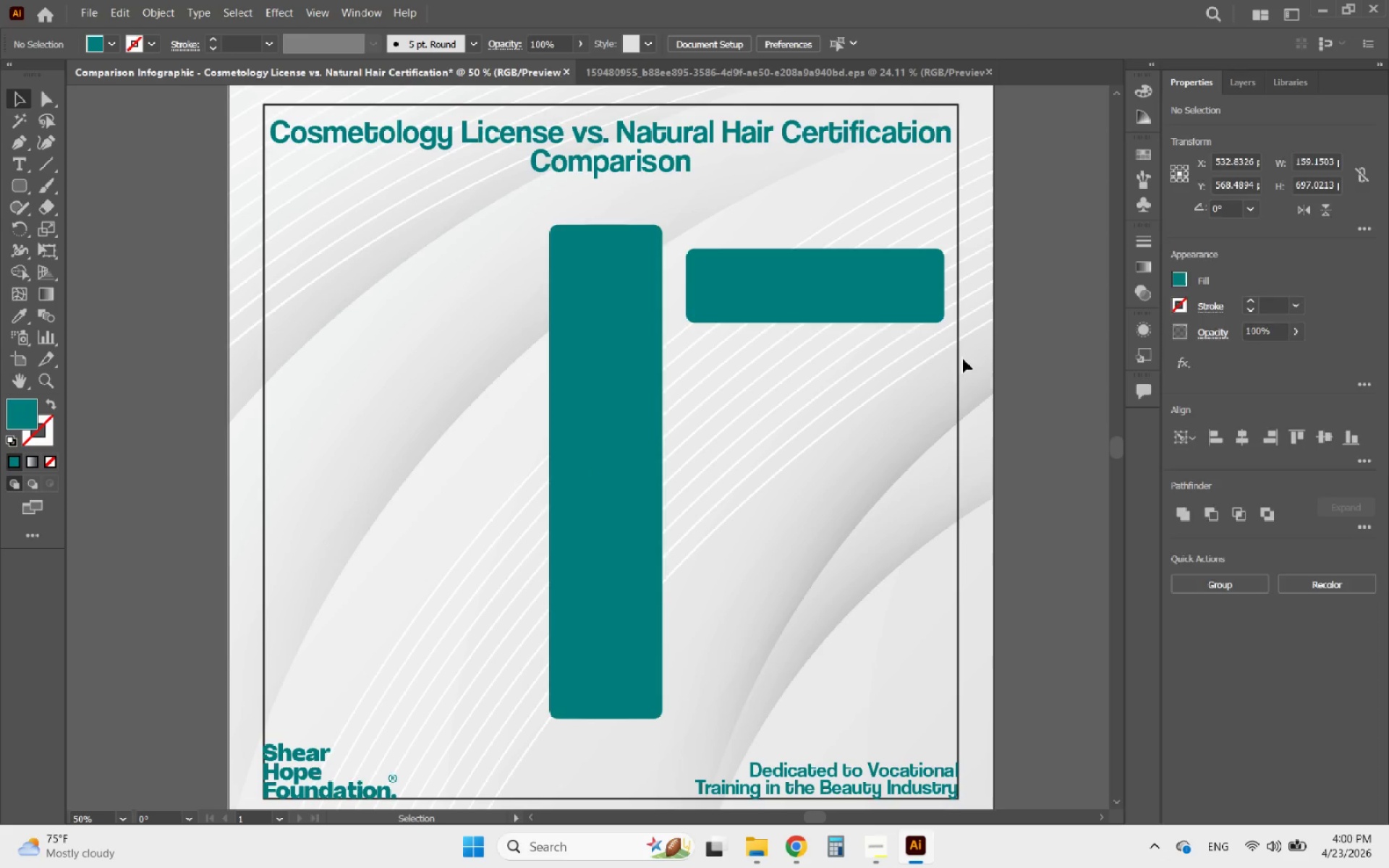 
key(Shift+ShiftLeft)
 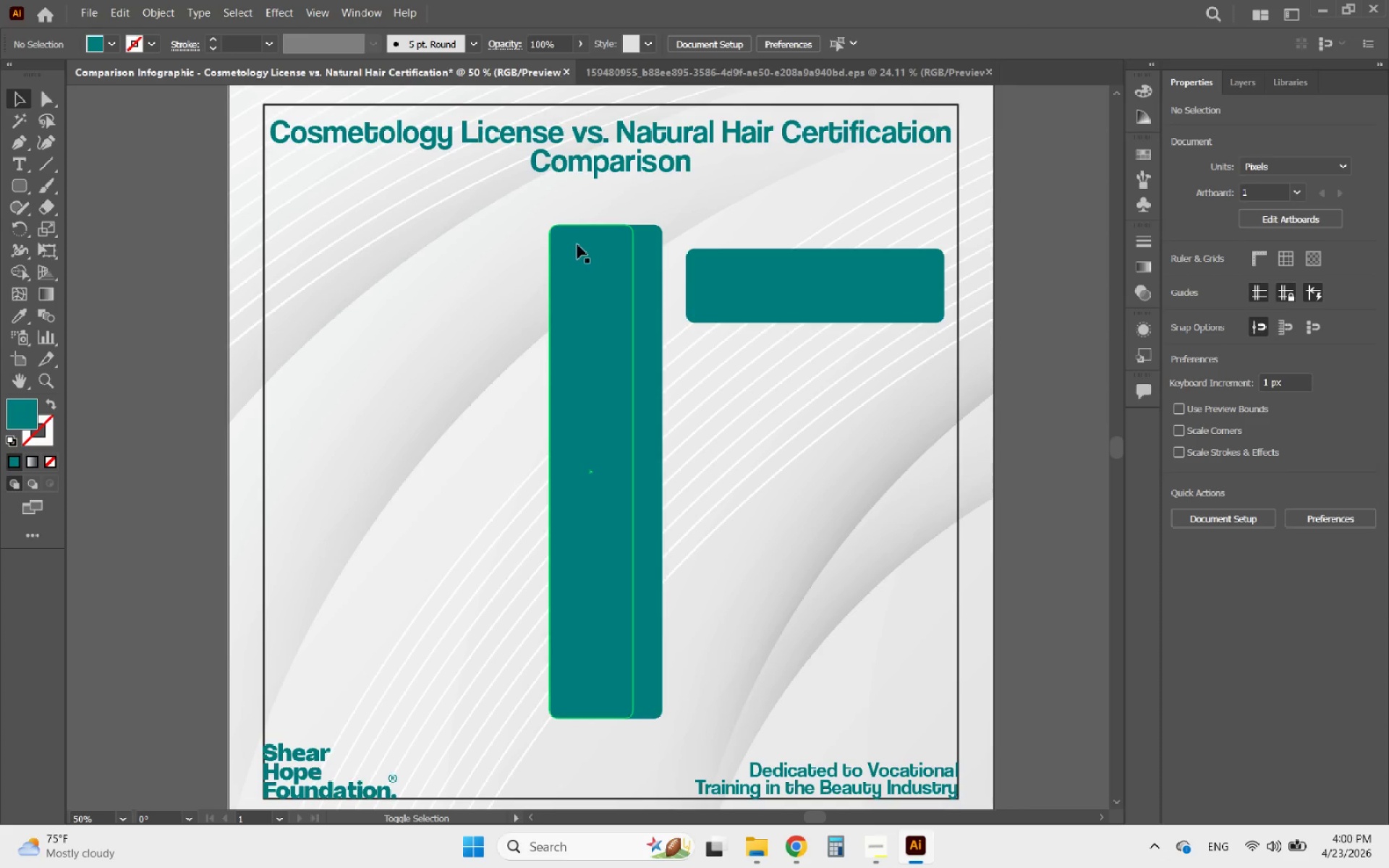 
hold_key(key=AltLeft, duration=0.48)
scroll: coordinate [590, 242], scroll_direction: up, amount: 2.0
 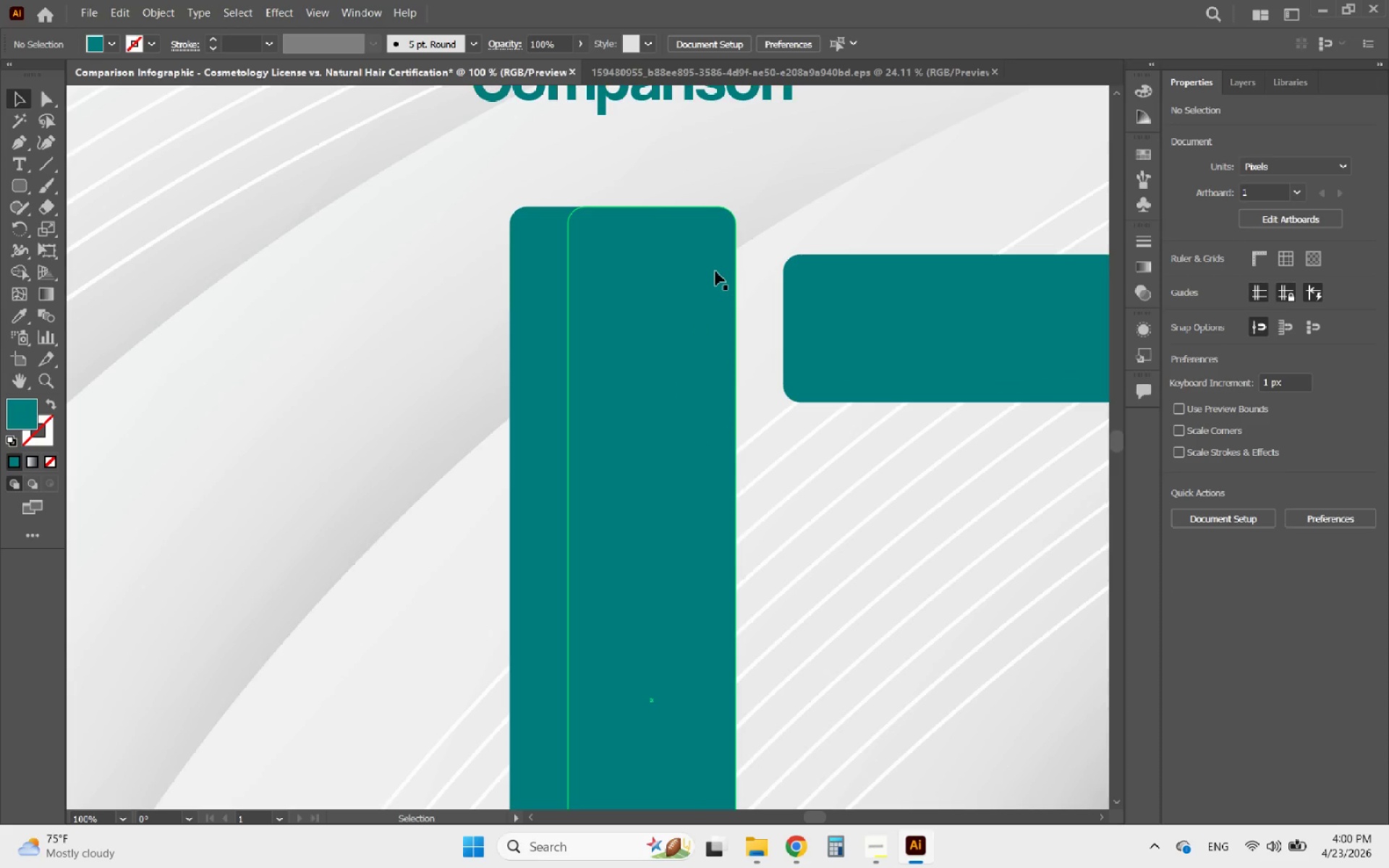 
left_click([722, 273])
 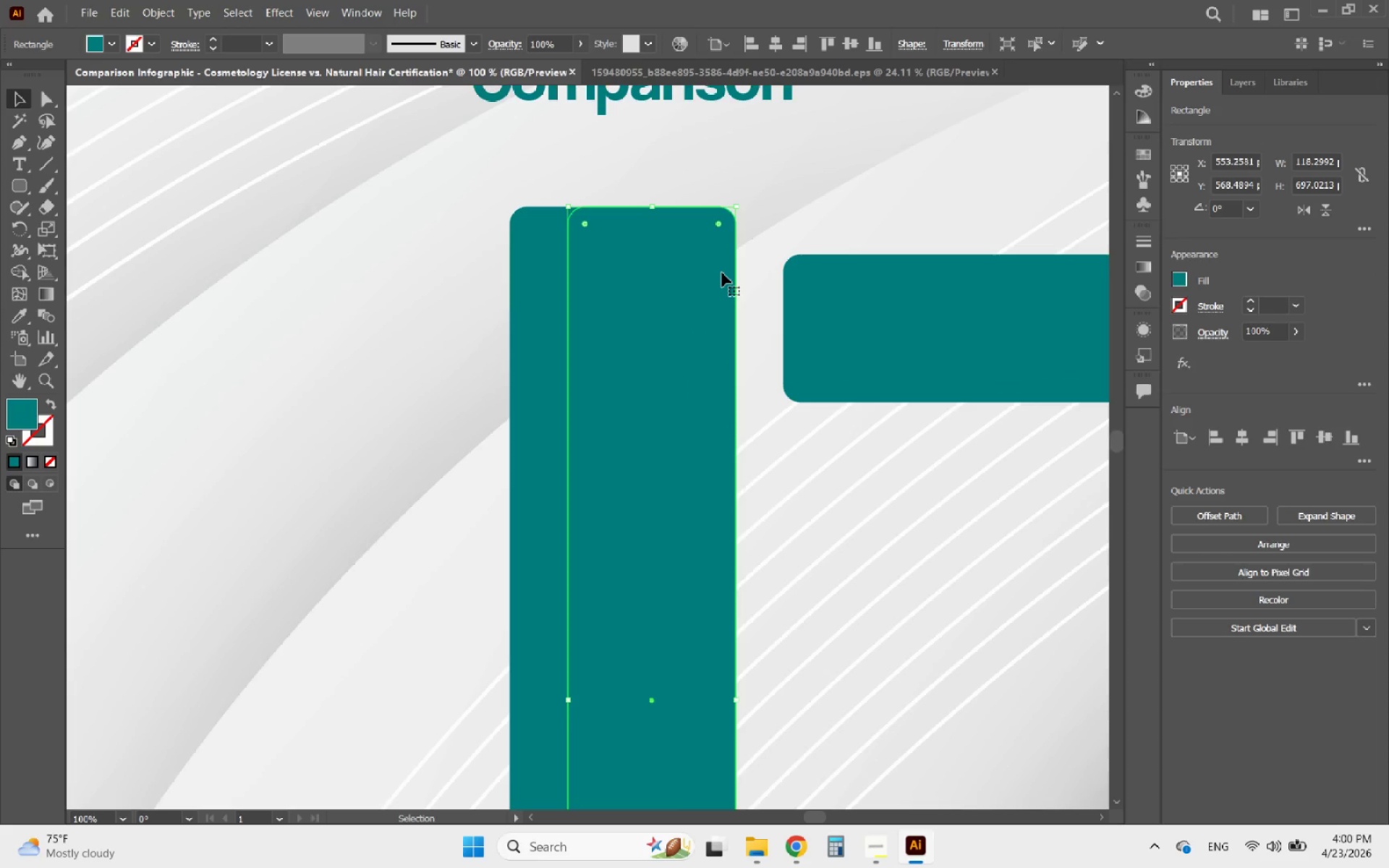 
hold_key(key=ArrowLeft, duration=1.22)
 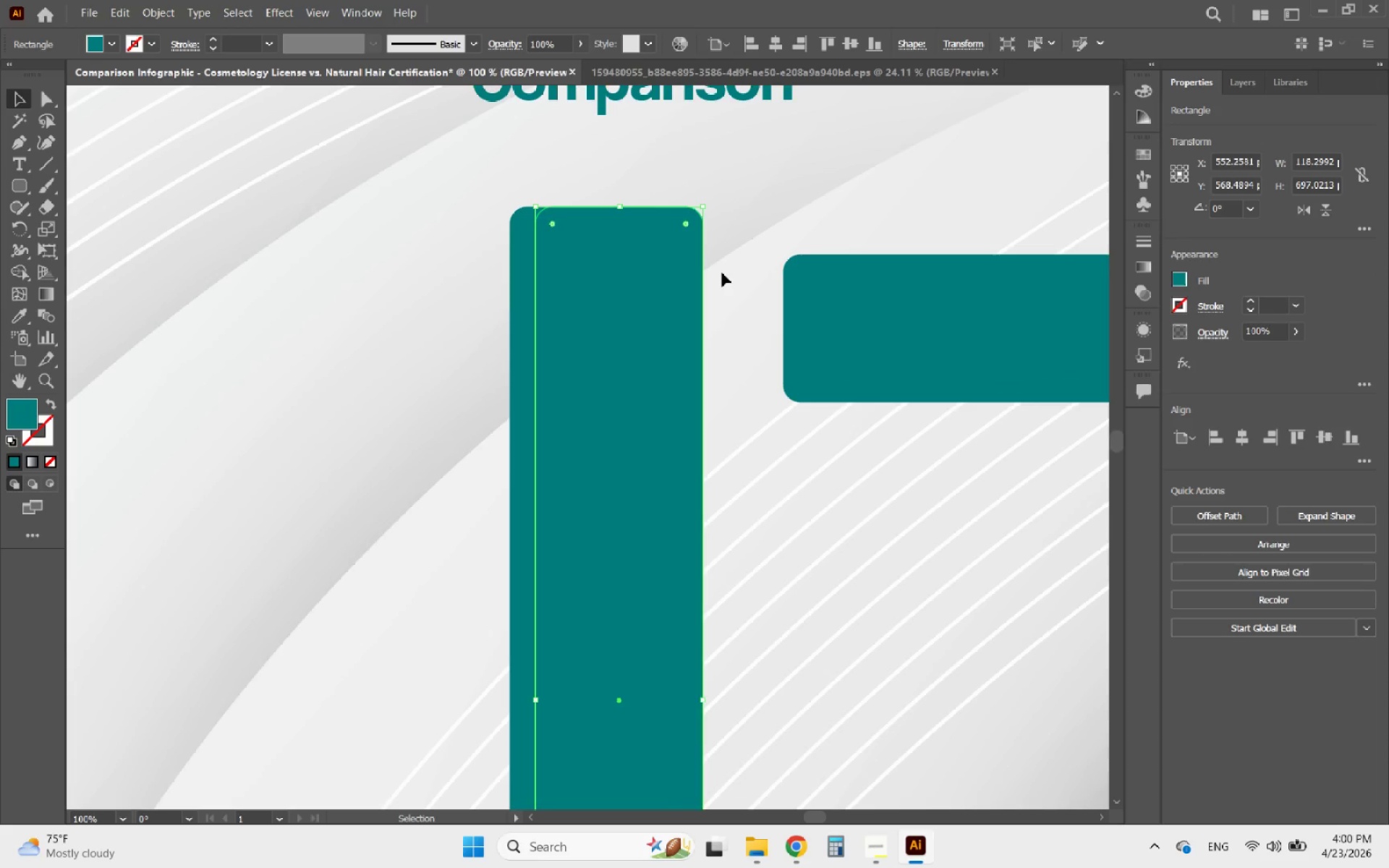 
key(ArrowLeft)
 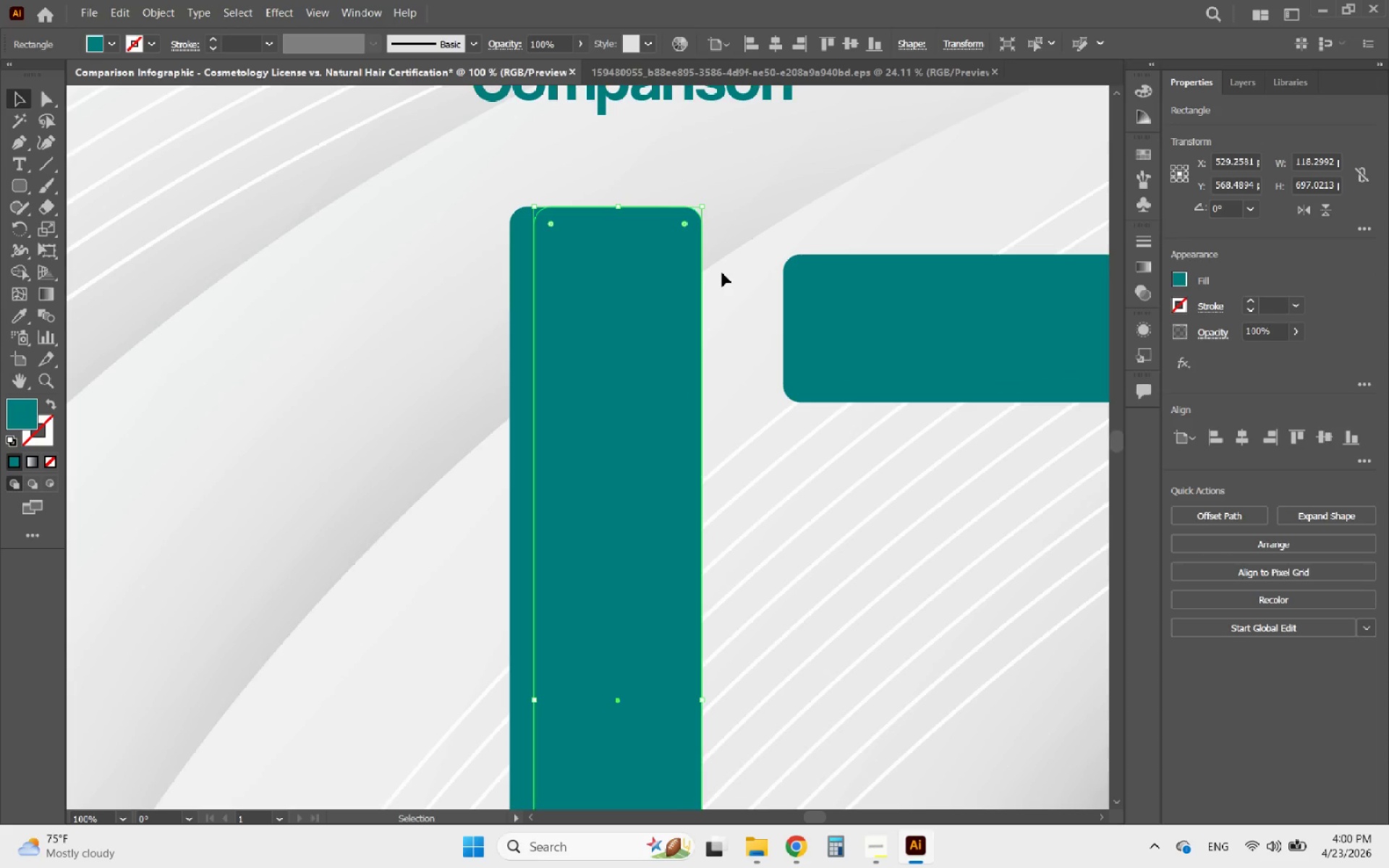 
key(ArrowLeft)
 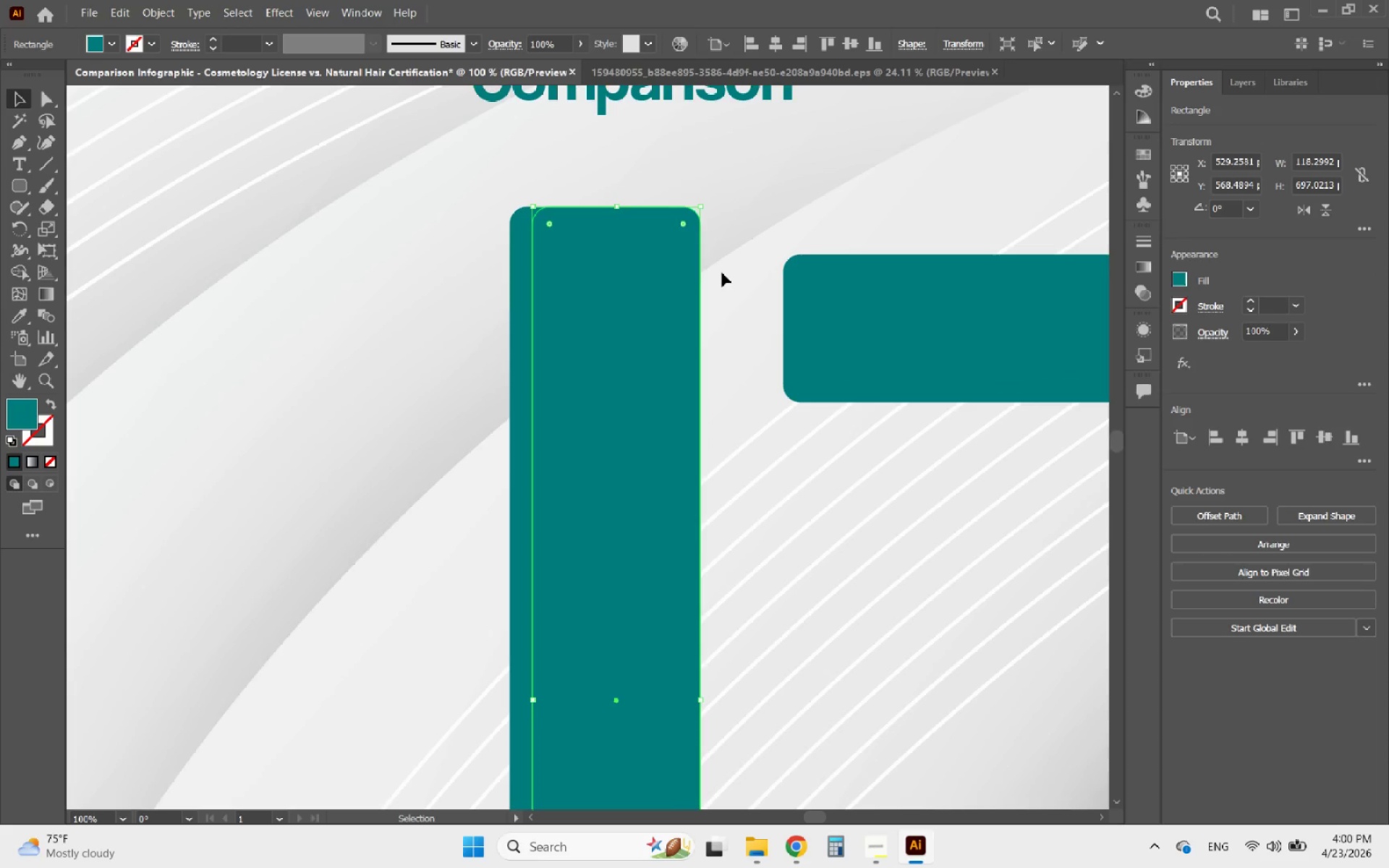 
key(ArrowLeft)
 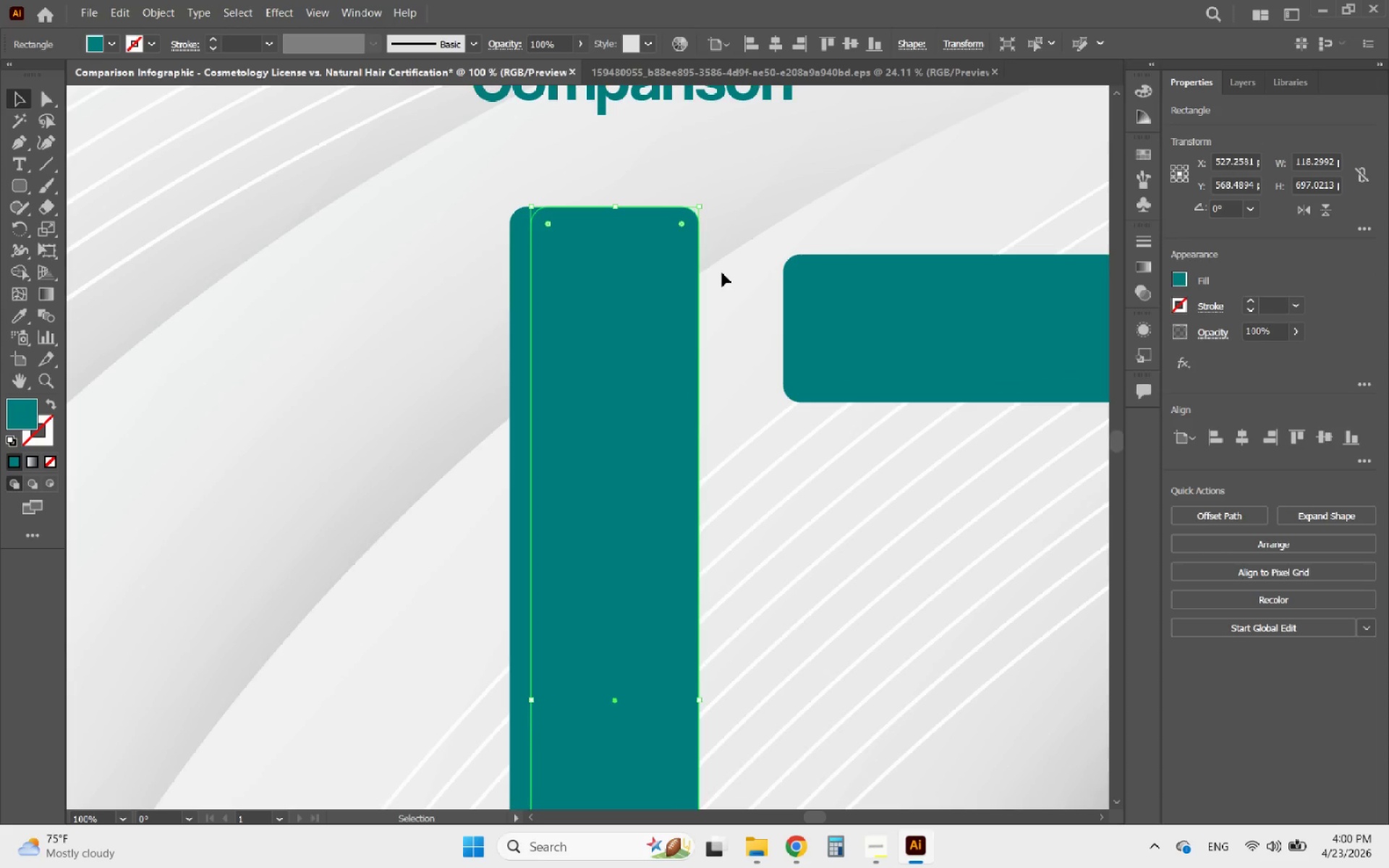 
key(ArrowLeft)
 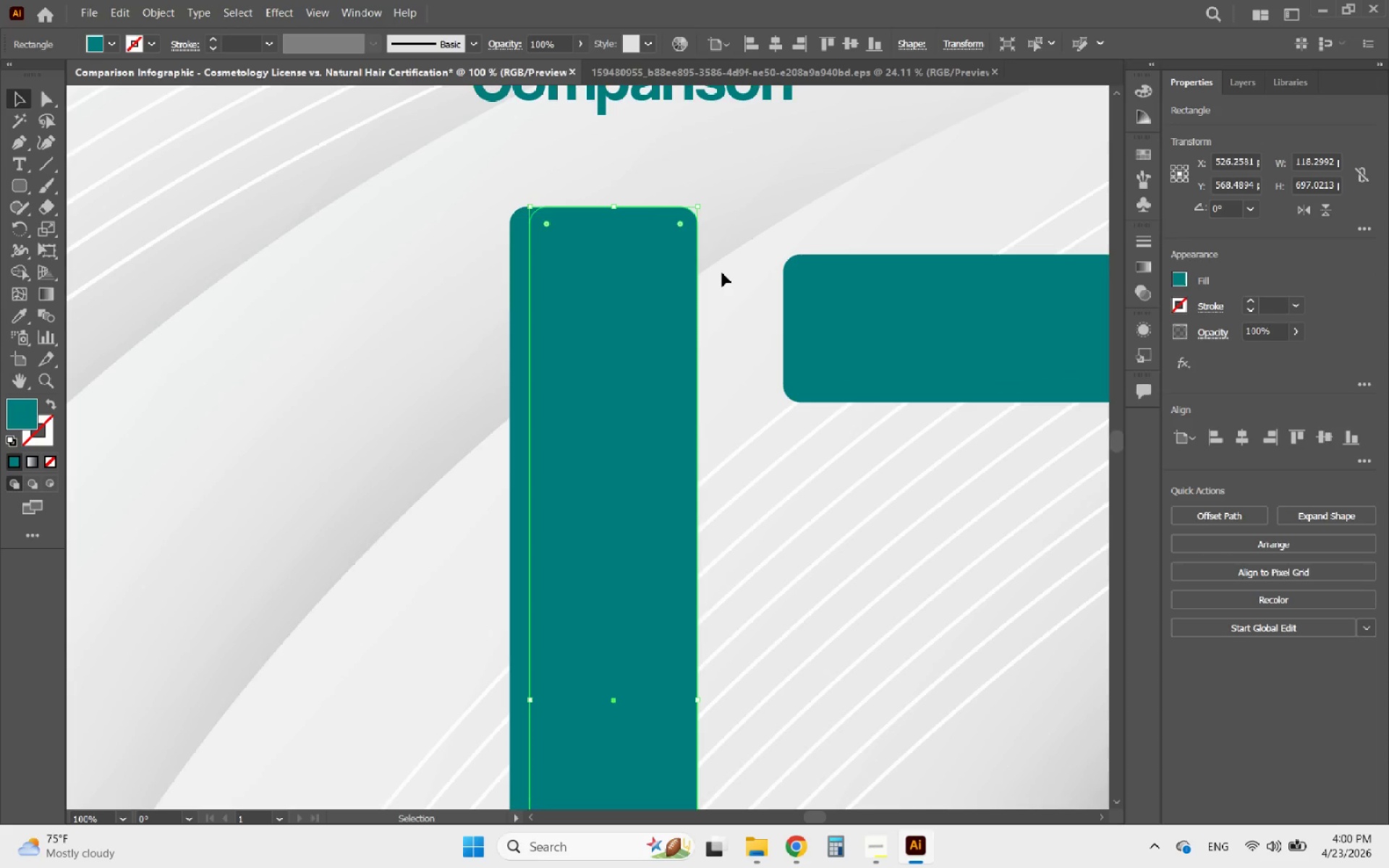 
key(ArrowLeft)
 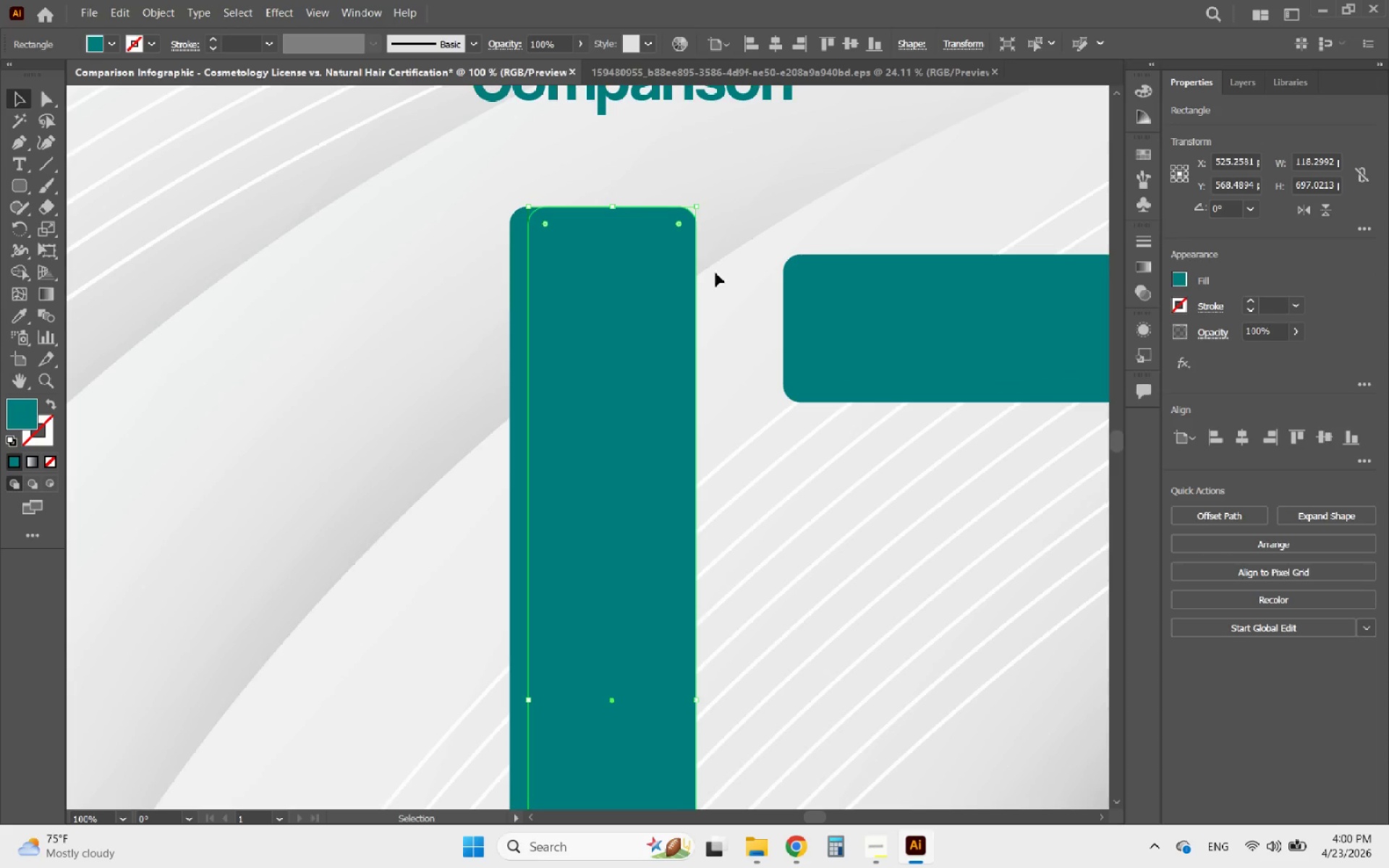 
key(ArrowLeft)
 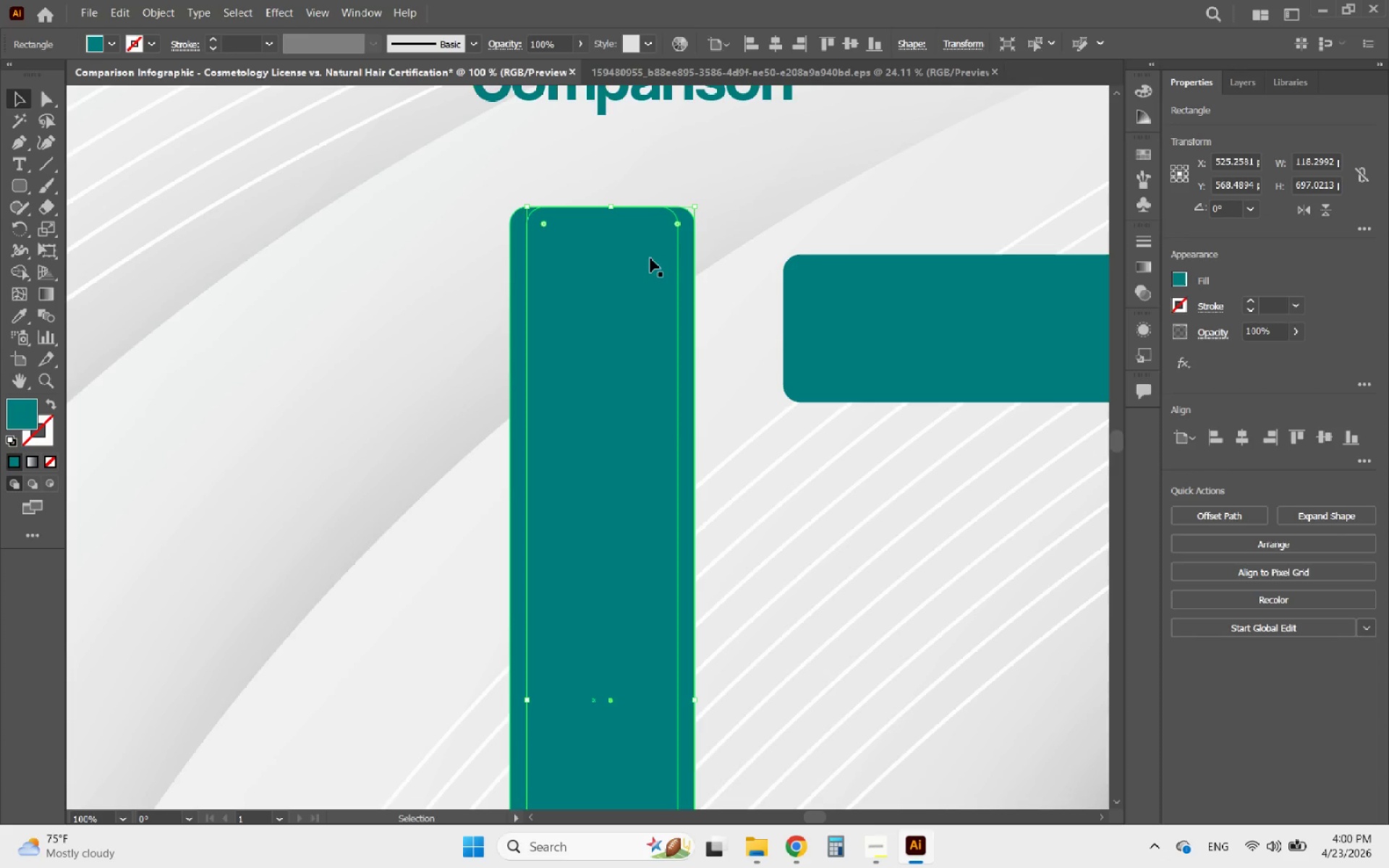 
key(ArrowLeft)
 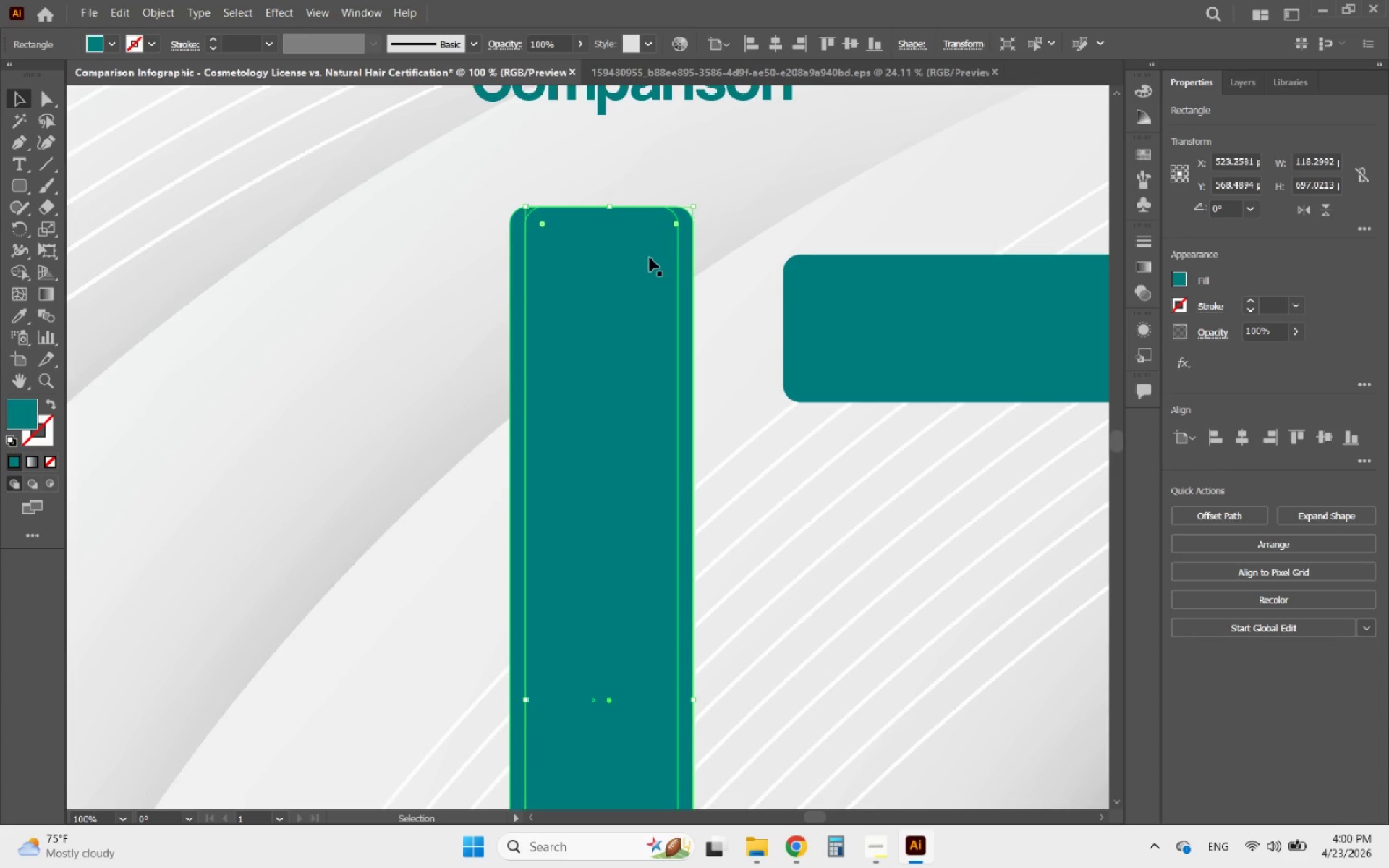 
key(ArrowLeft)
 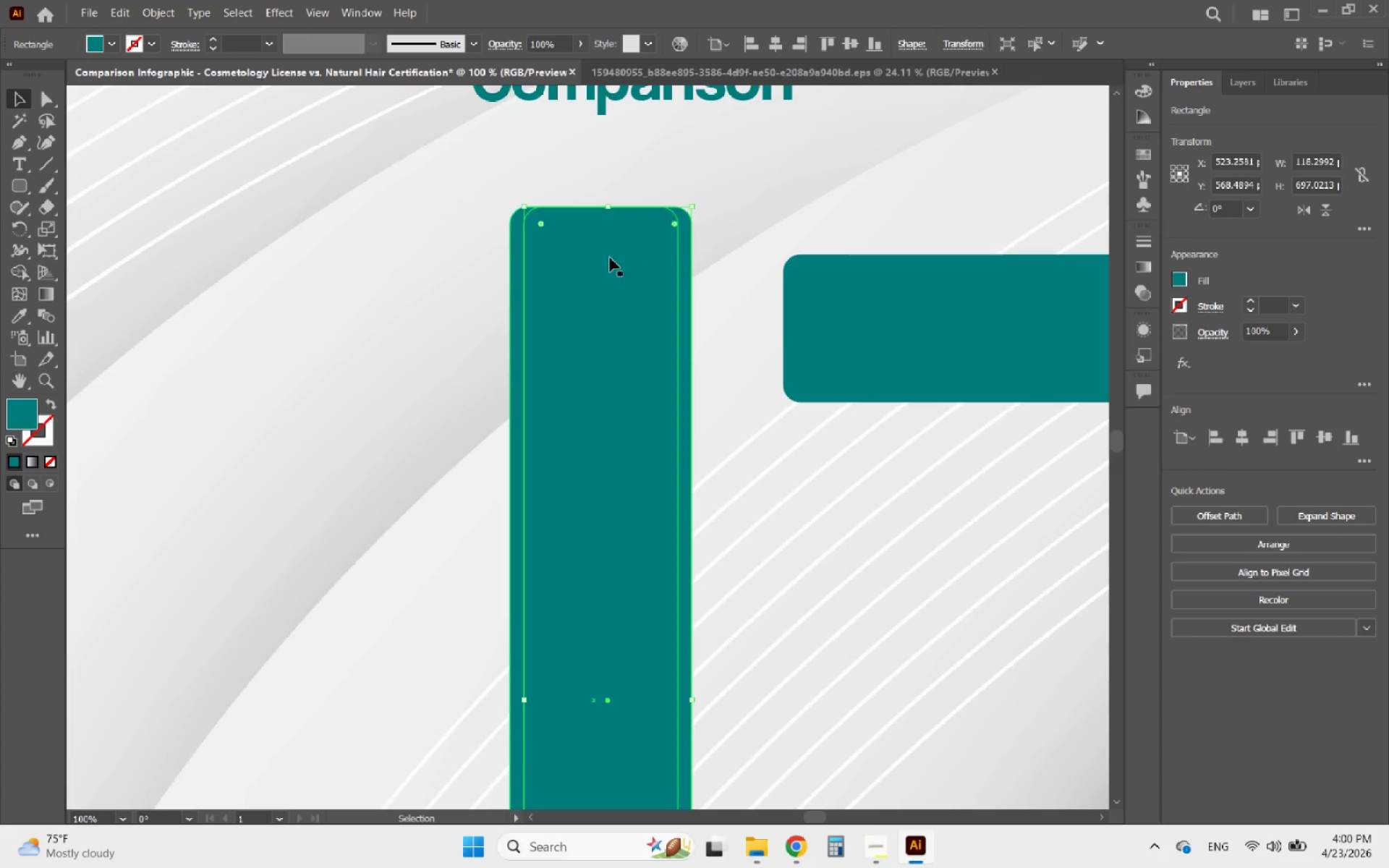 
key(ArrowLeft)
 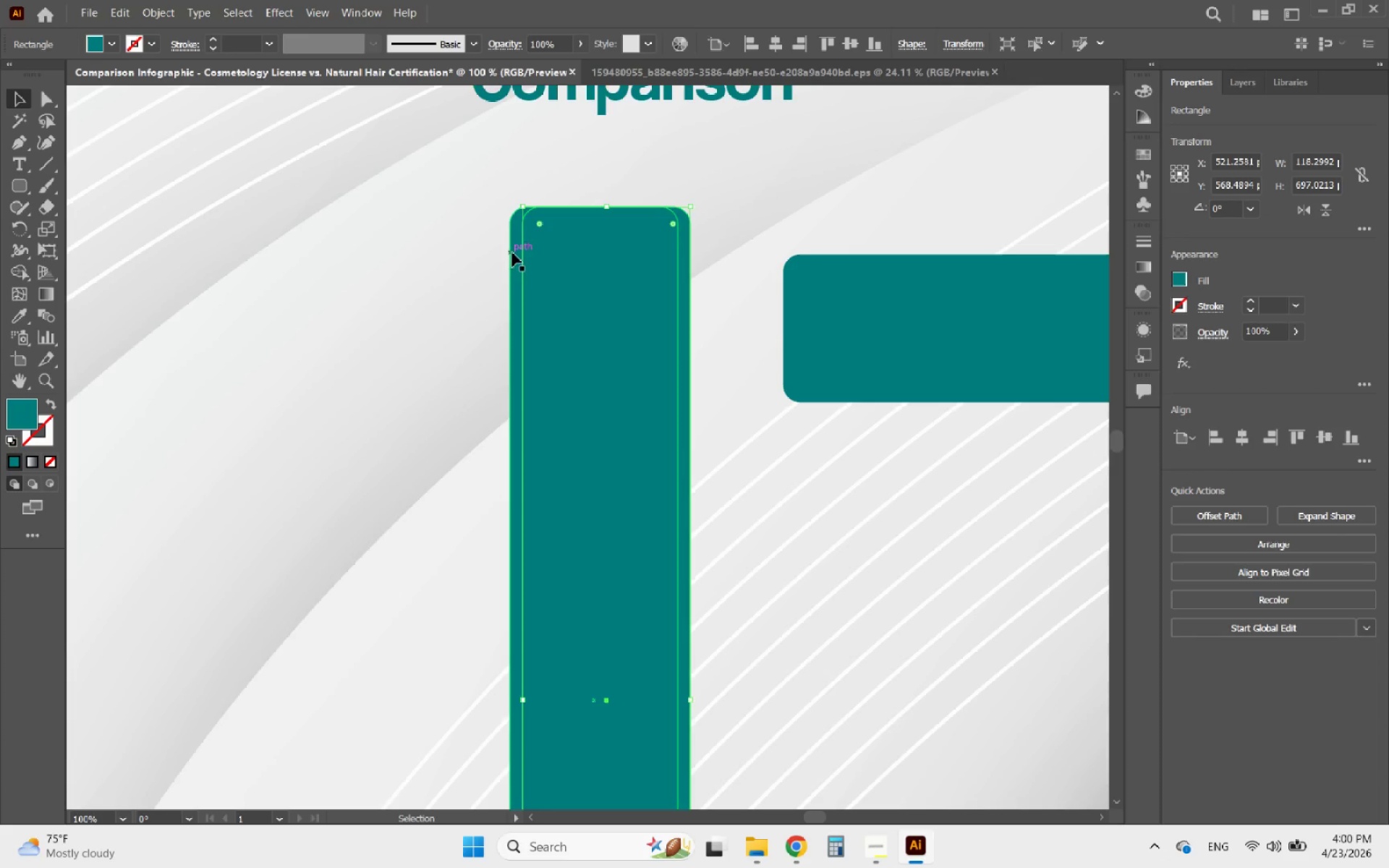 
hold_key(key=AltLeft, duration=0.34)
scroll: coordinate [613, 272], scroll_direction: down, amount: 3.0
 